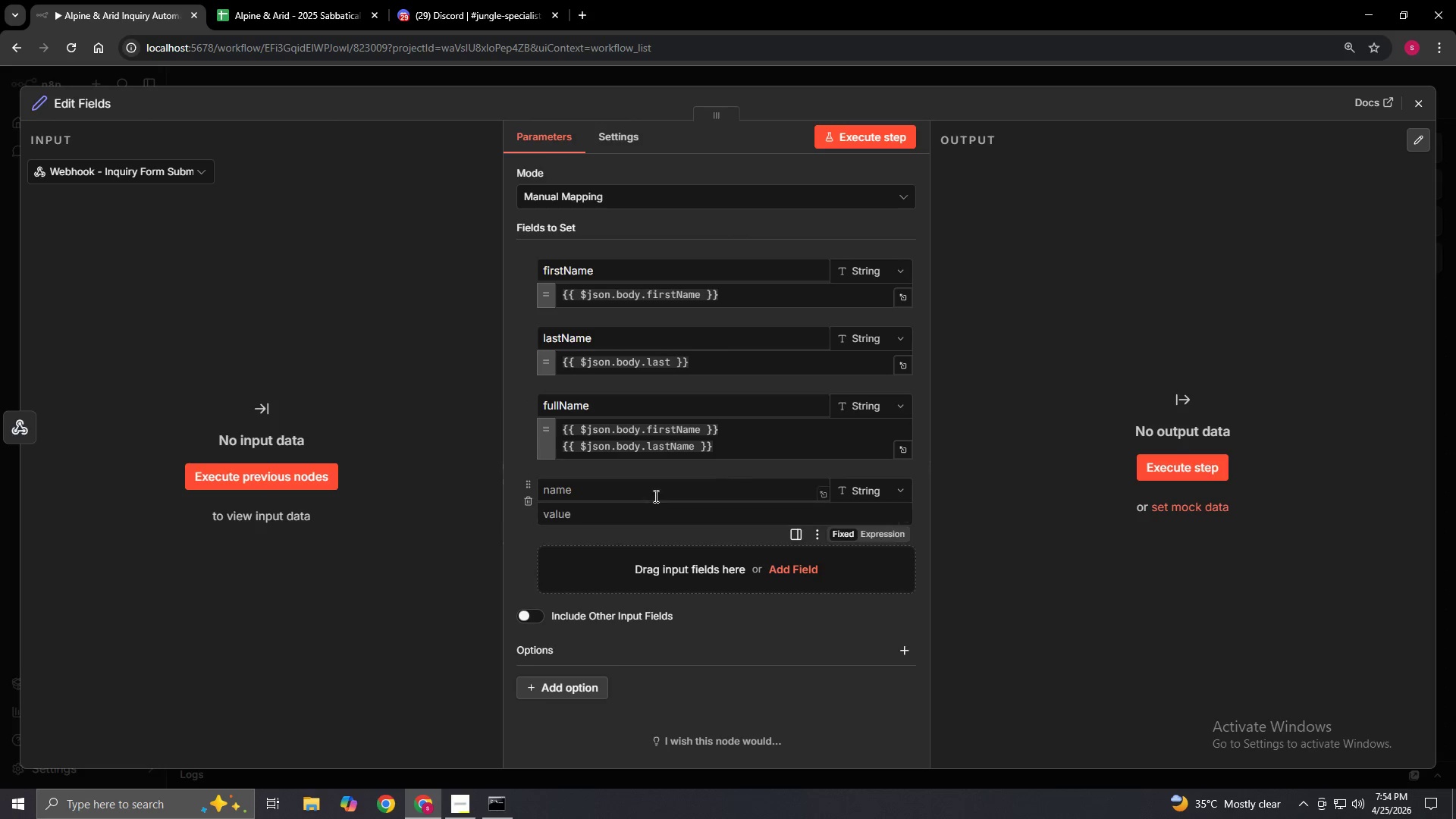 
left_click([640, 491])
 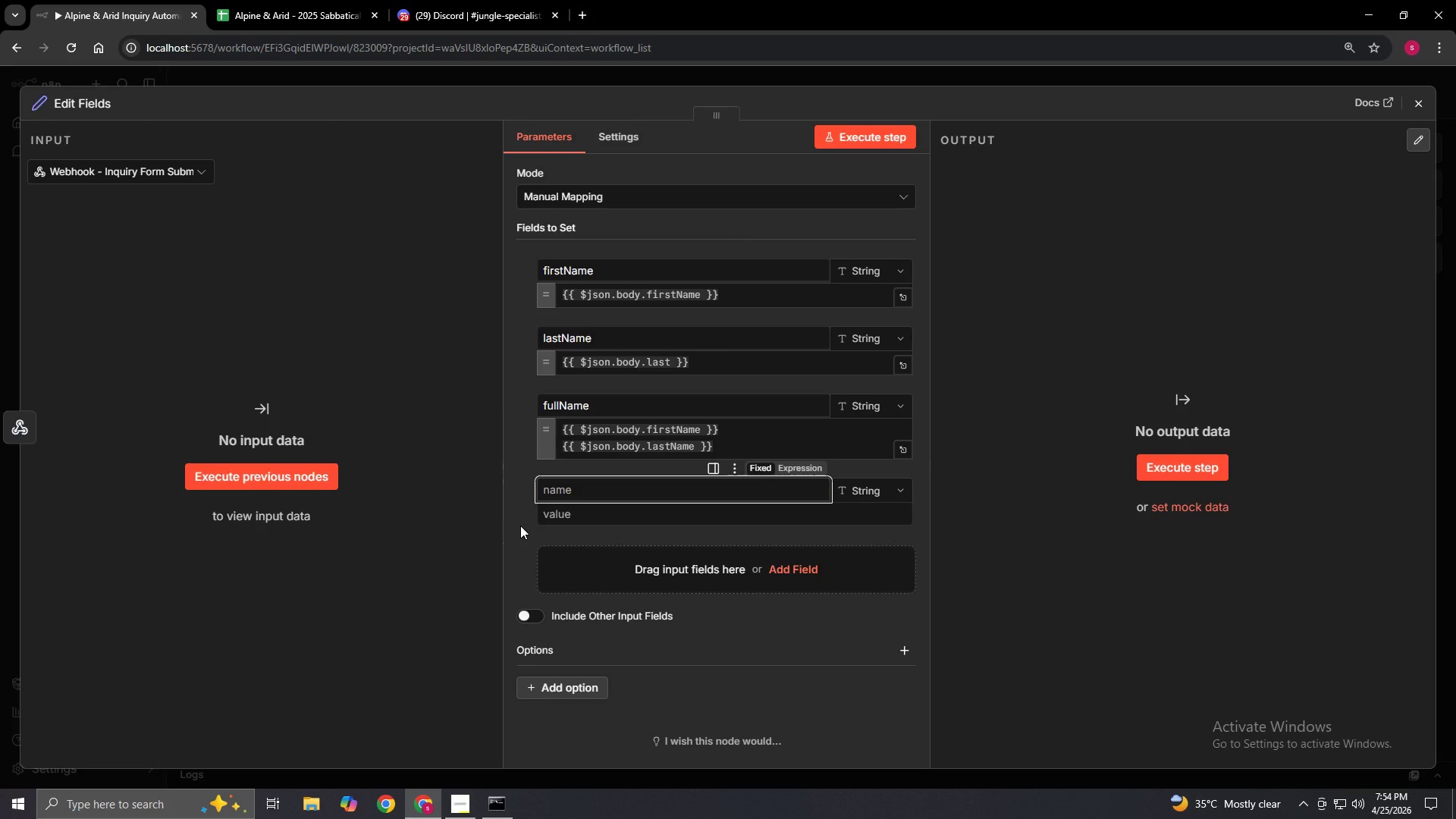 
type(email)
 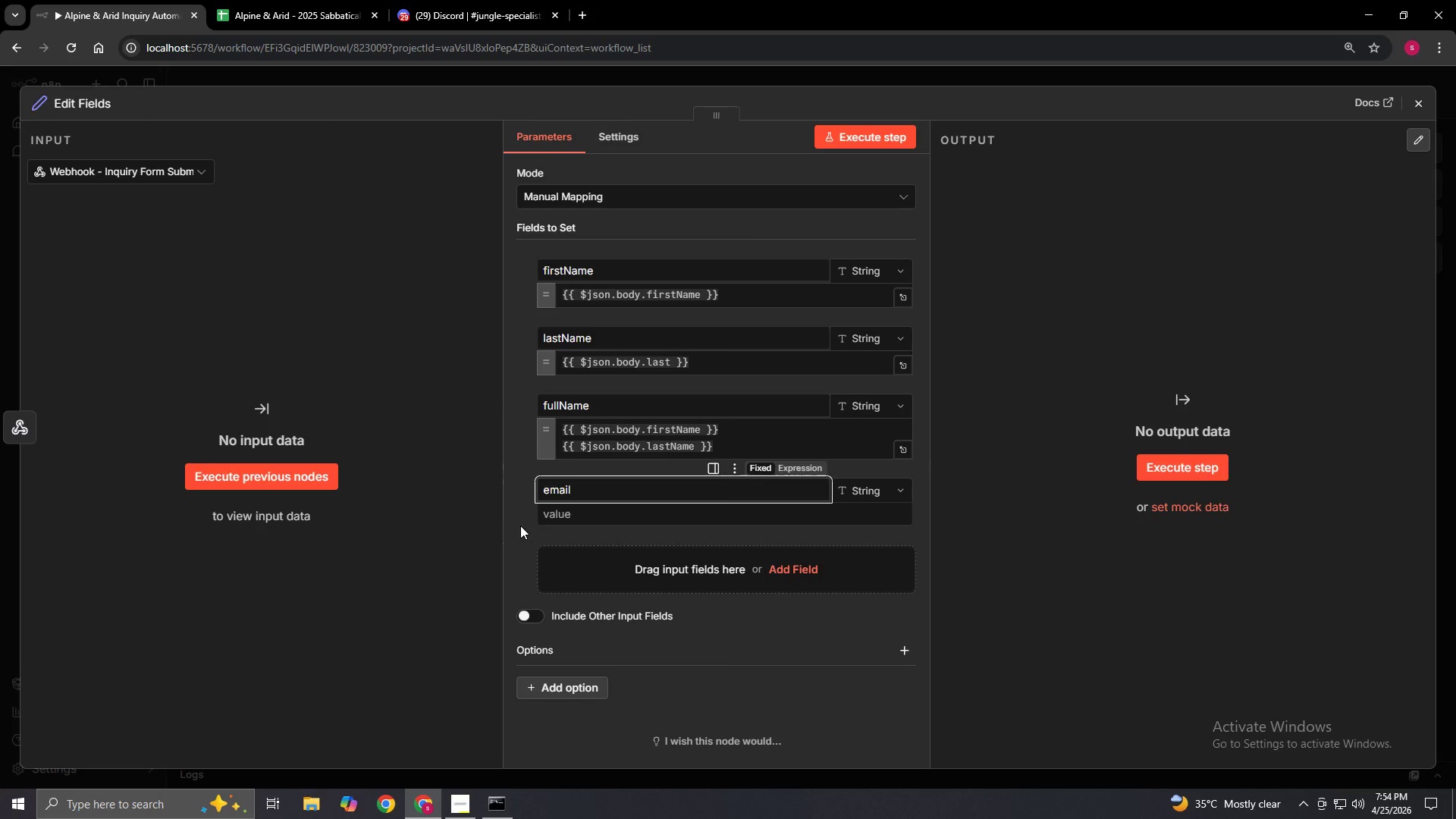 
key(Enter)
 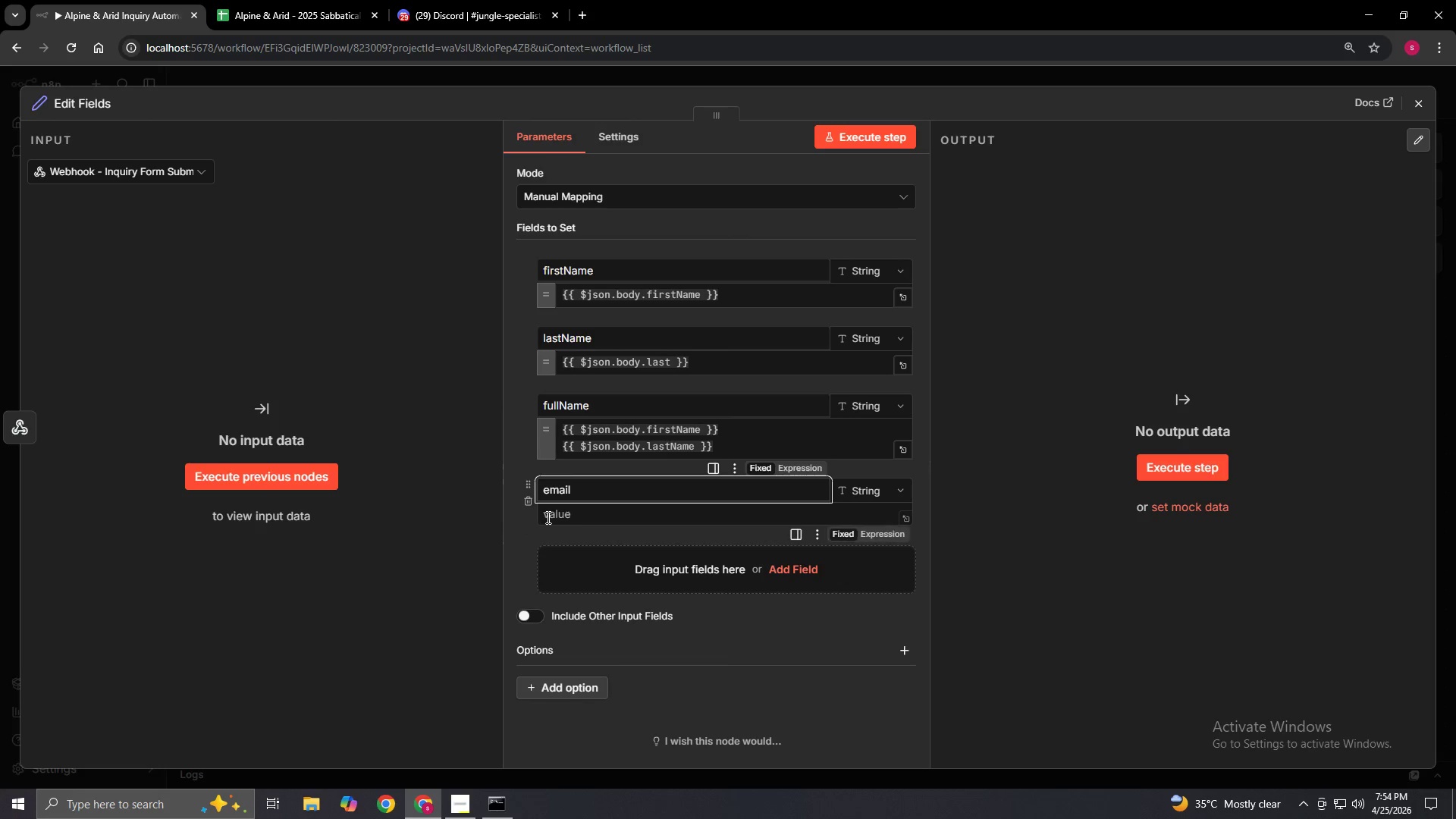 
left_click([563, 515])
 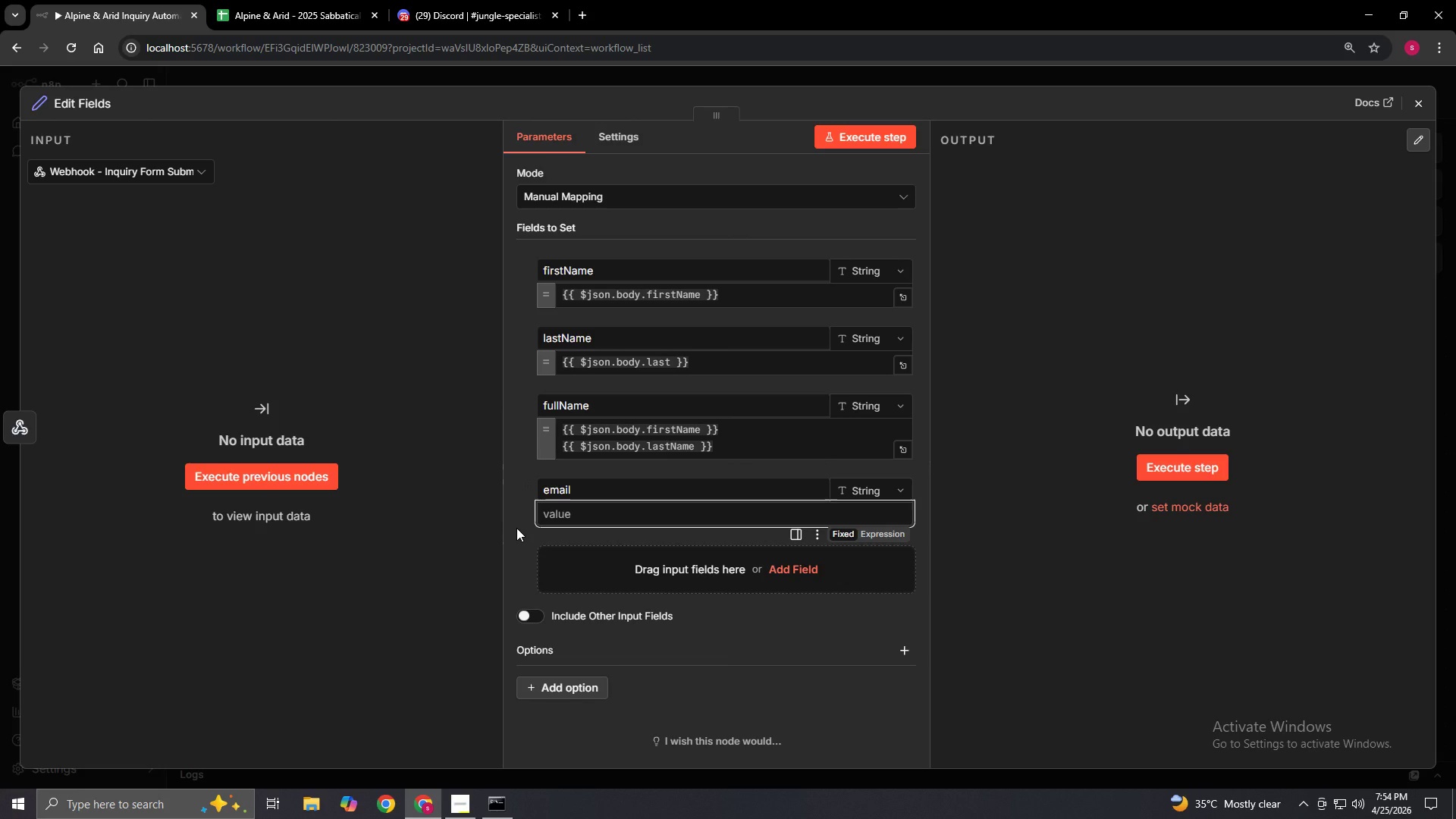 
type(={{$json.body.email)
 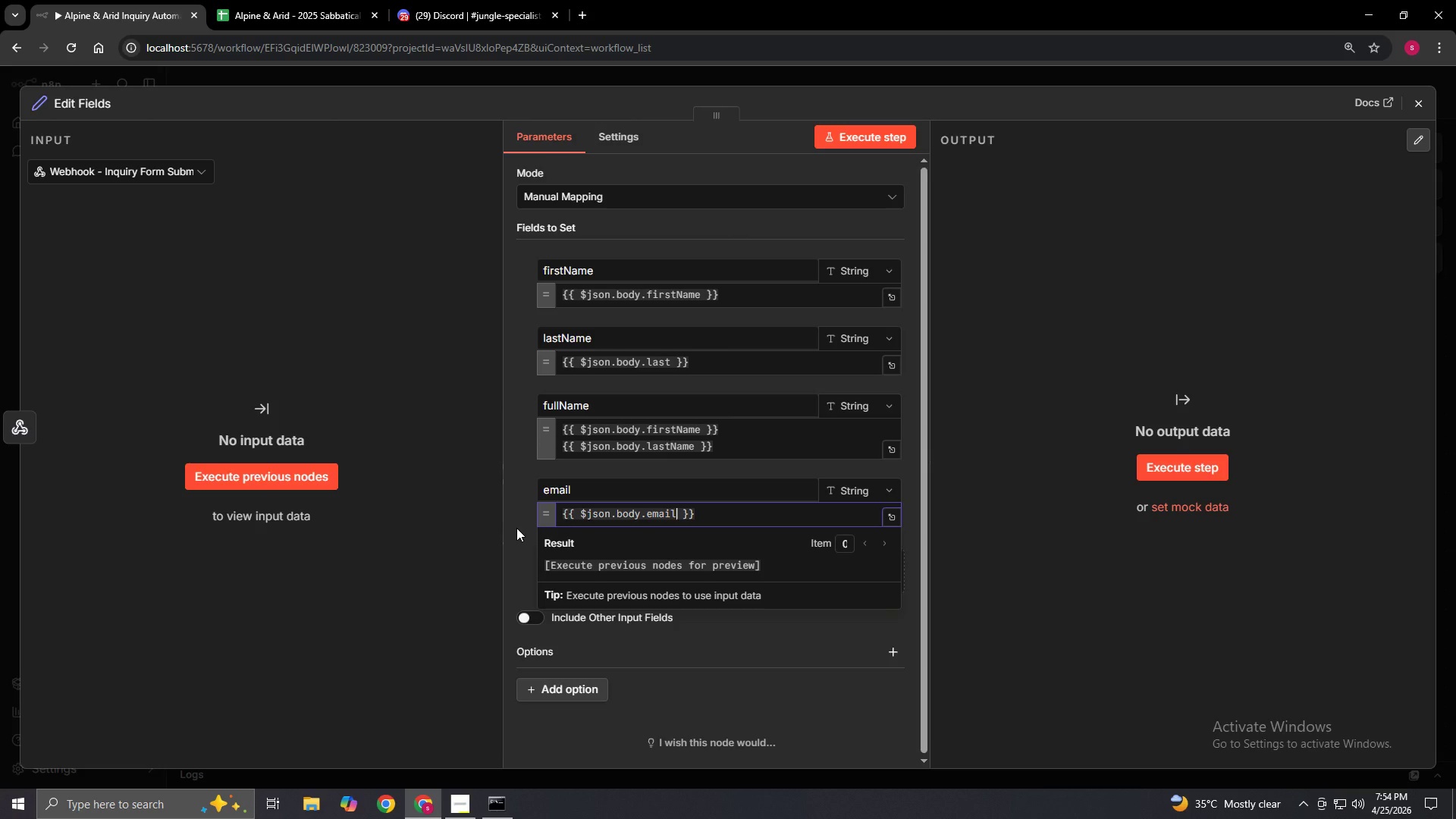 
left_click([516, 528])
 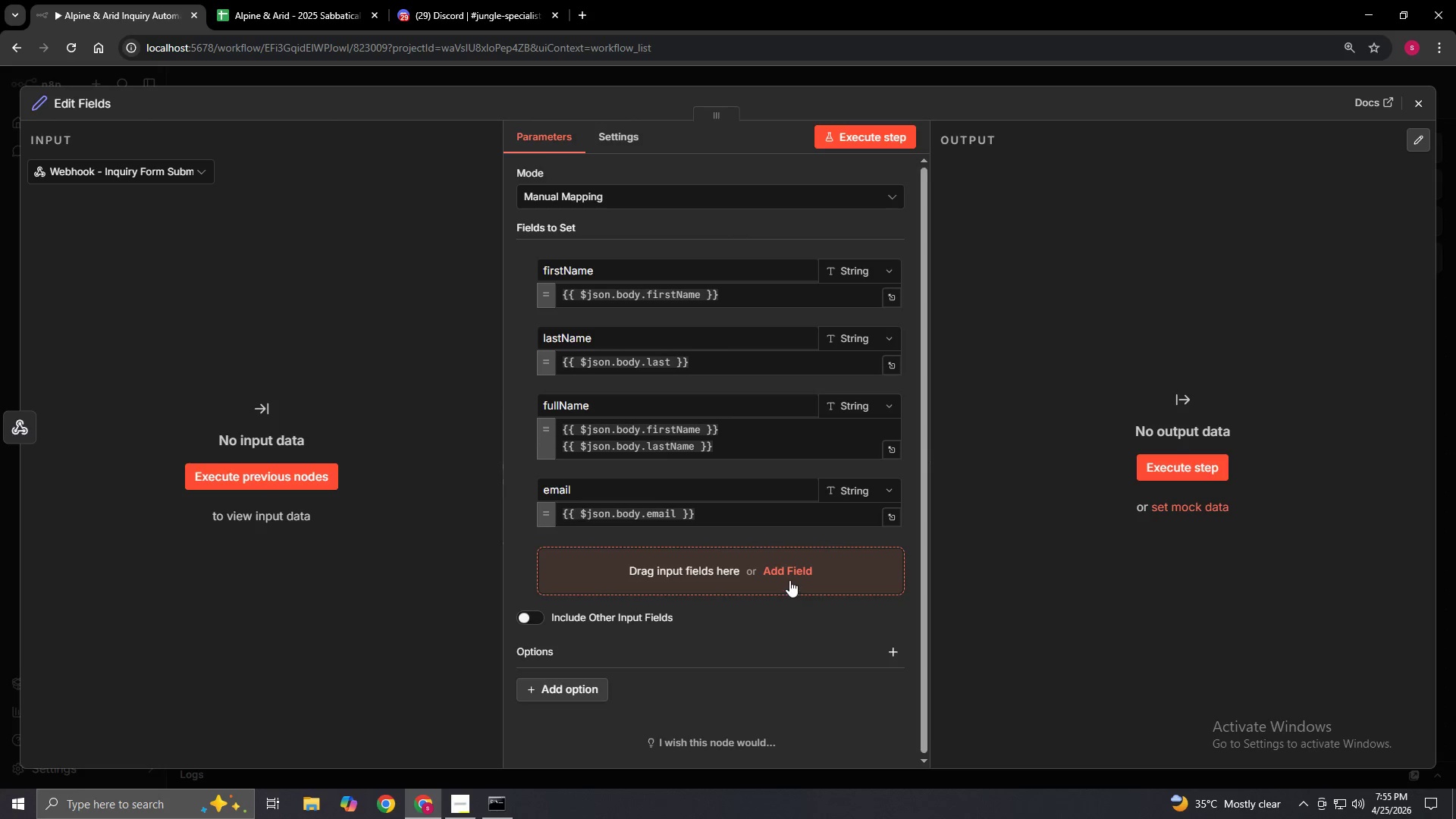 
left_click([789, 573])
 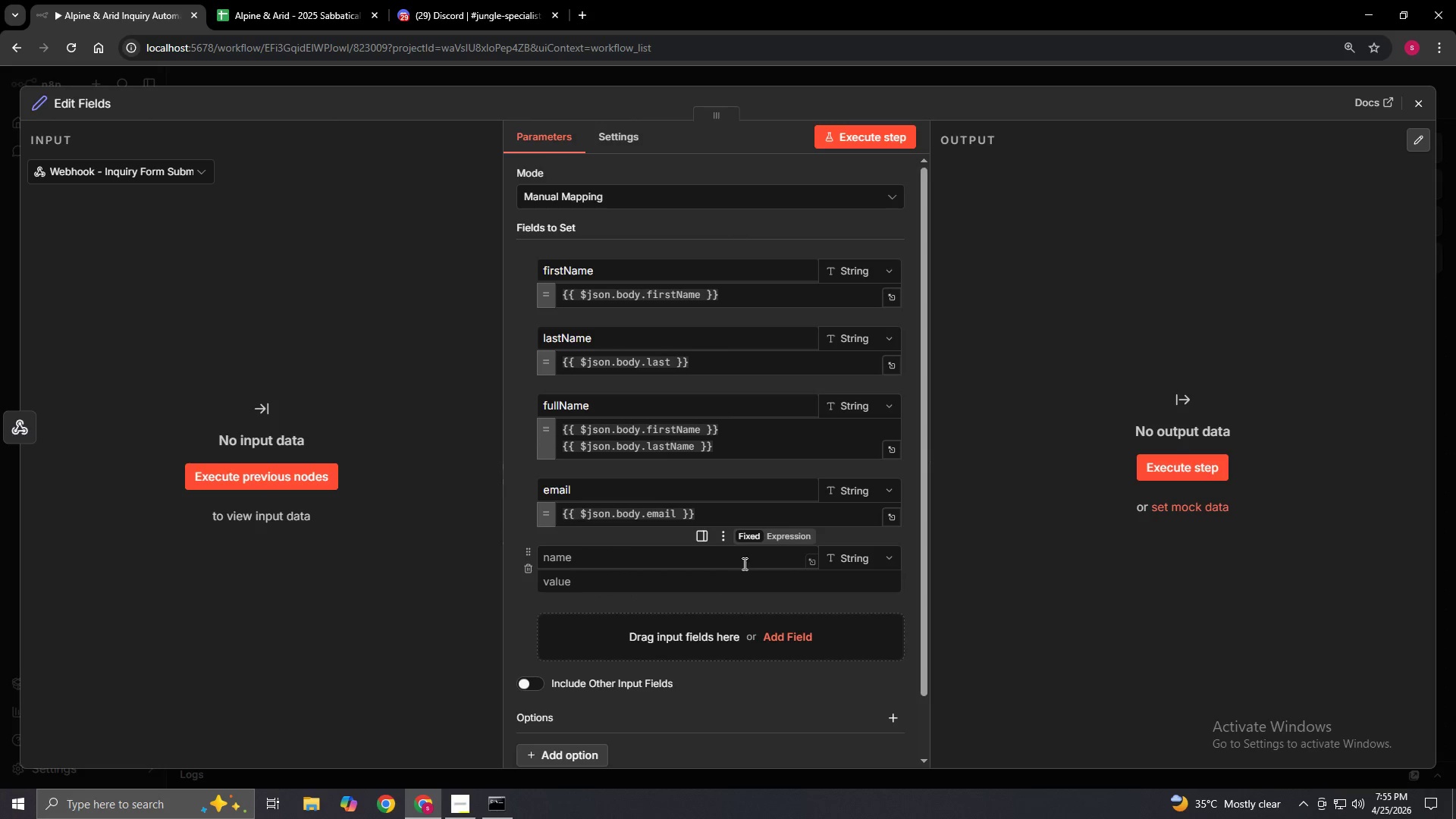 
left_click([743, 563])
 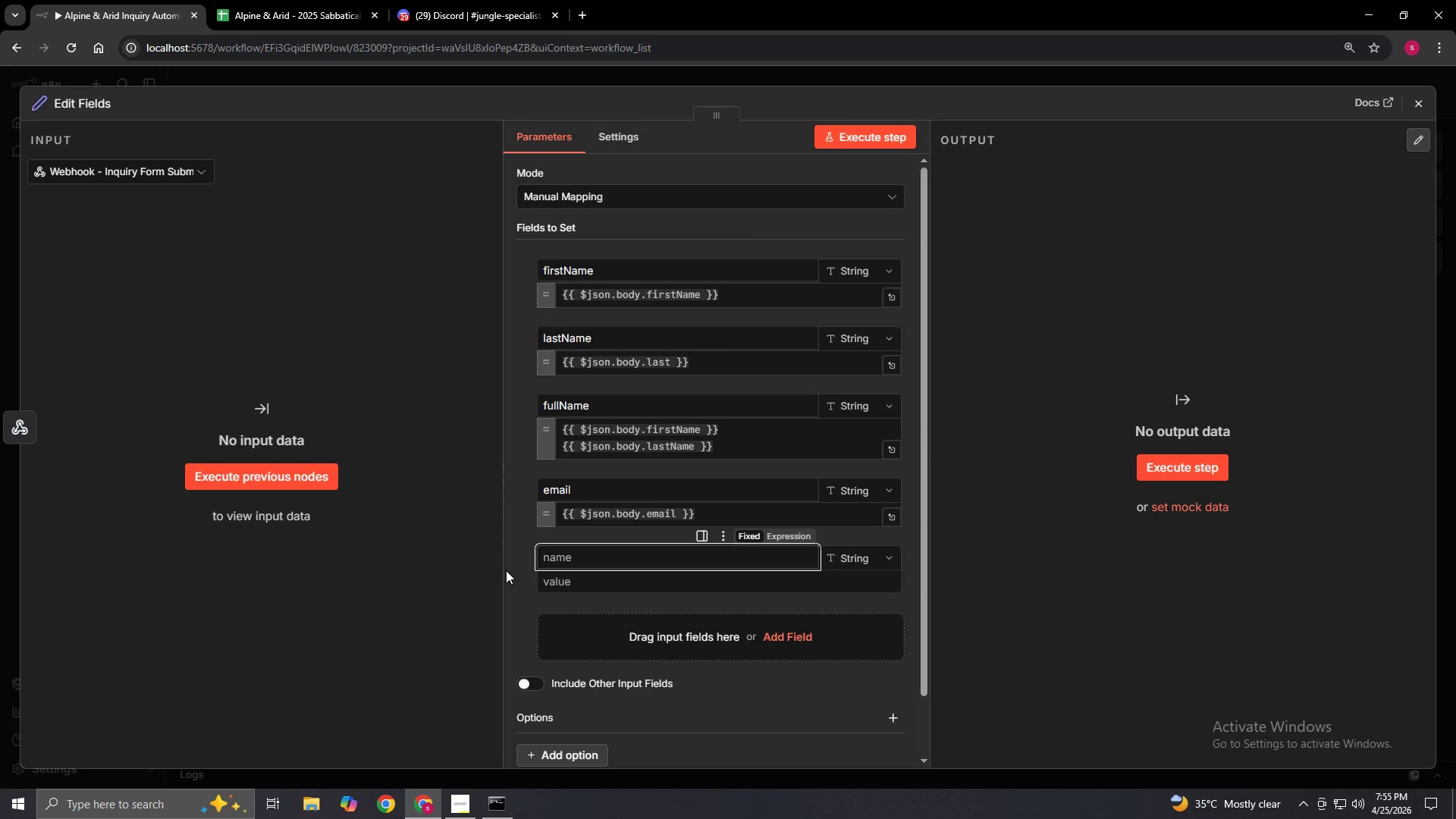 
wait(8.58)
 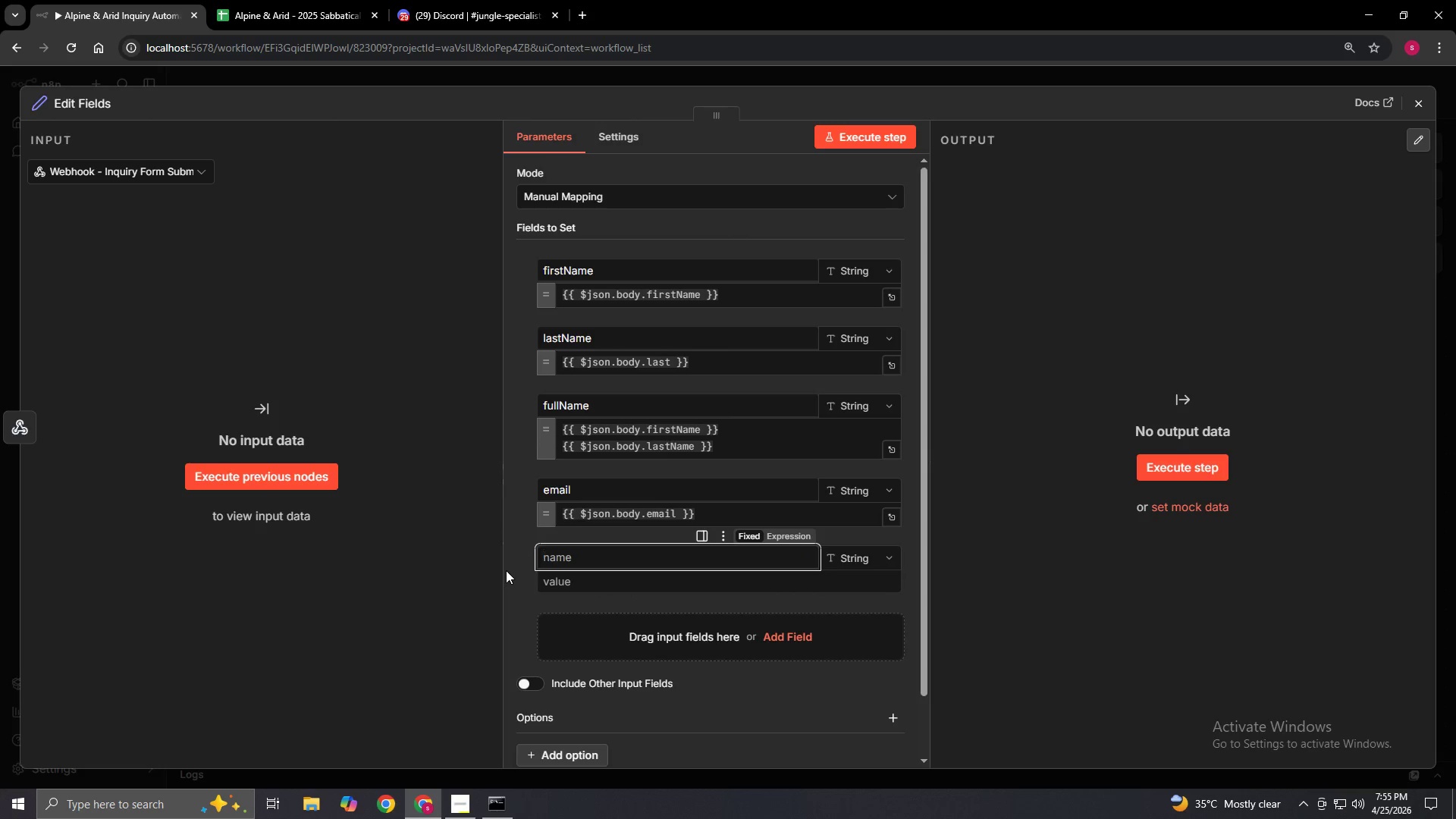 
type(phone)
 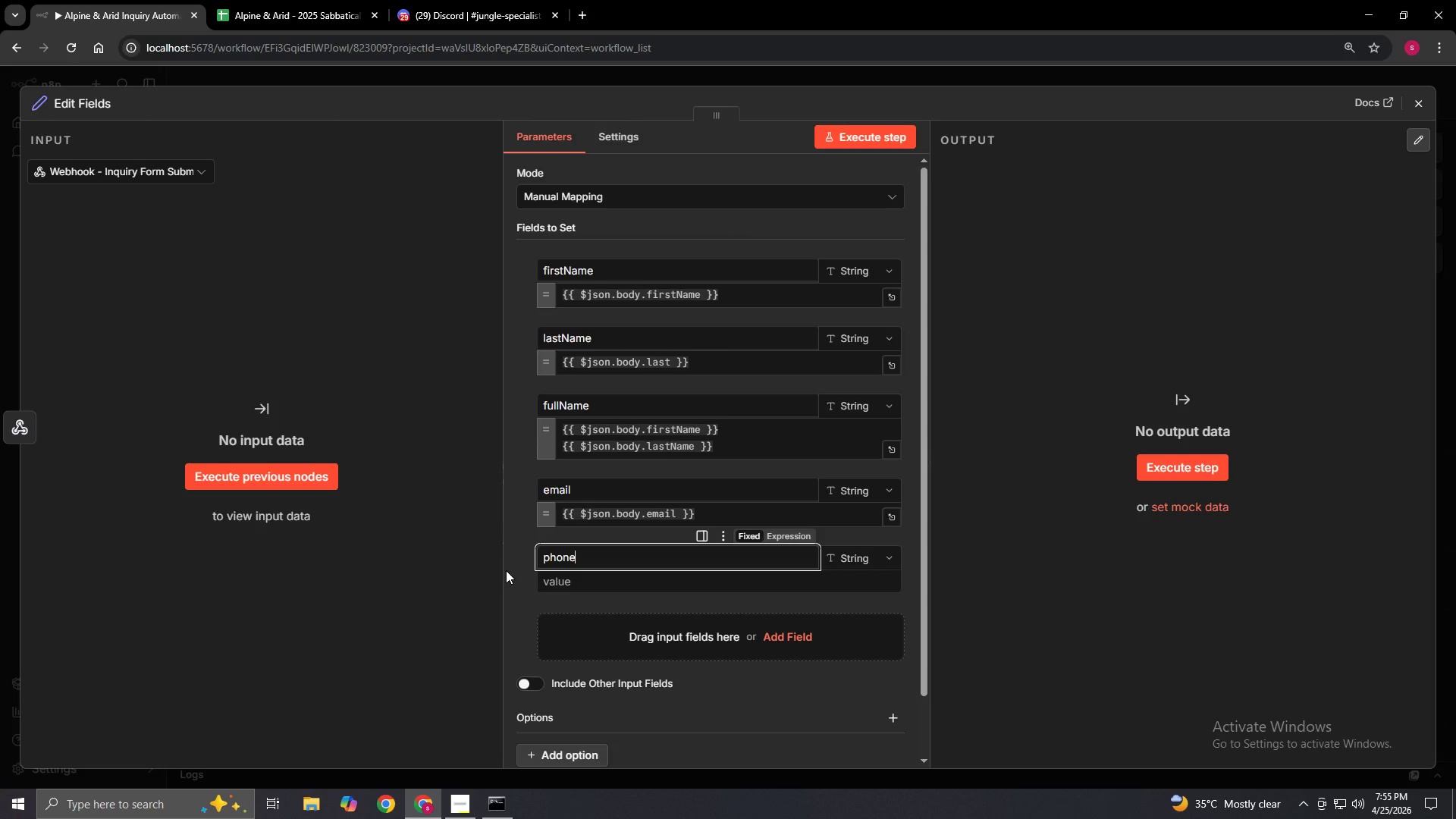 
key(Enter)
 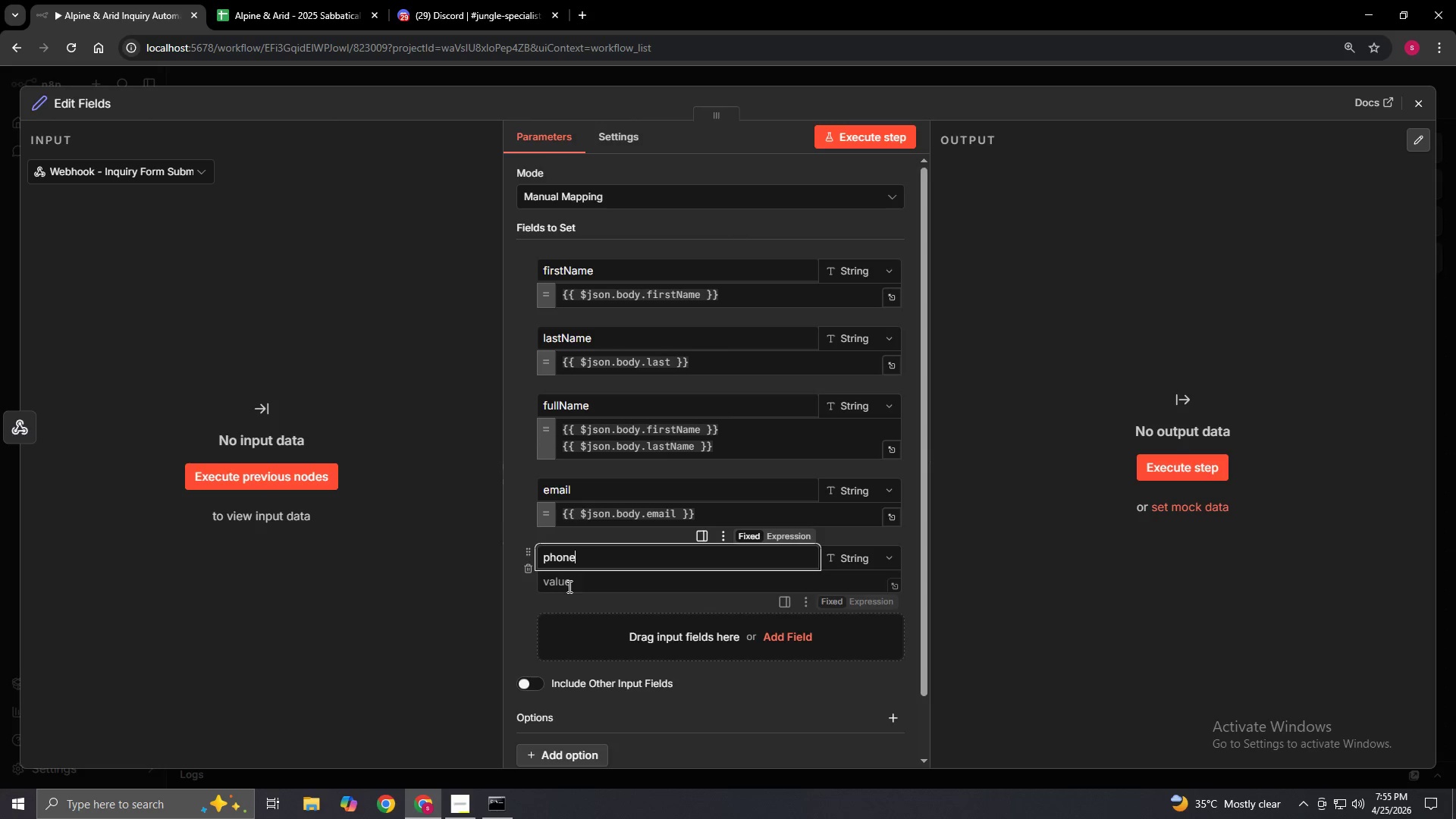 
left_click([576, 585])
 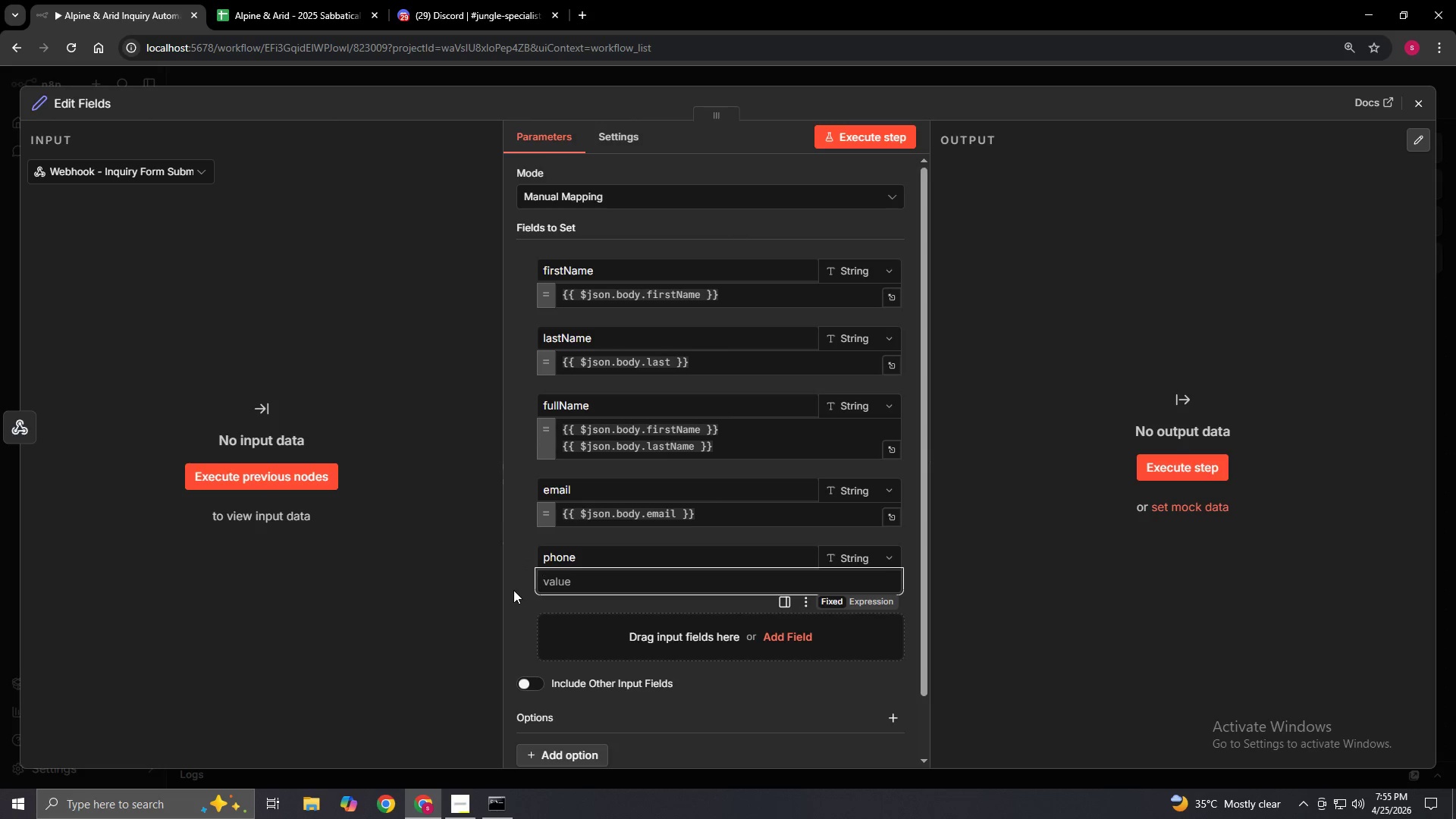 
type(={{$json.body.phone)
 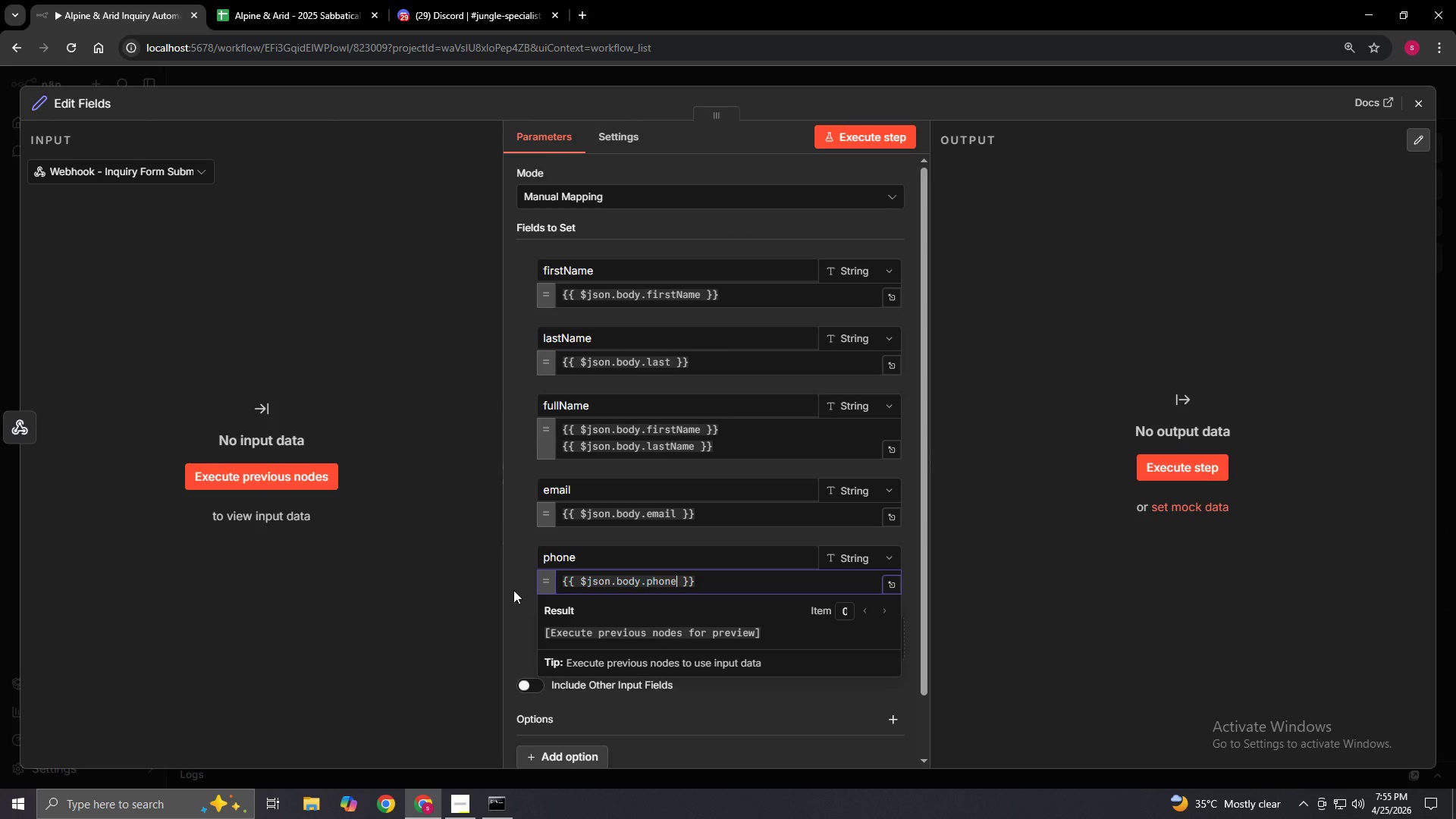 
wait(5.88)
 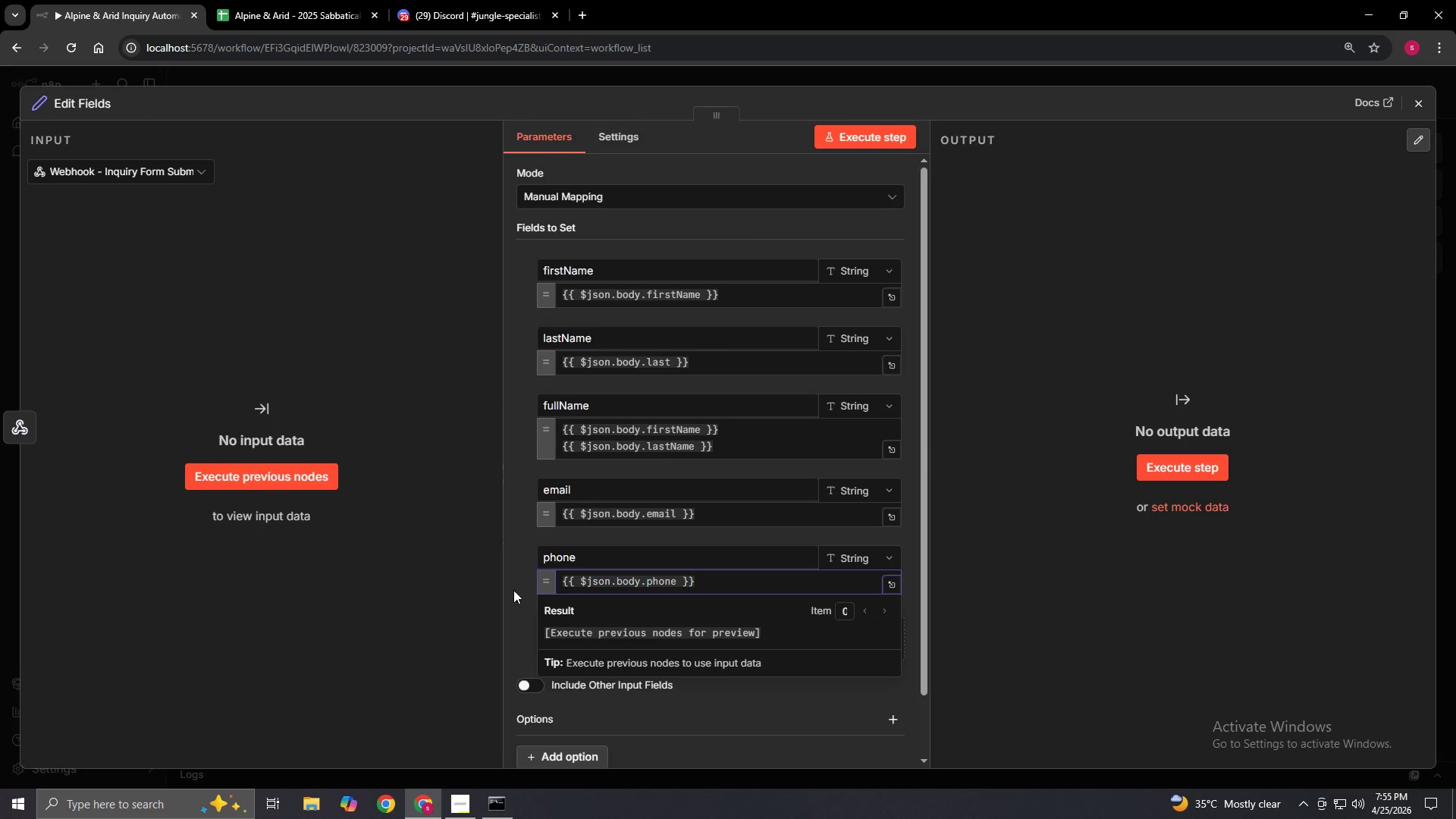 
left_click([513, 590])
 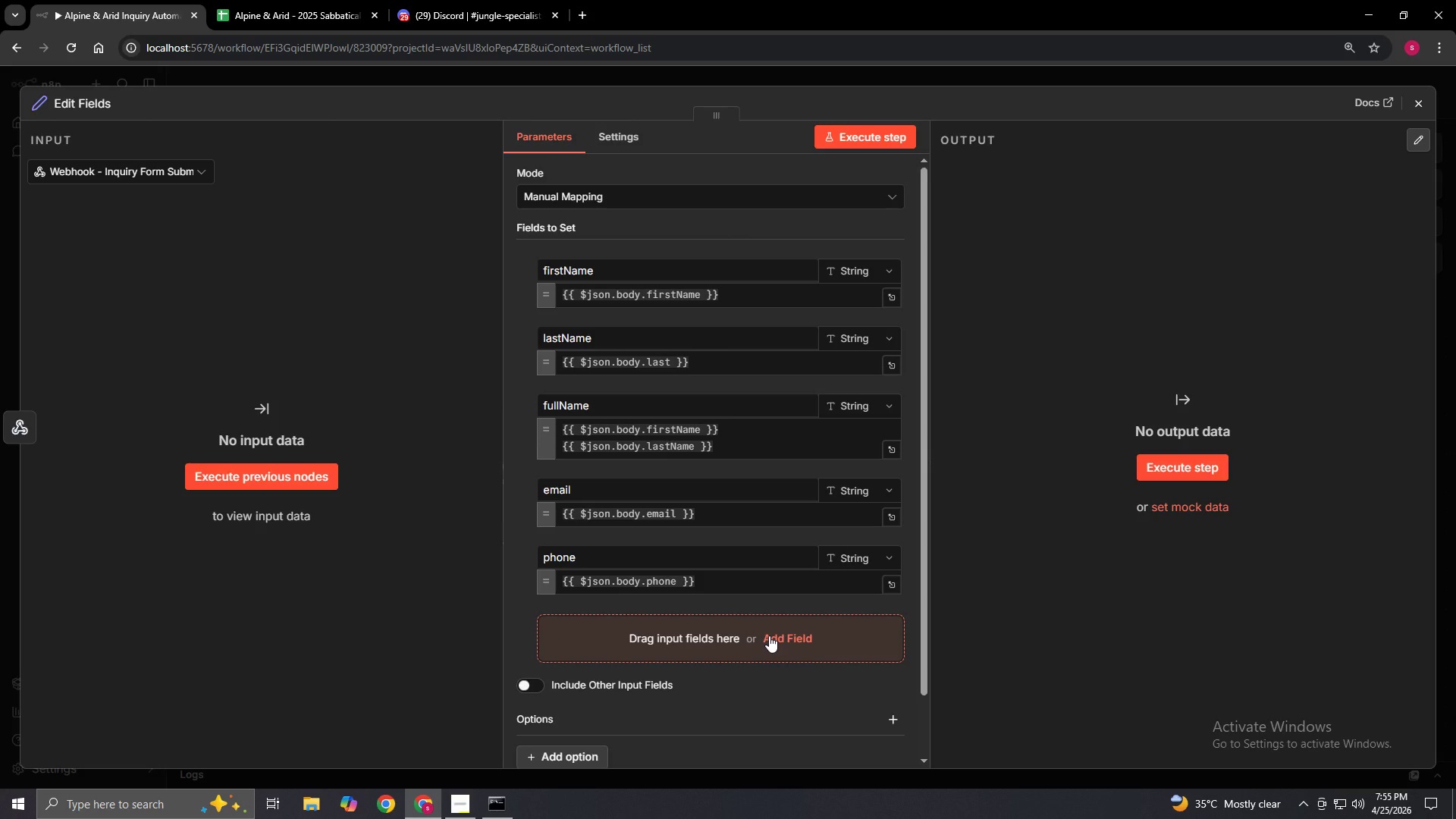 
left_click([769, 635])
 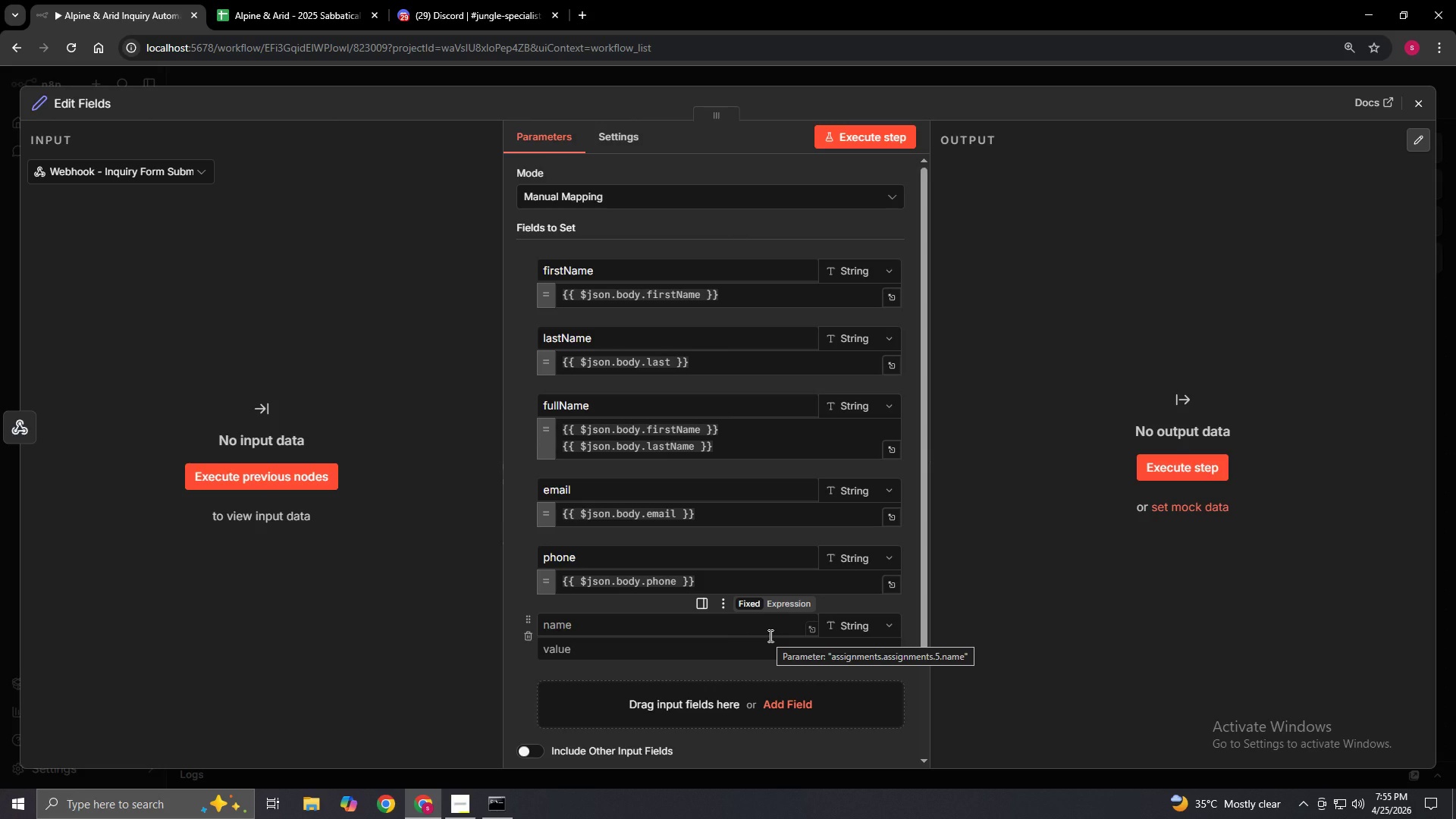 
wait(20.38)
 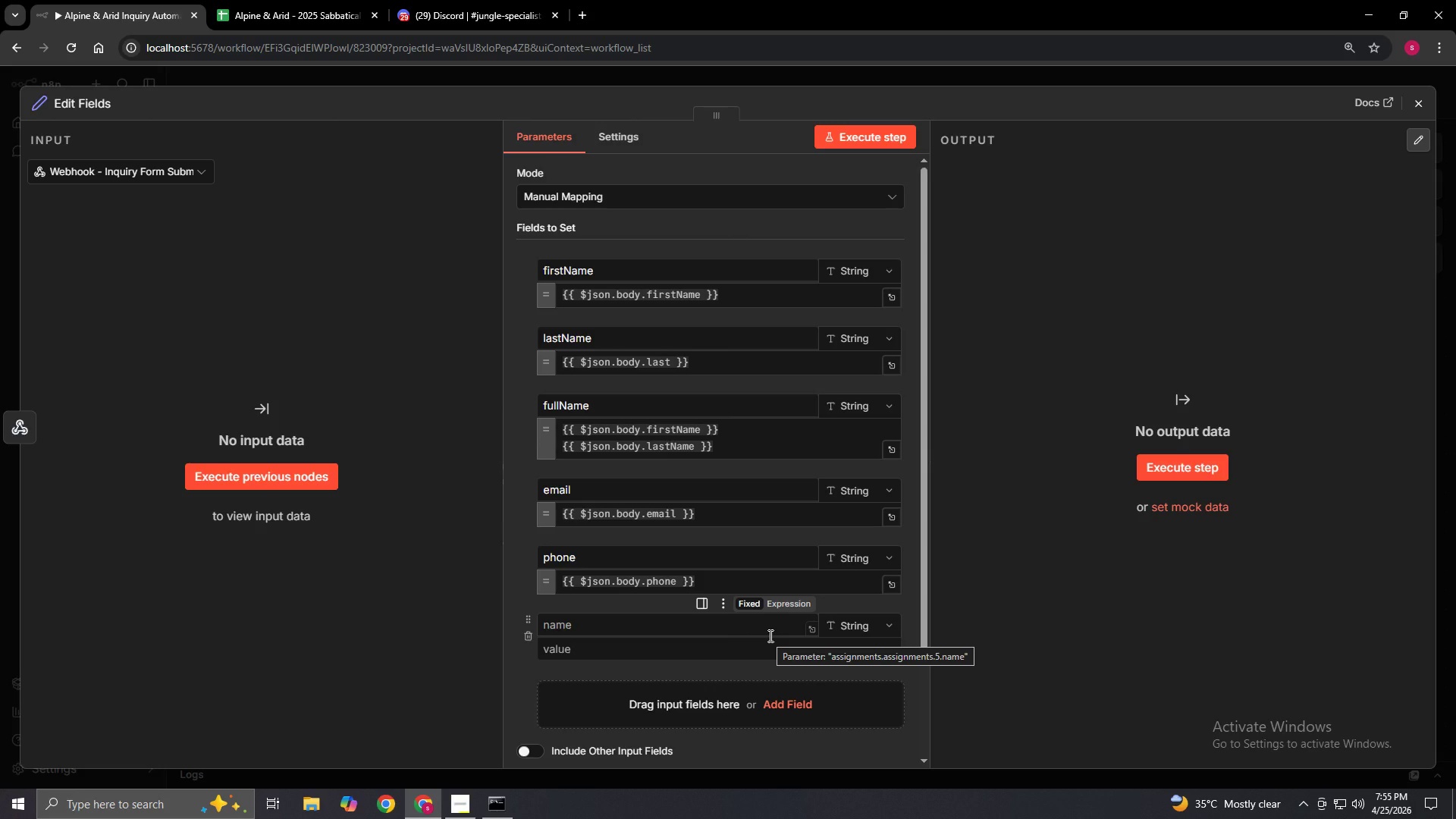 
left_click([755, 619])
 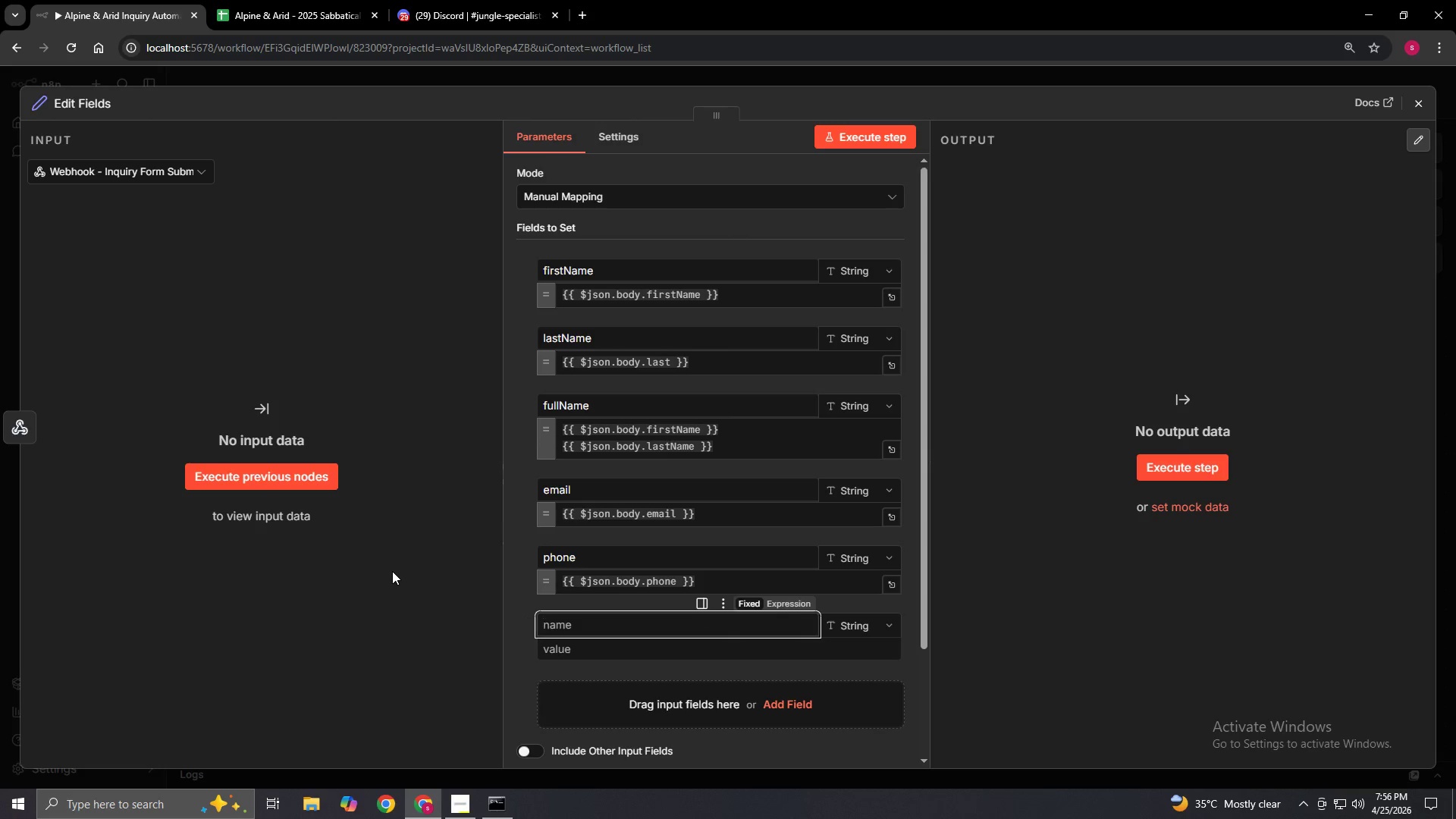 
type(environmentType)
 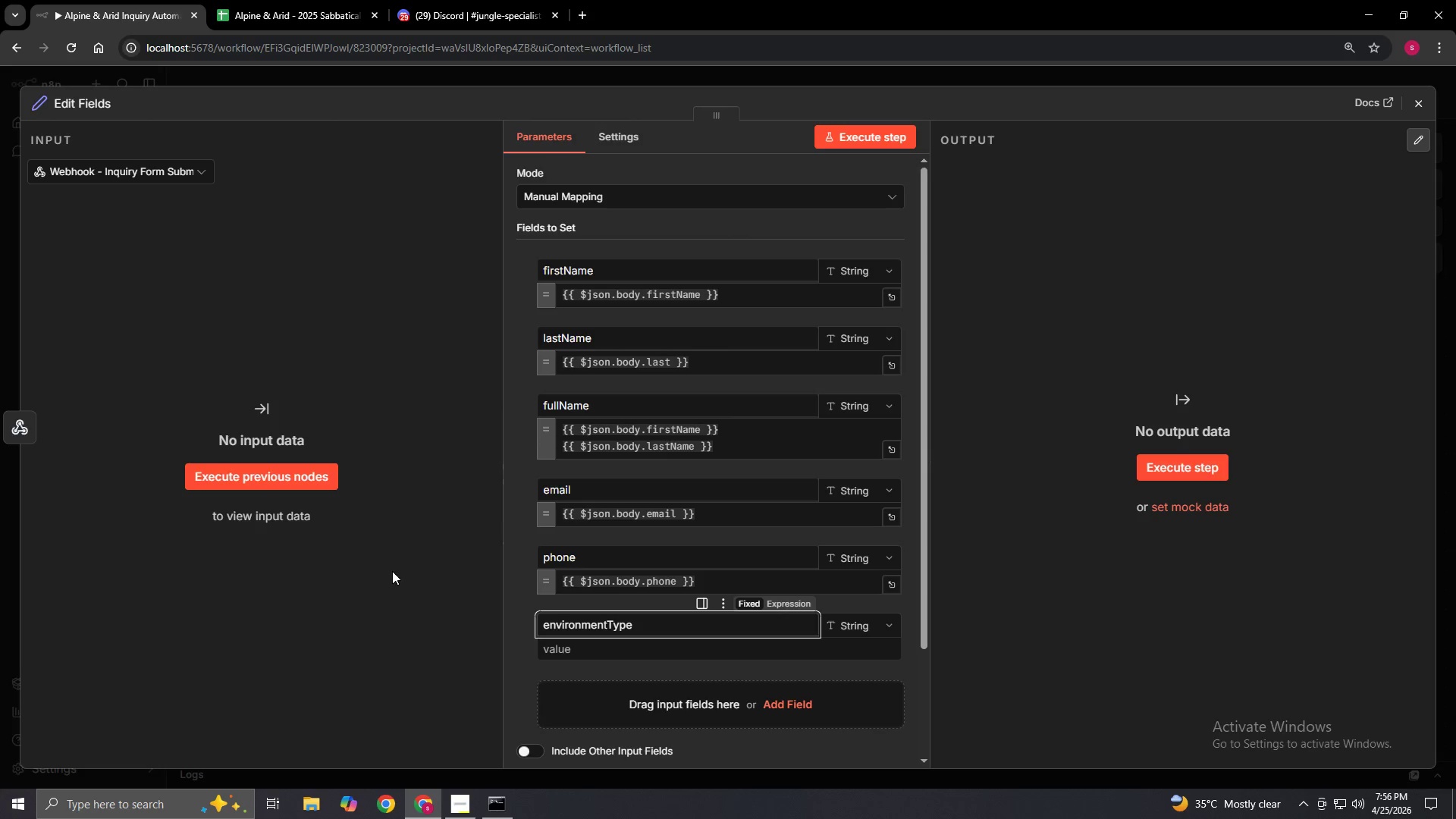 
left_click([613, 654])
 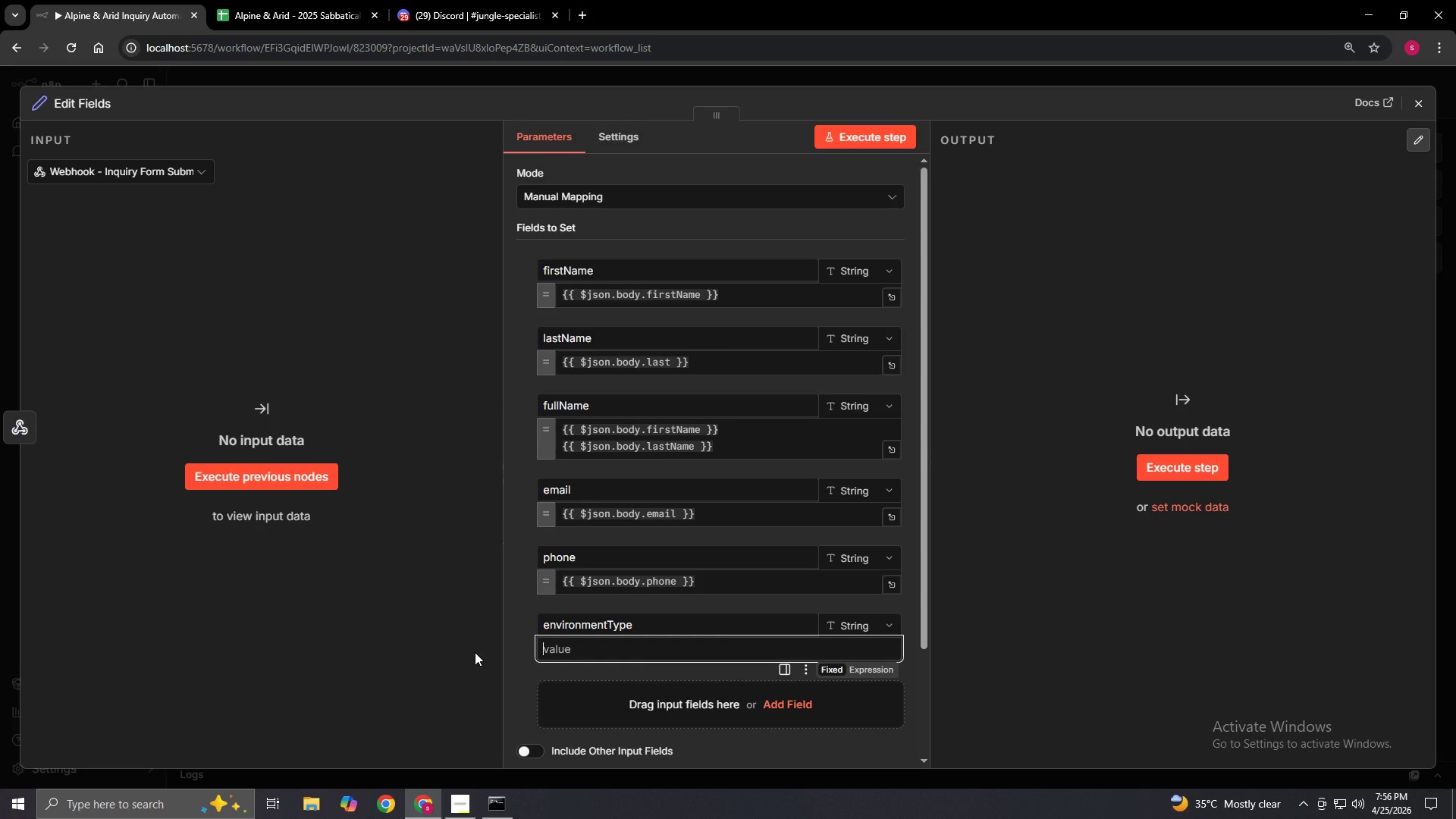 
wait(9.39)
 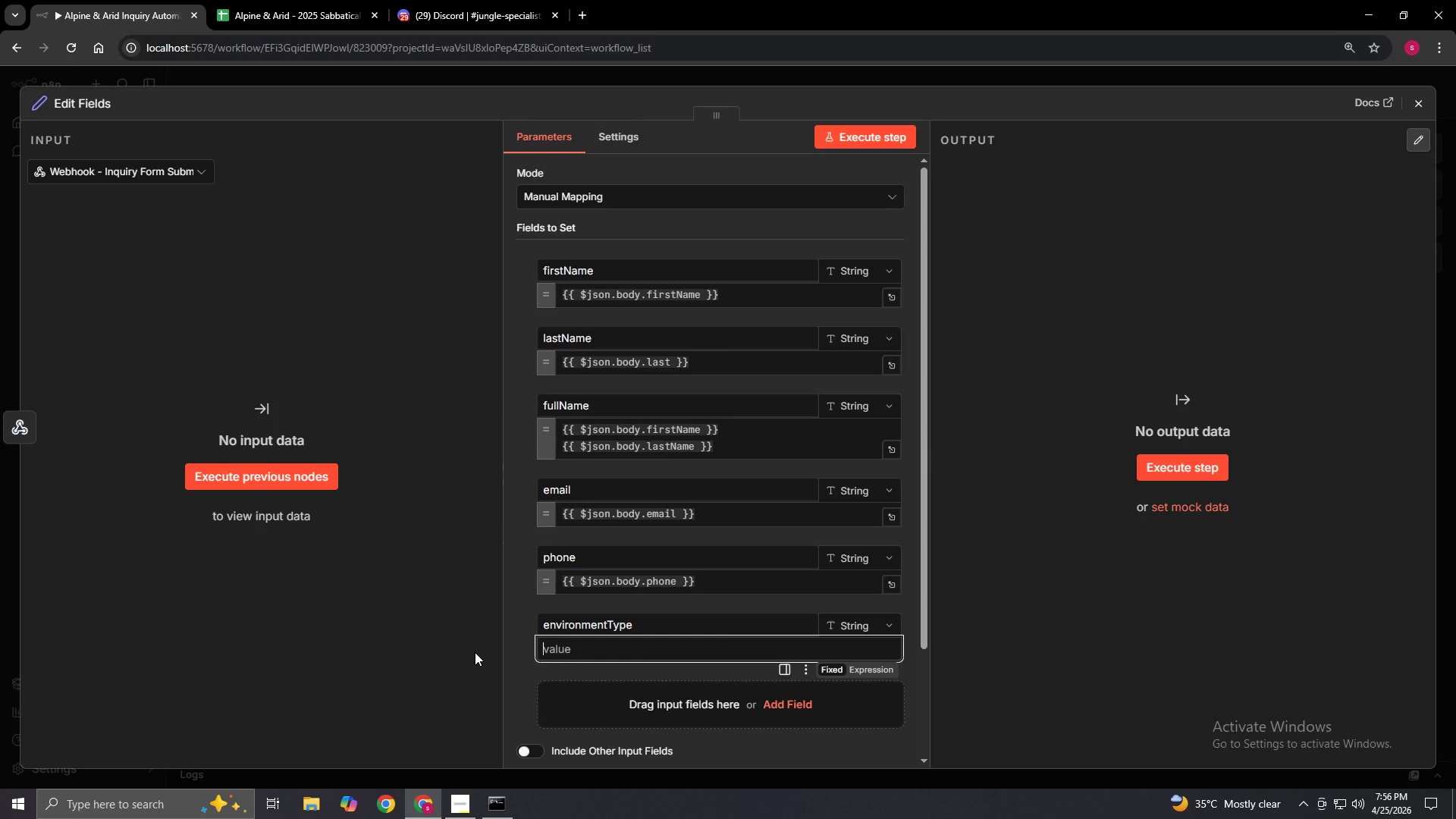 
type(={{$json.body.environme)
 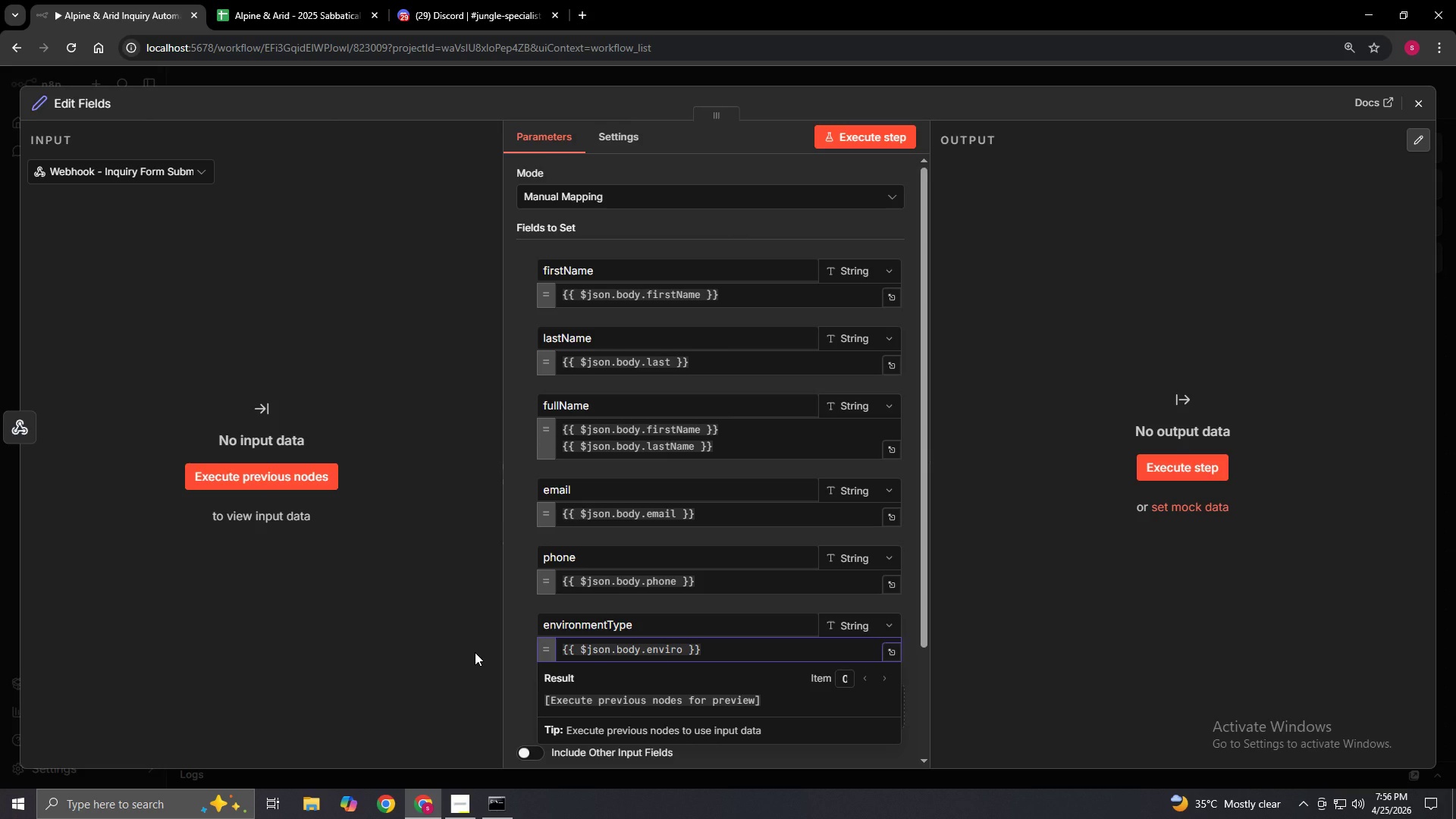 
hold_key(key=ArrowRight, duration=1.16)
 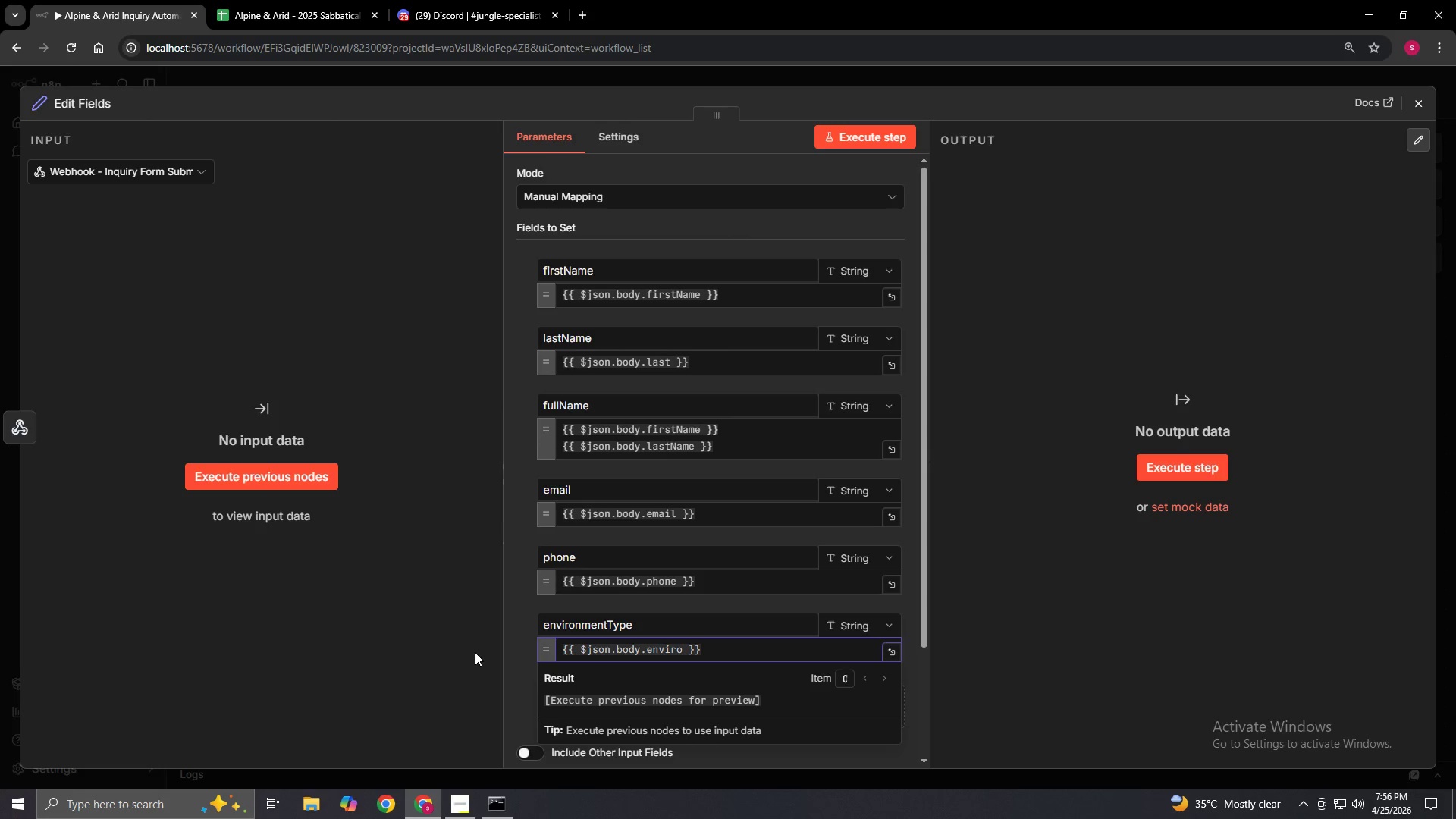 
key(ArrowLeft)
 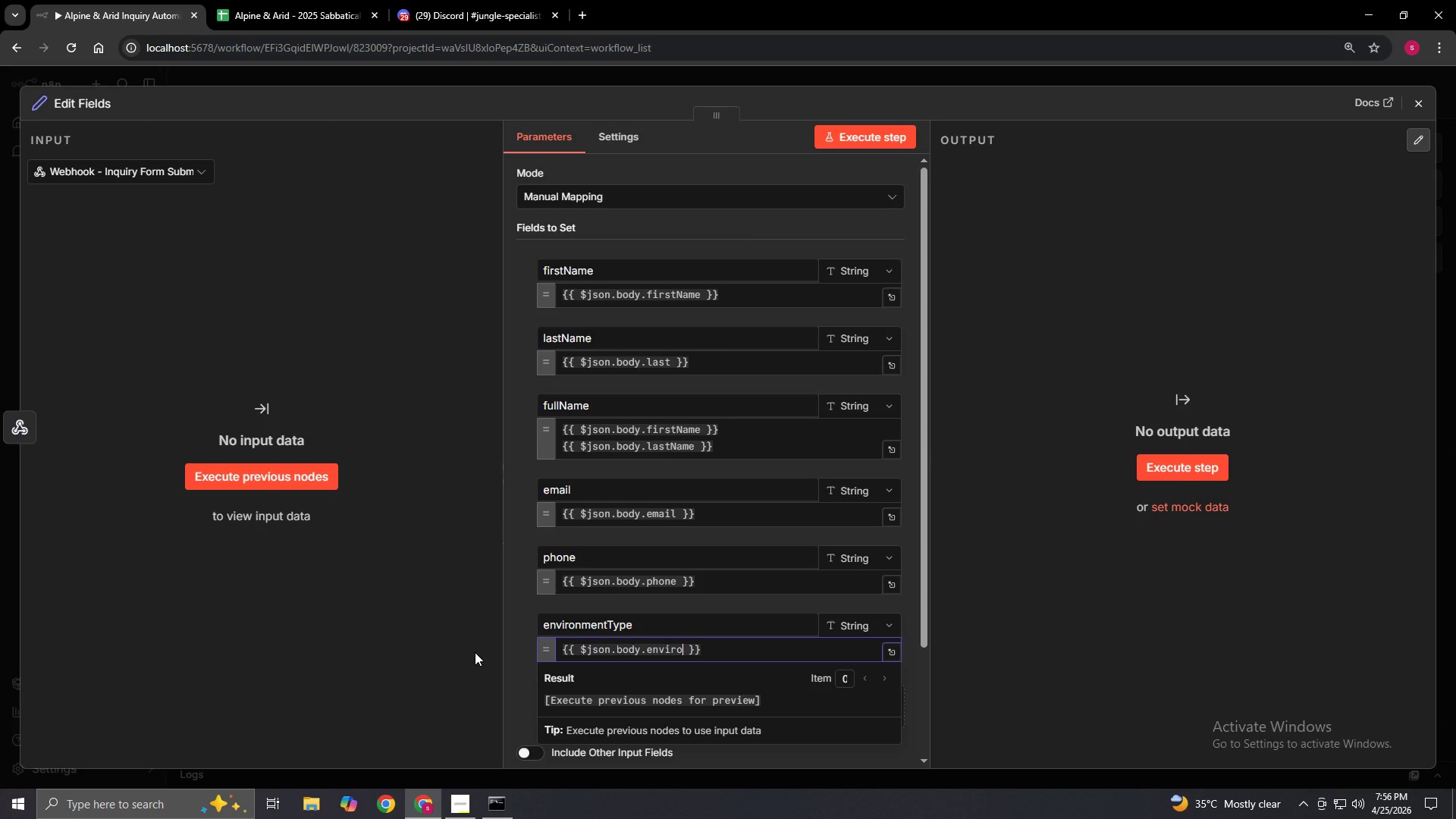 
key(ArrowLeft)
 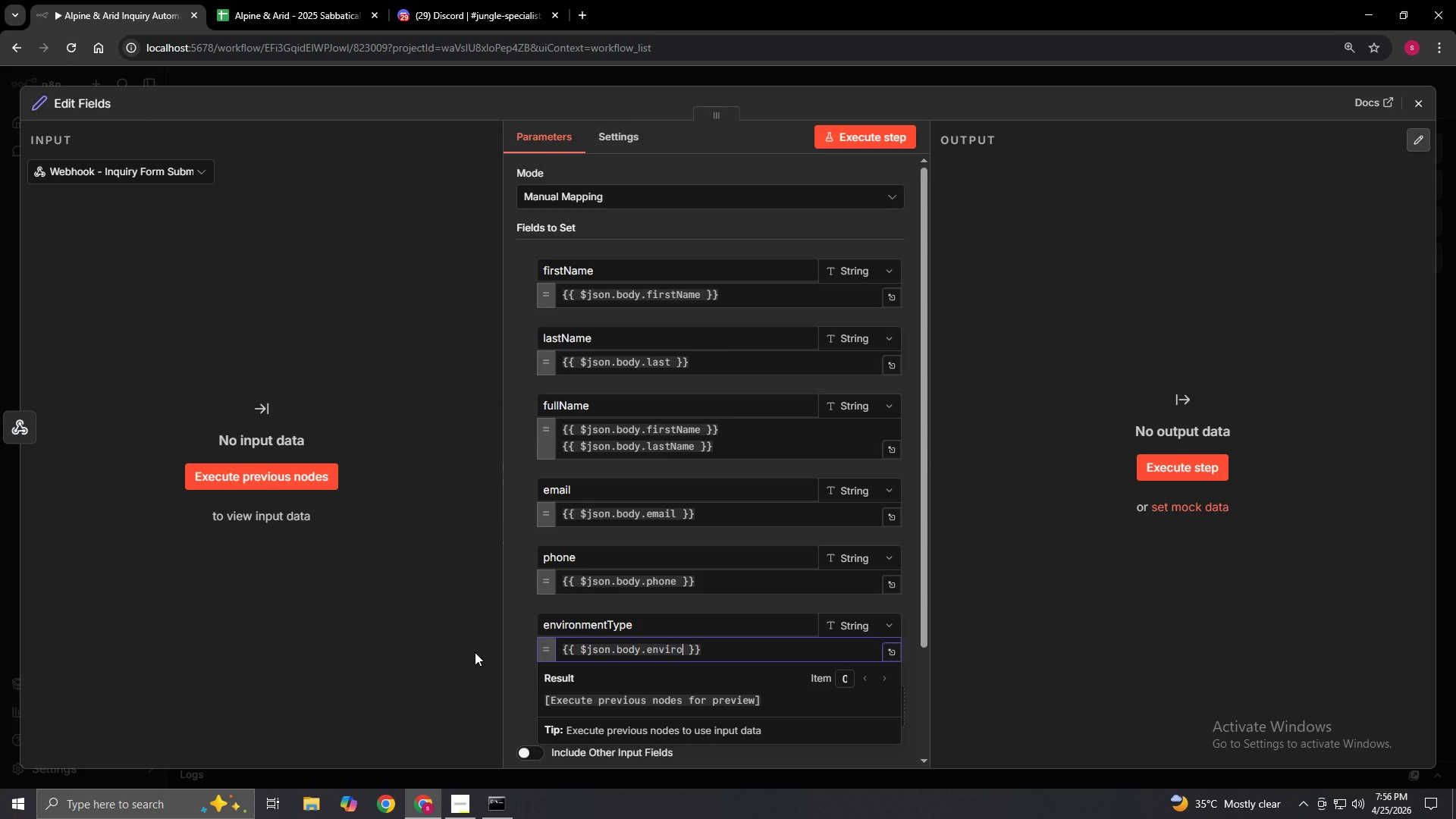 
type(nmentType)
 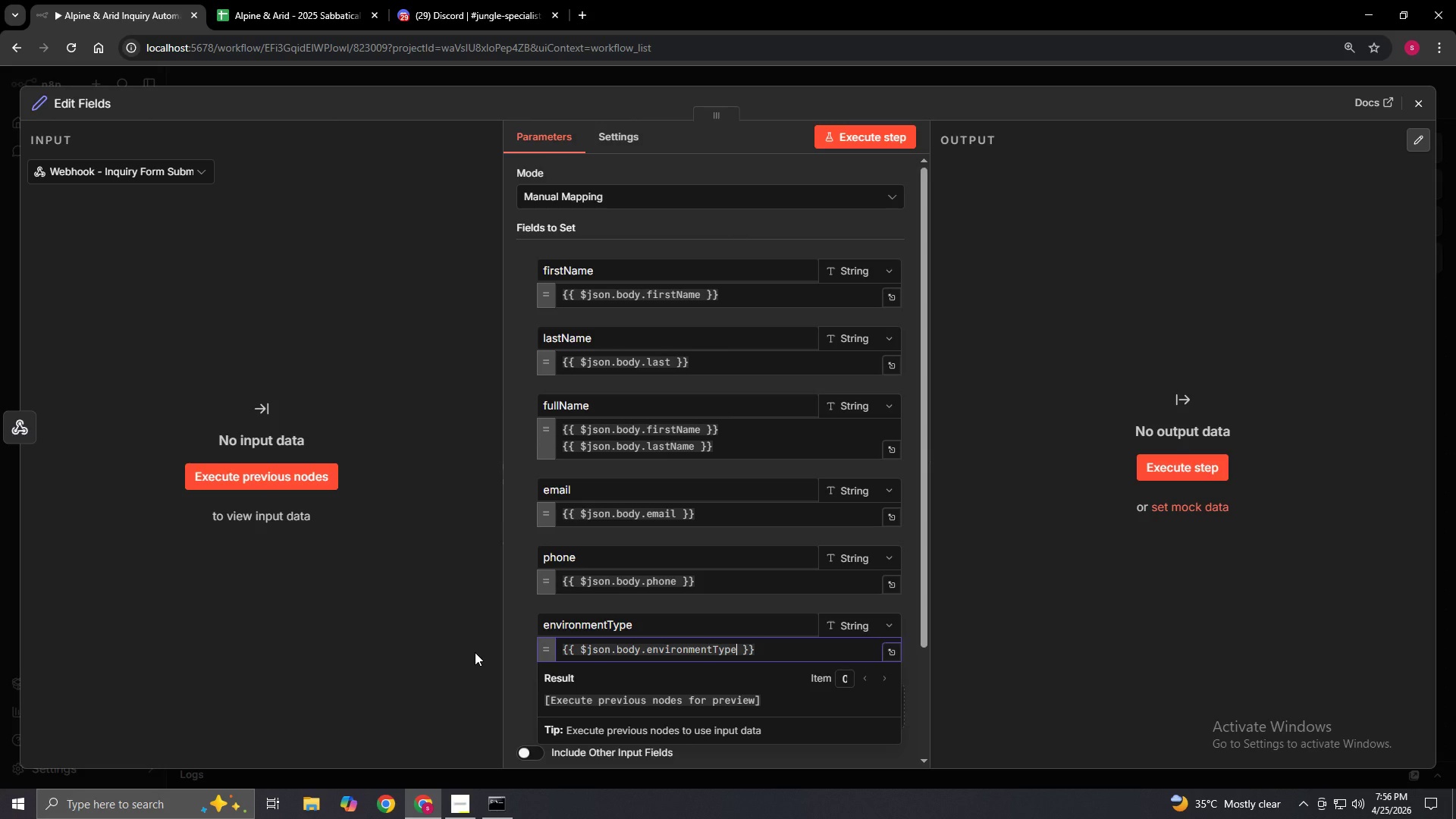 
left_click([510, 632])
 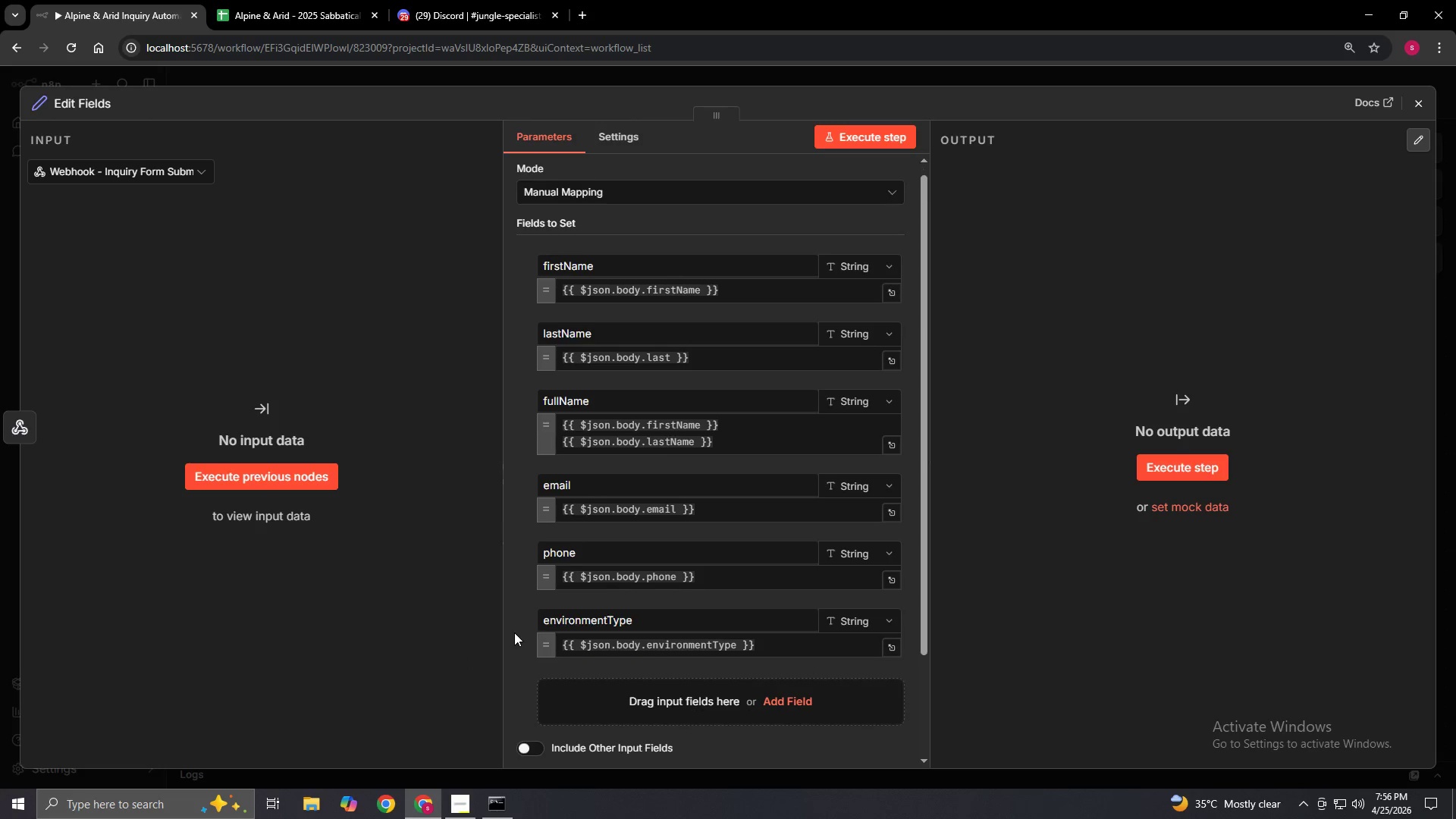 
scroll: coordinate [514, 632], scroll_direction: down, amount: 5.0
 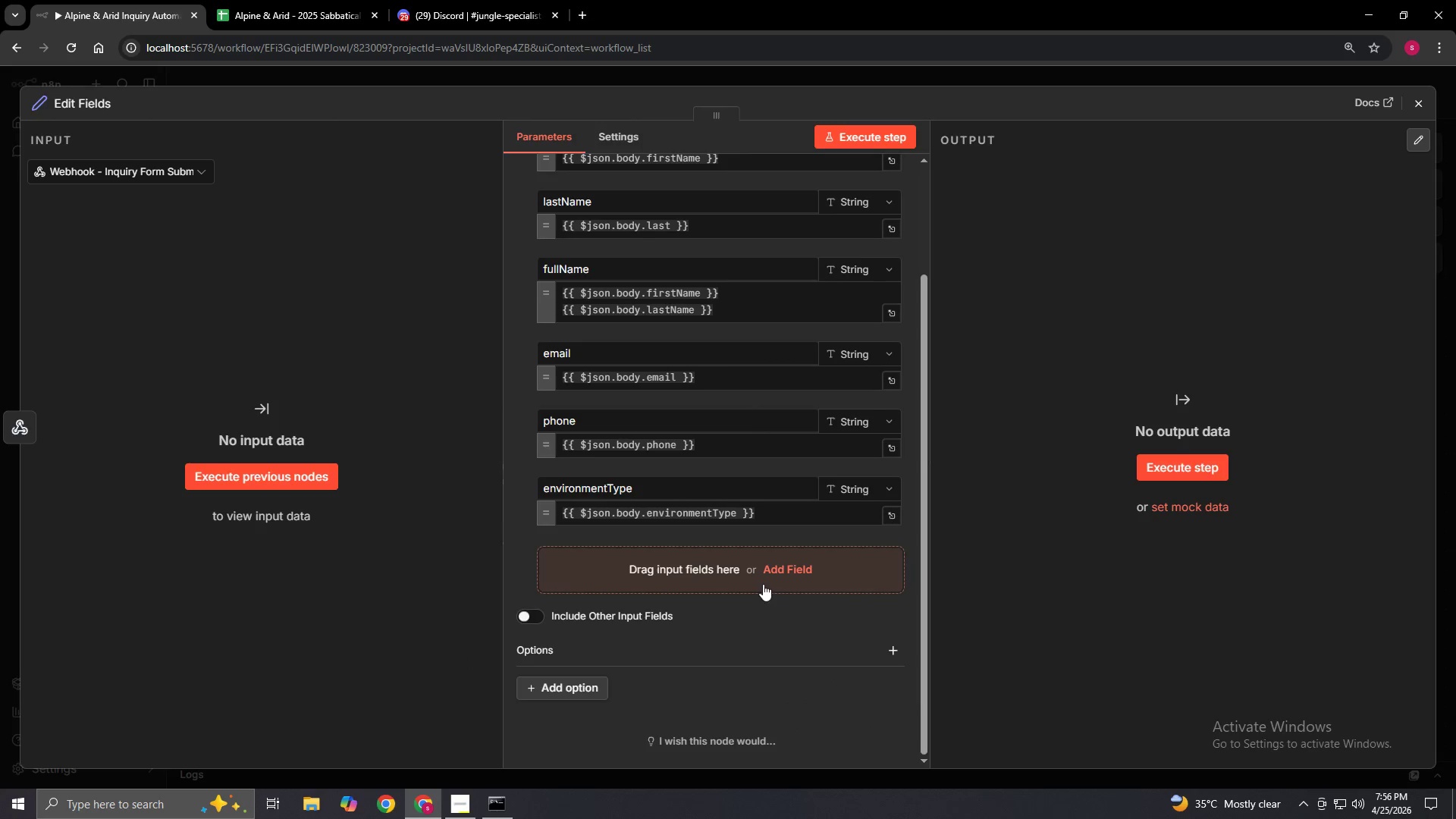 
left_click([777, 579])
 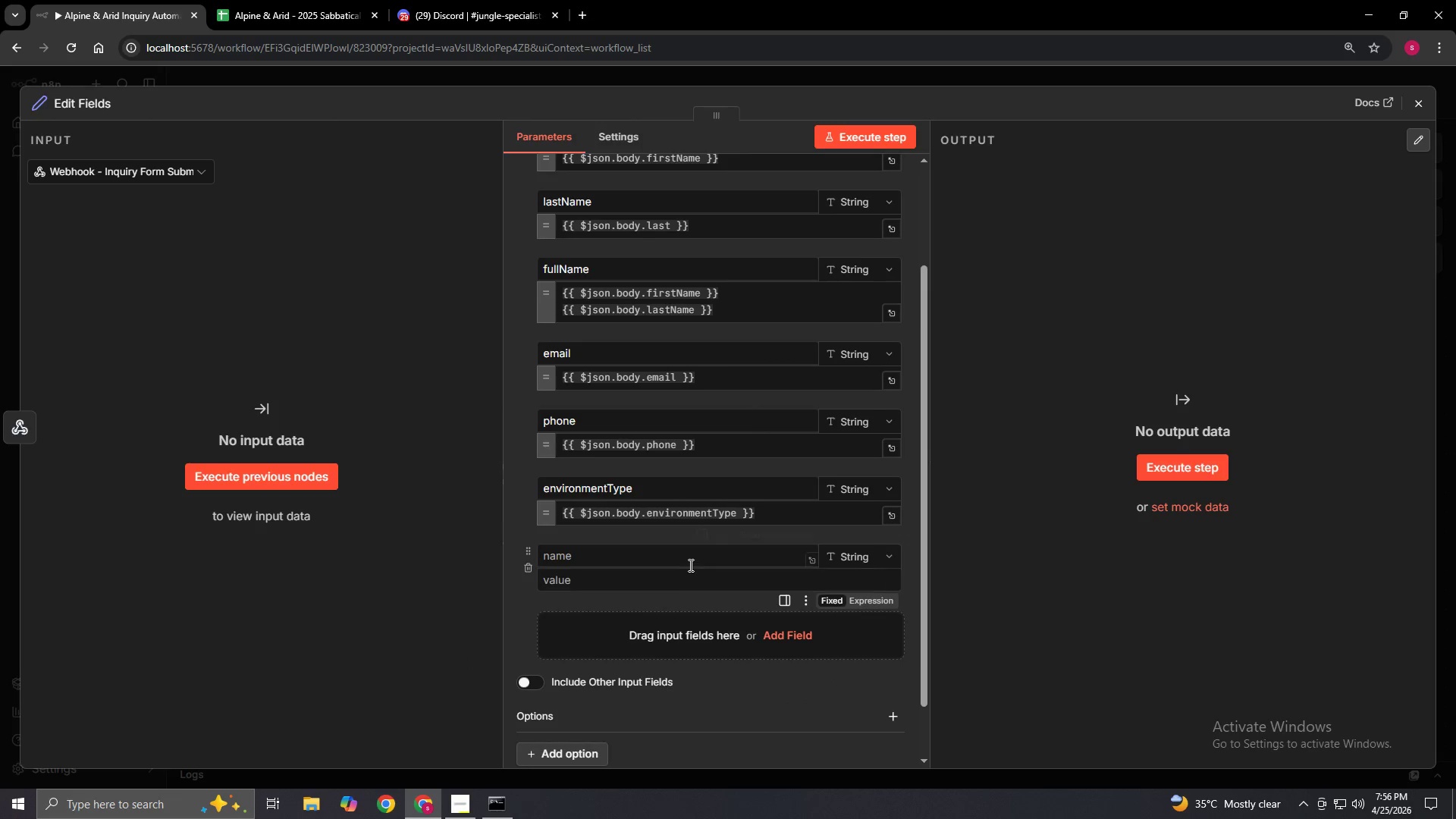 
left_click([685, 563])
 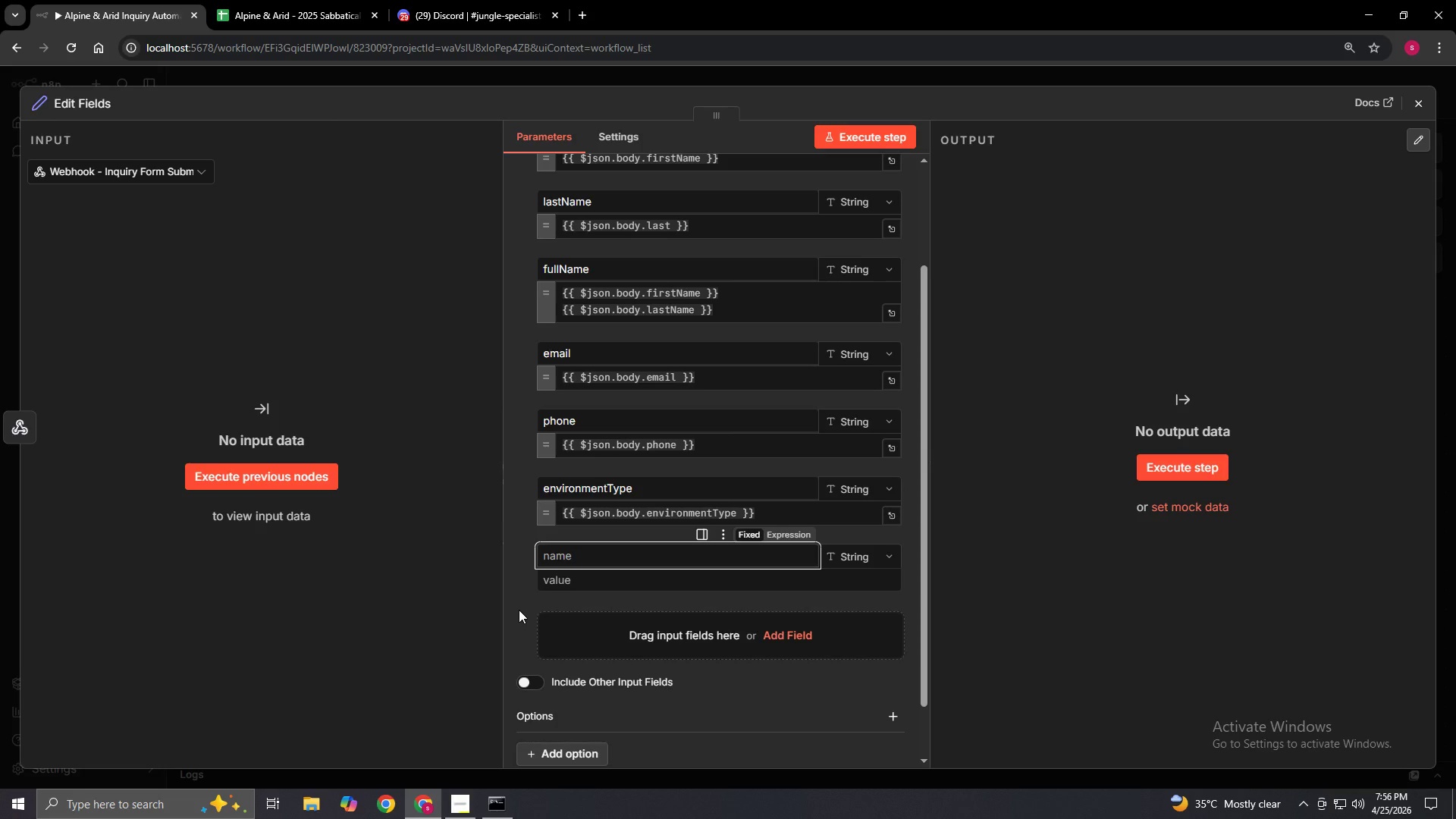 
type(tripDura)
 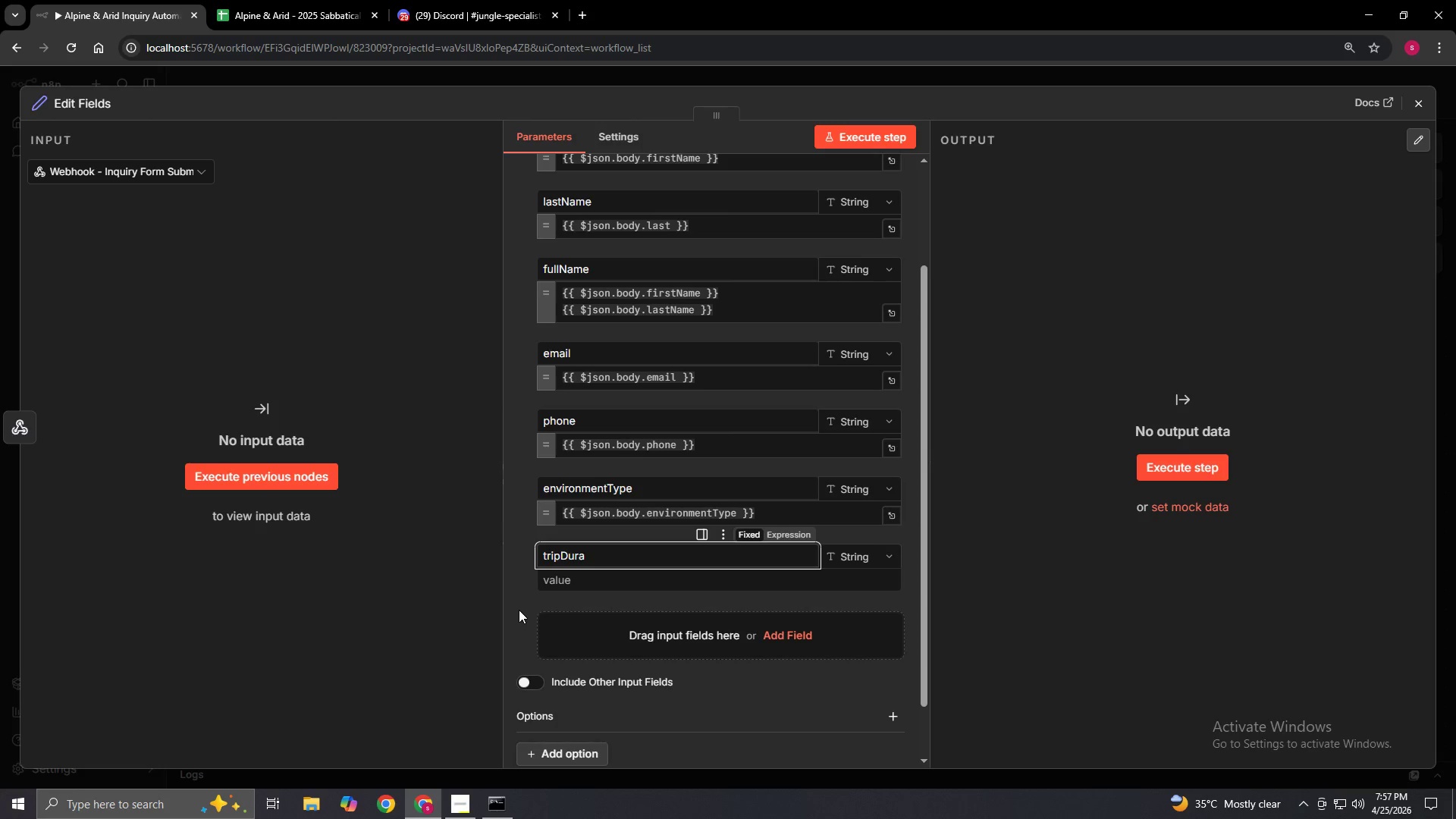 
type(tion)
 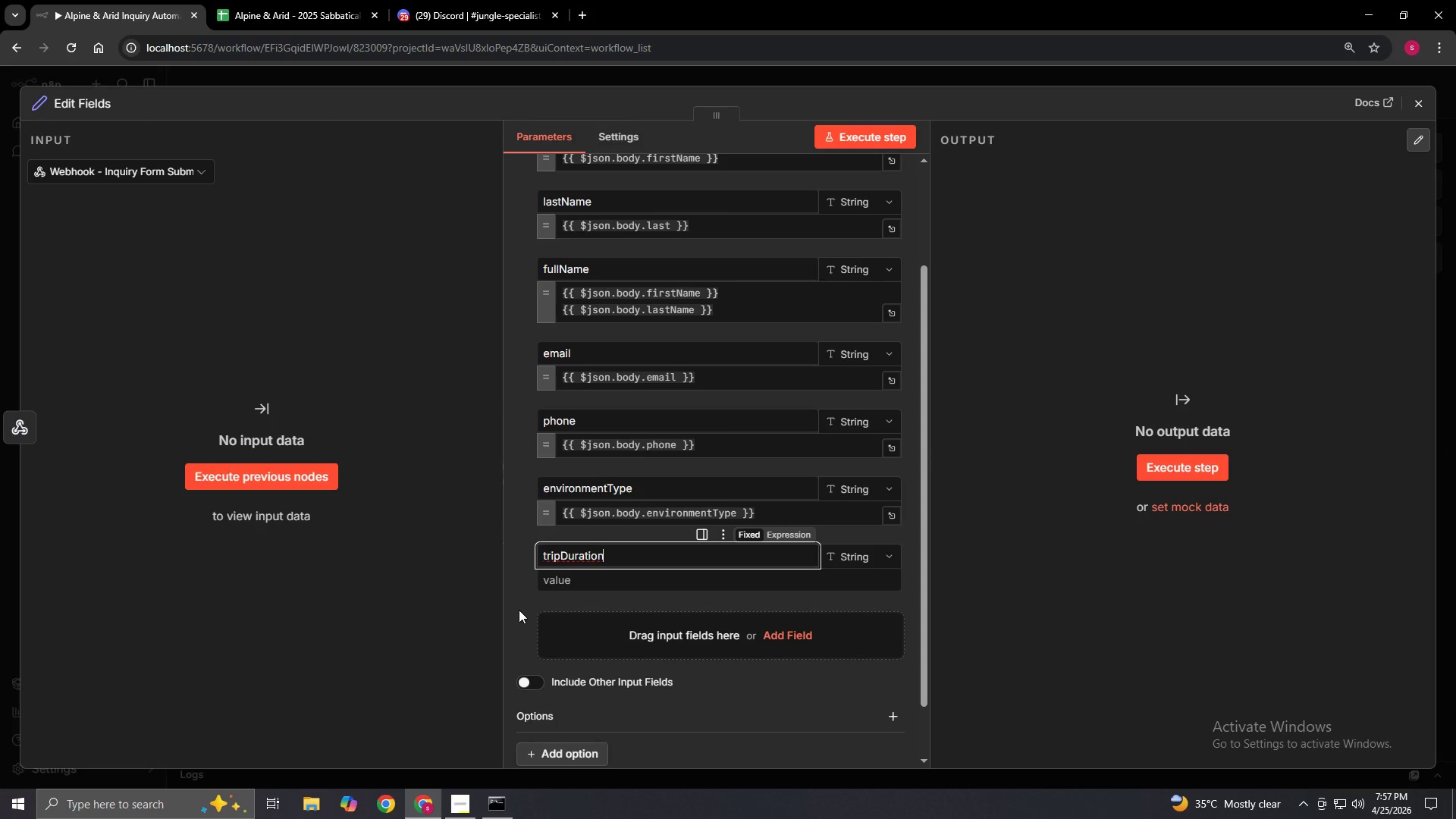 
left_click([580, 579])
 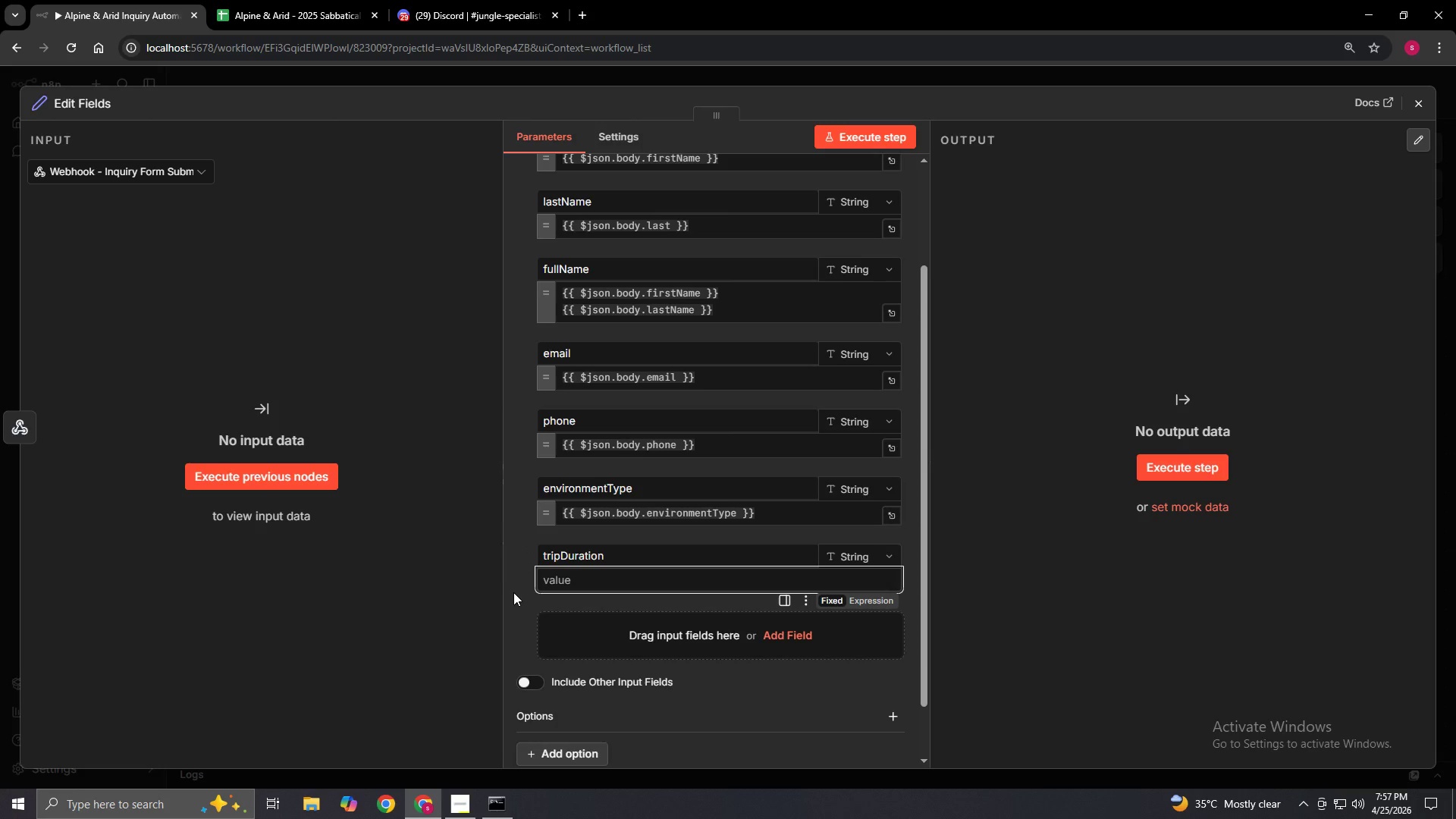 
type(={{$json.body)
 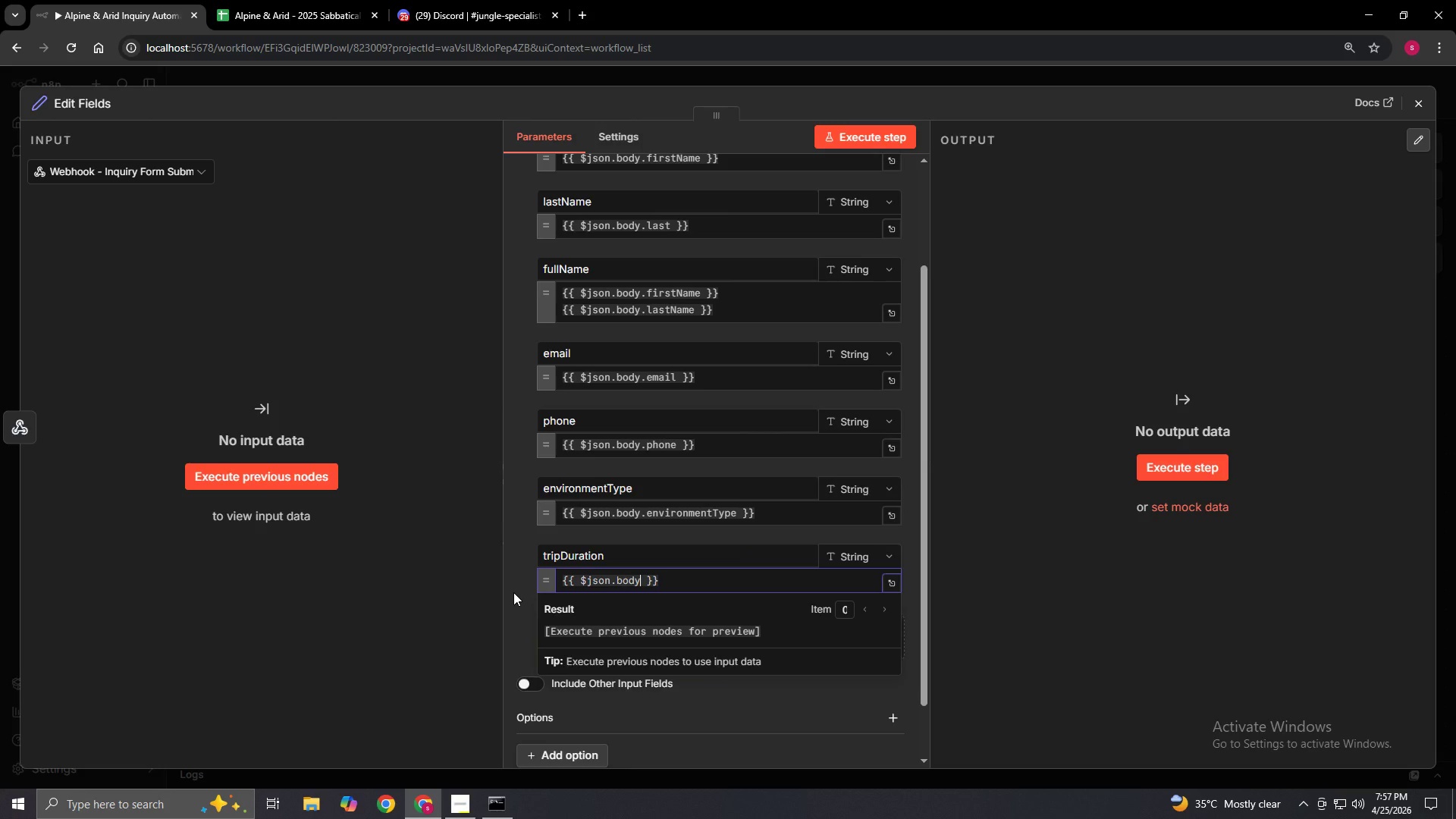 
wait(5.2)
 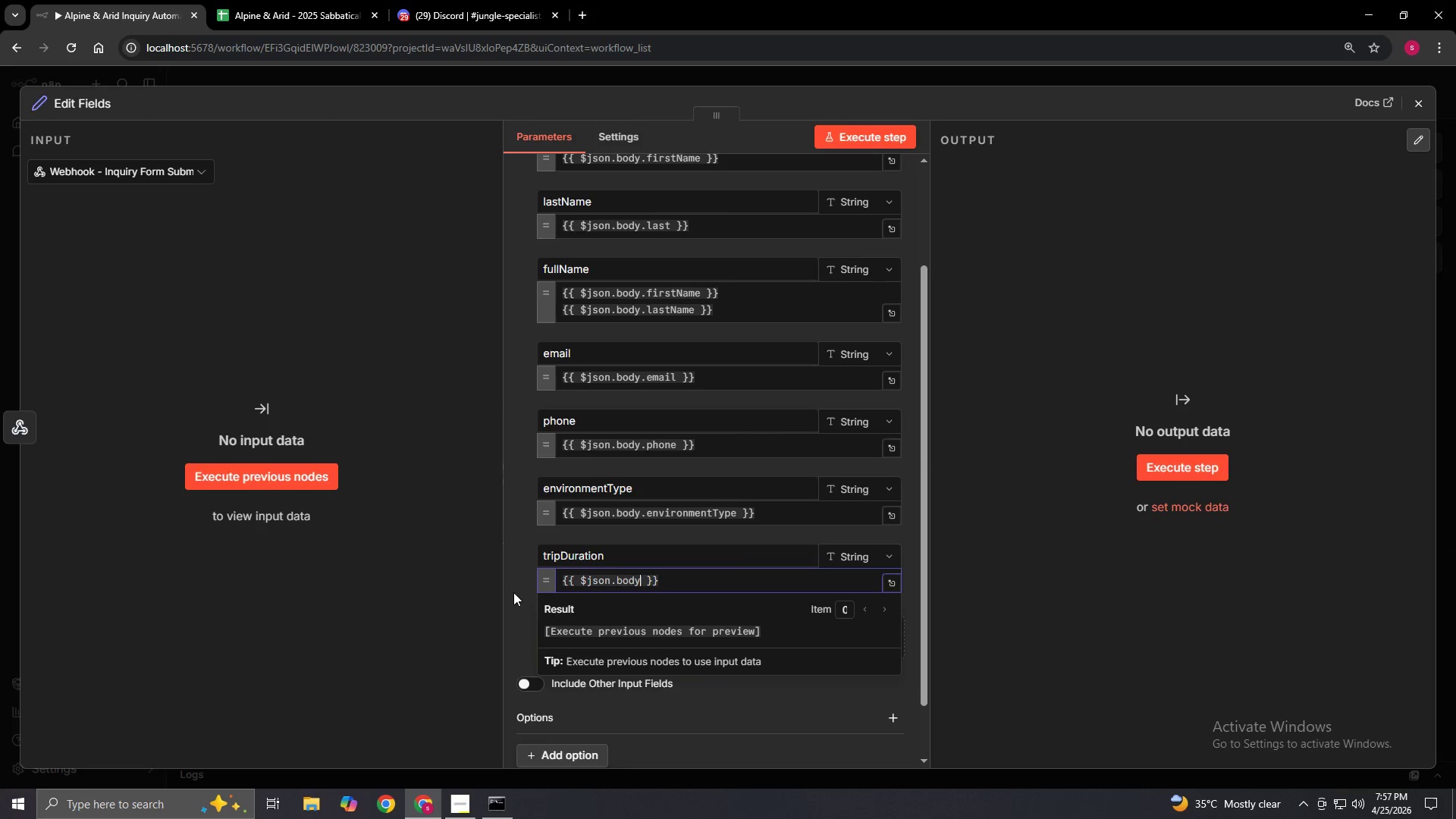 
type(.tripDuration)
 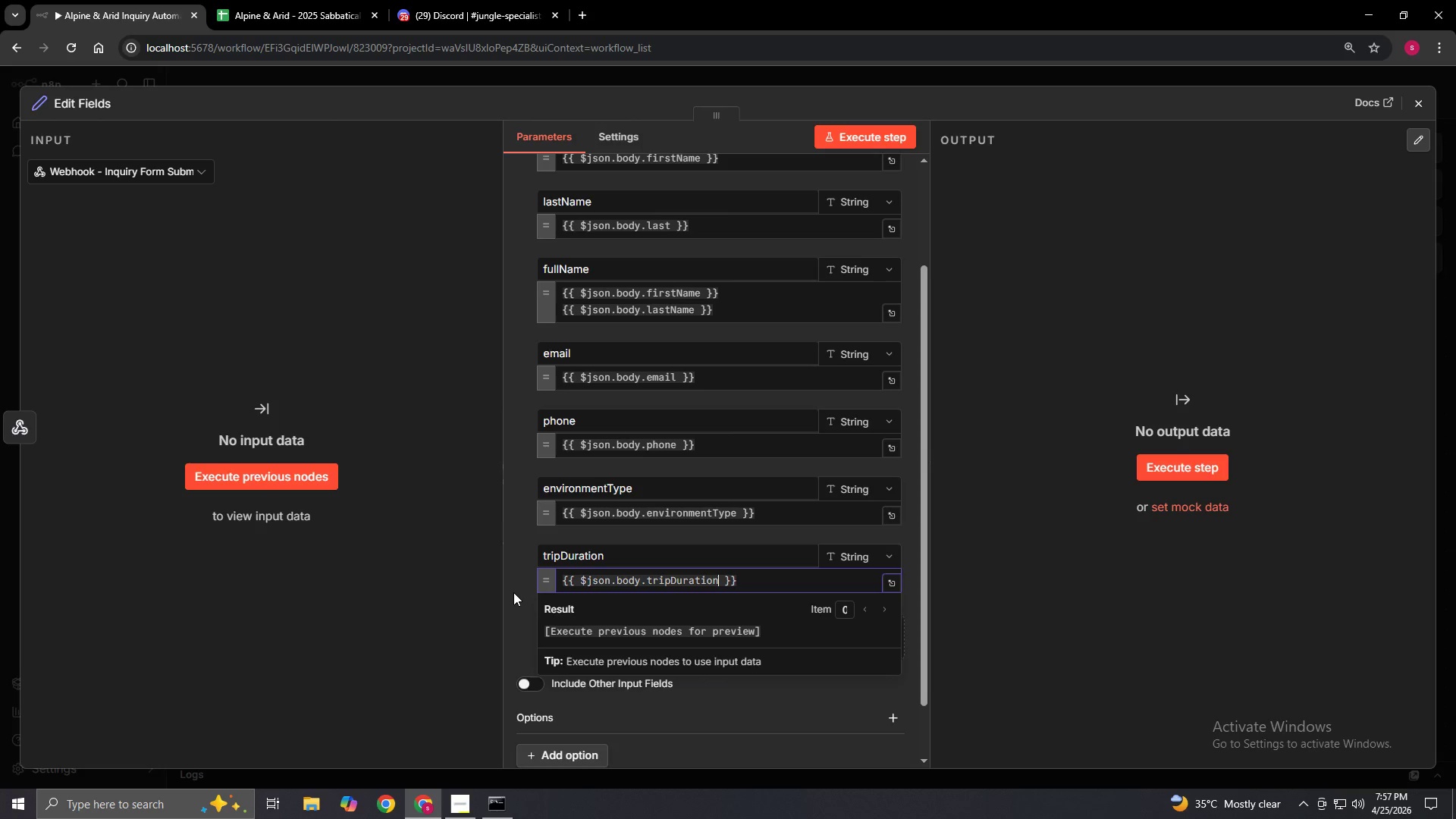 
left_click([513, 592])
 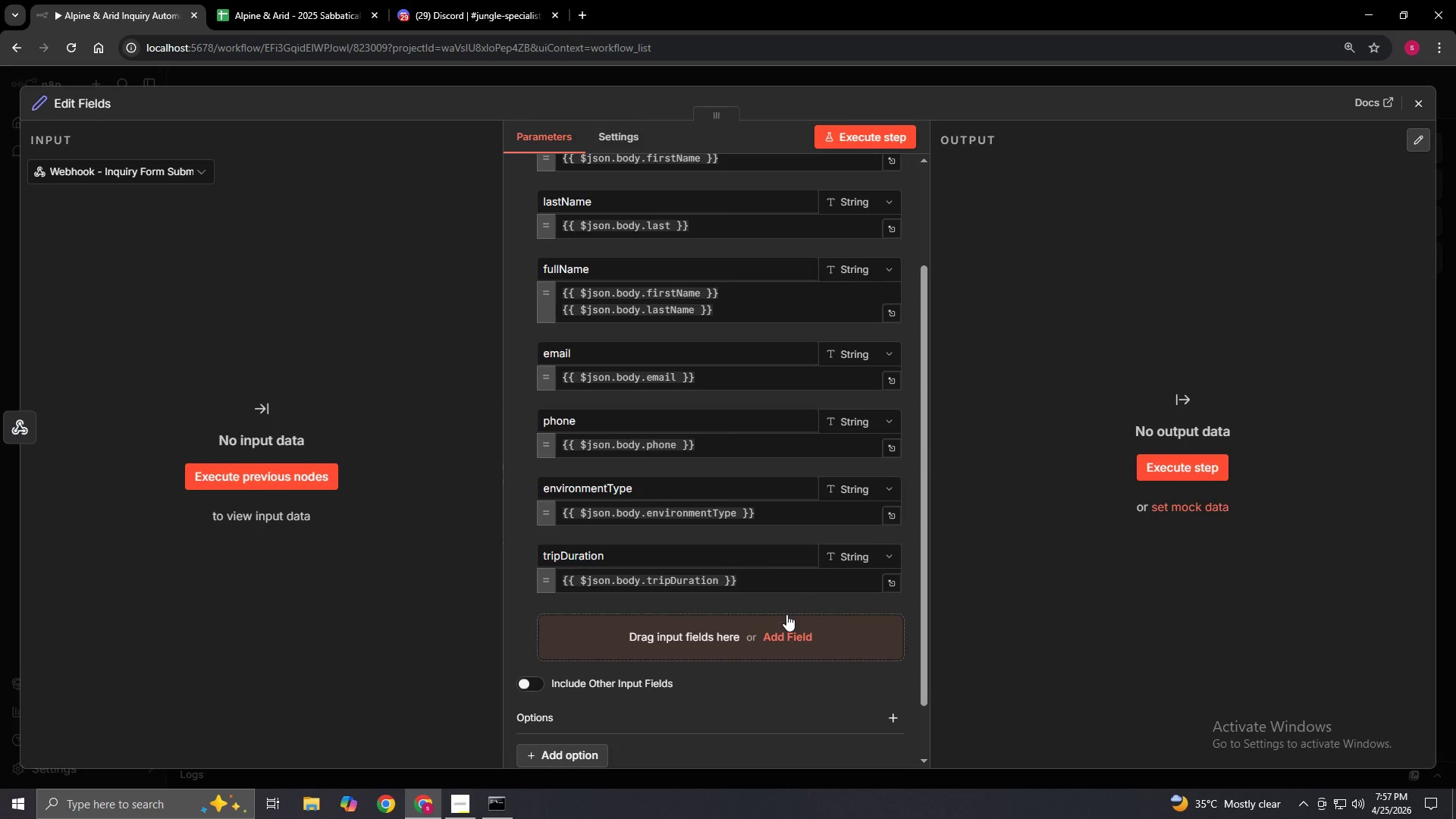 
left_click([785, 623])
 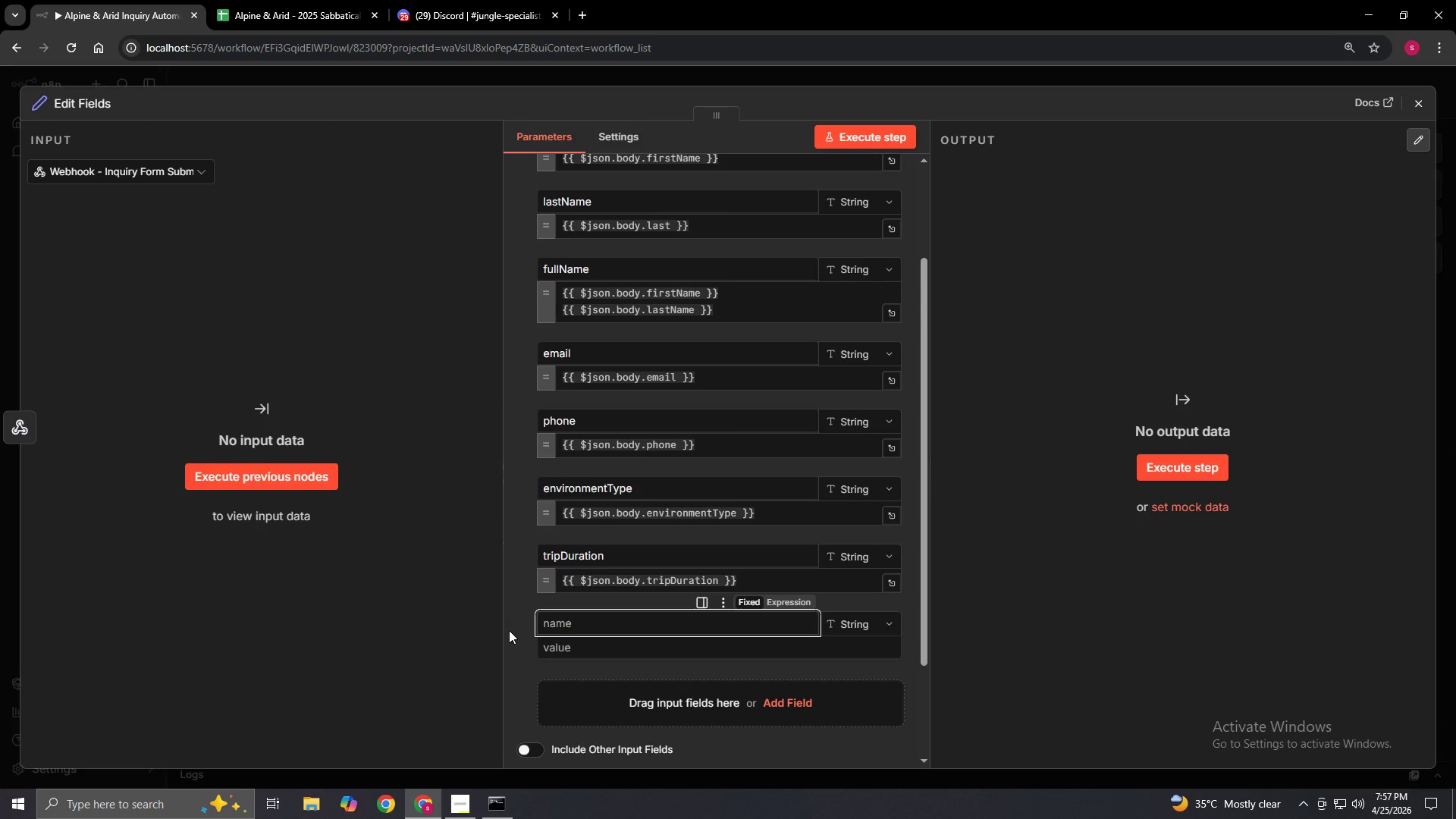 
wait(7.56)
 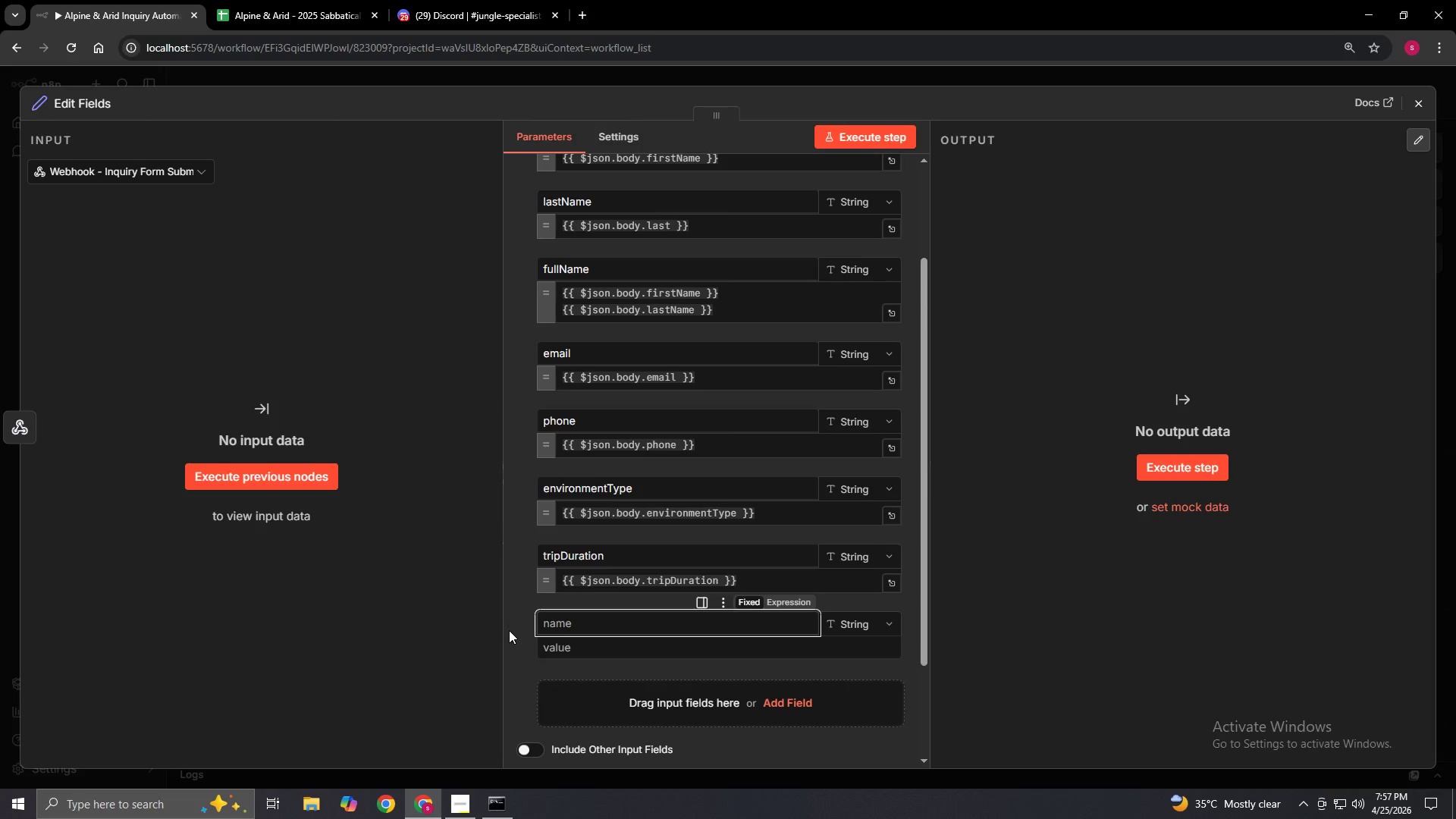 
type(preferredStartMonth)
 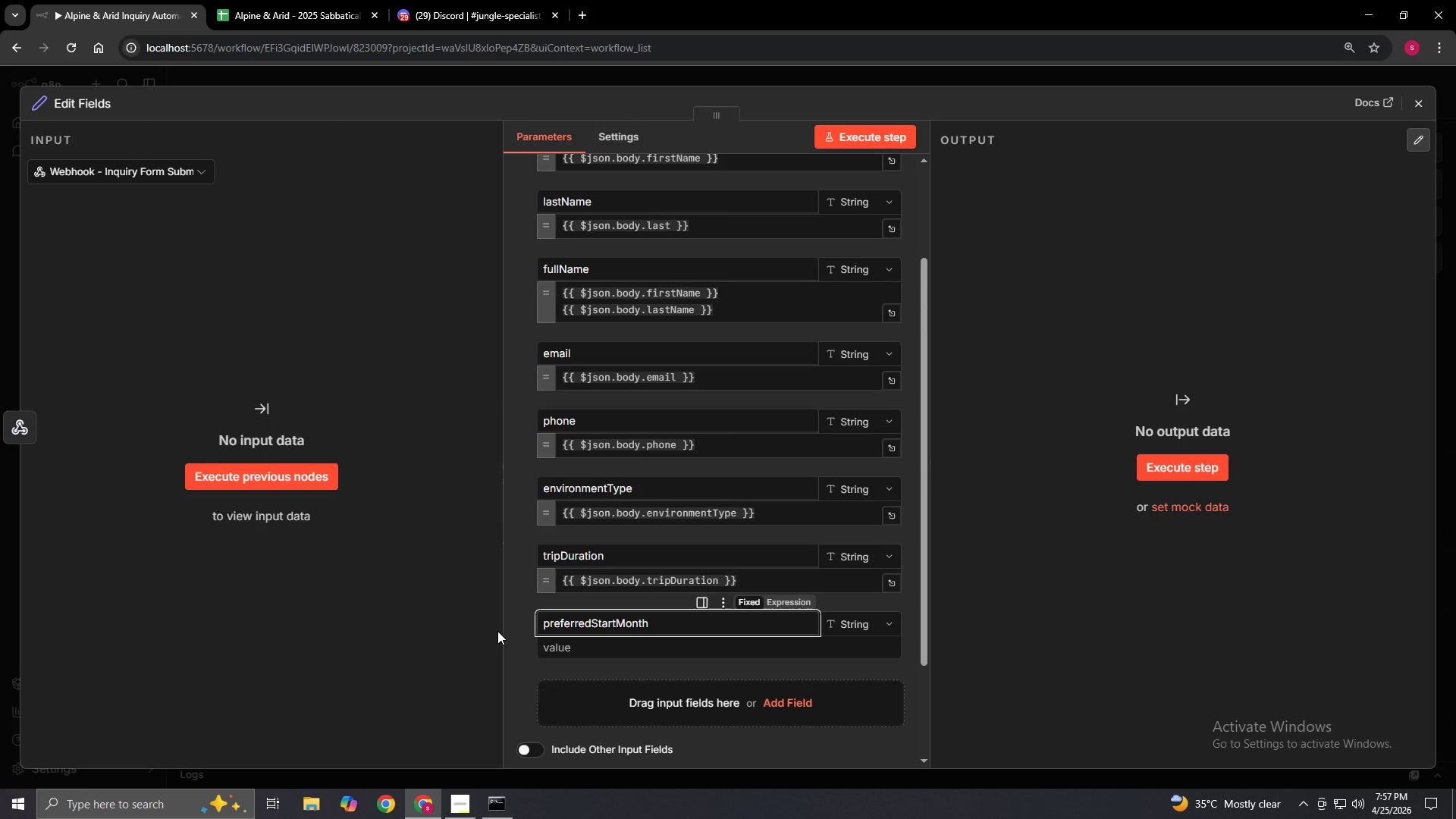 
left_click([645, 646])
 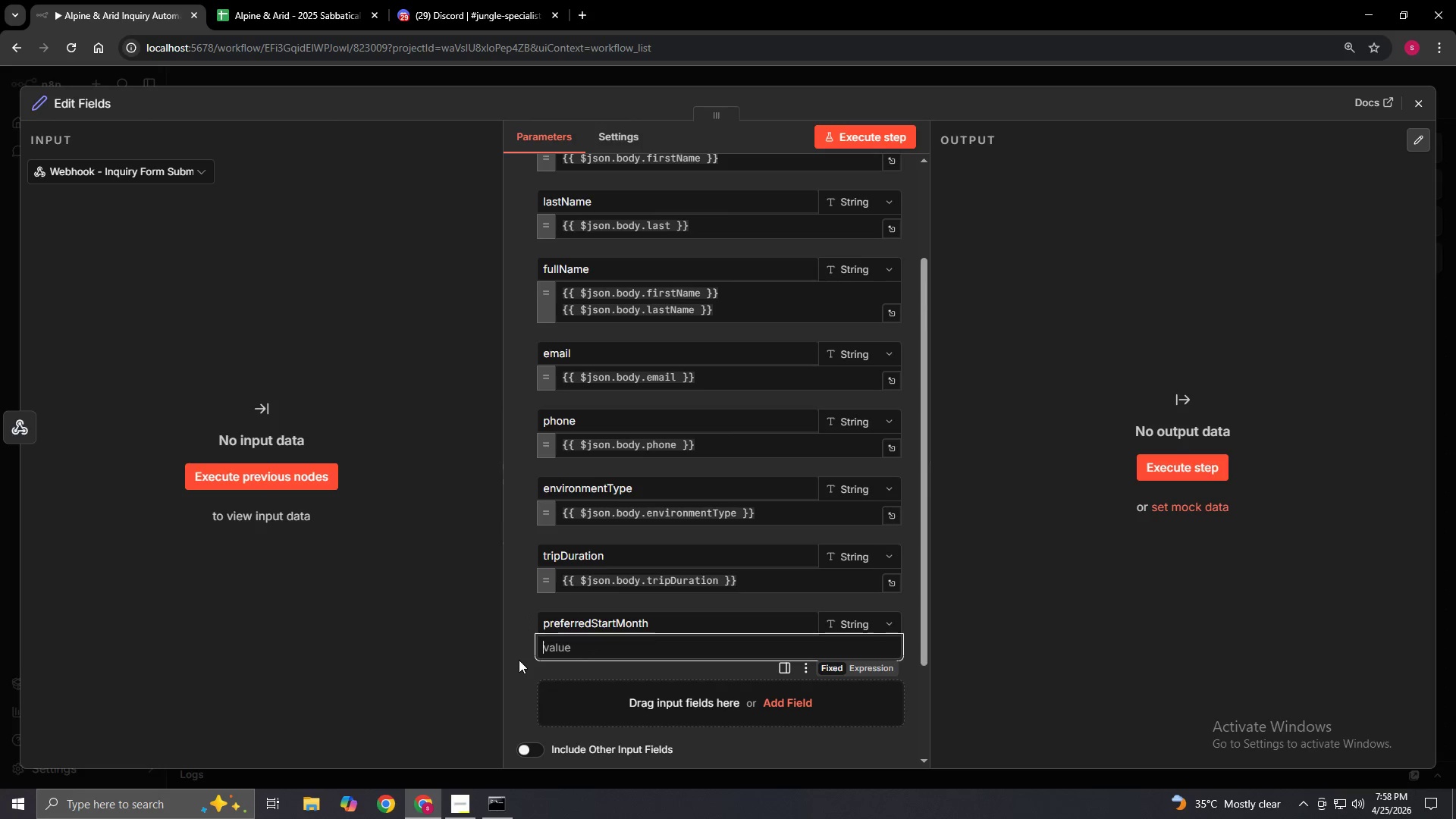 
type(={{$json.body.preferredStartMonth)
 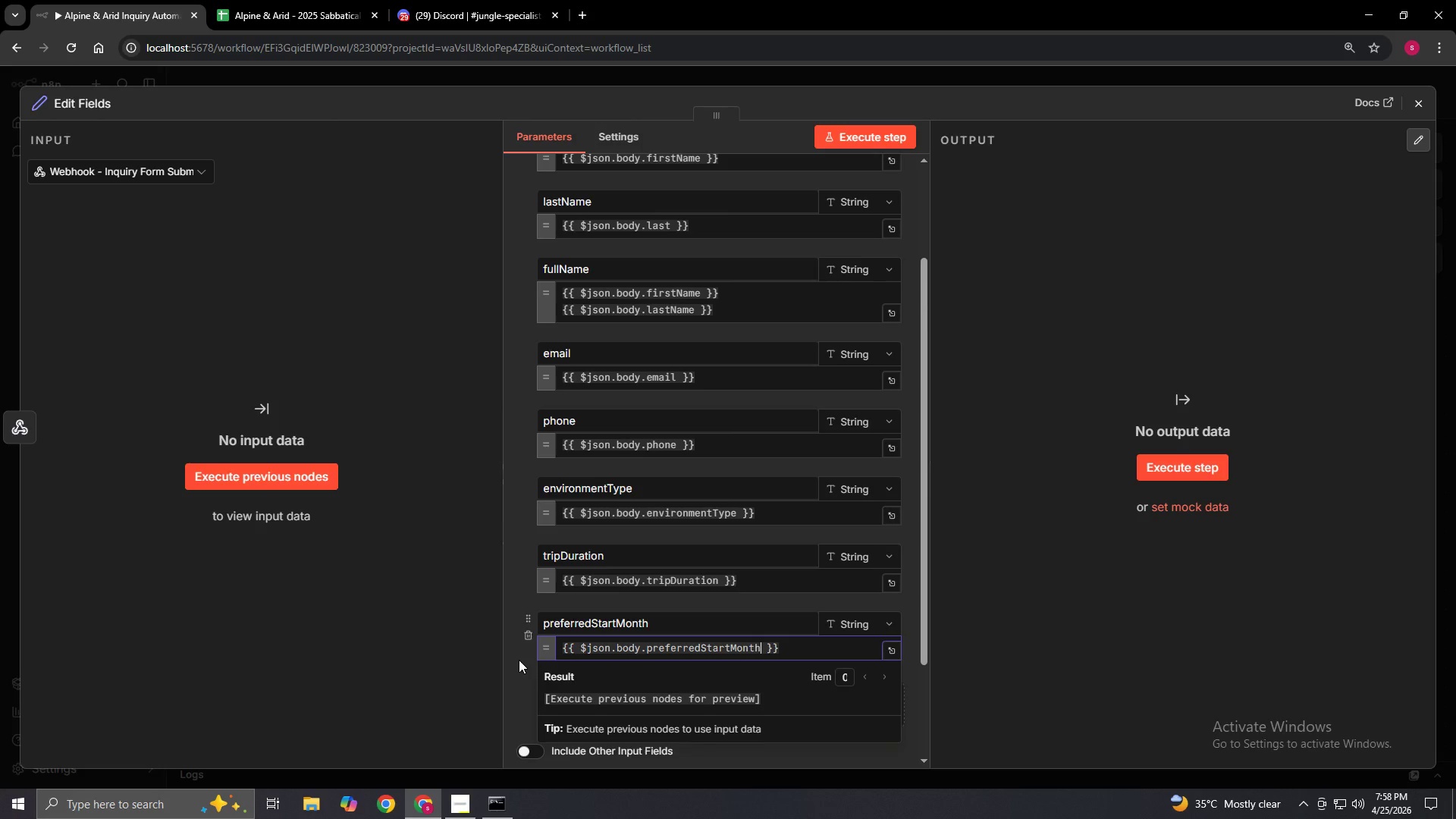 
left_click([519, 660])
 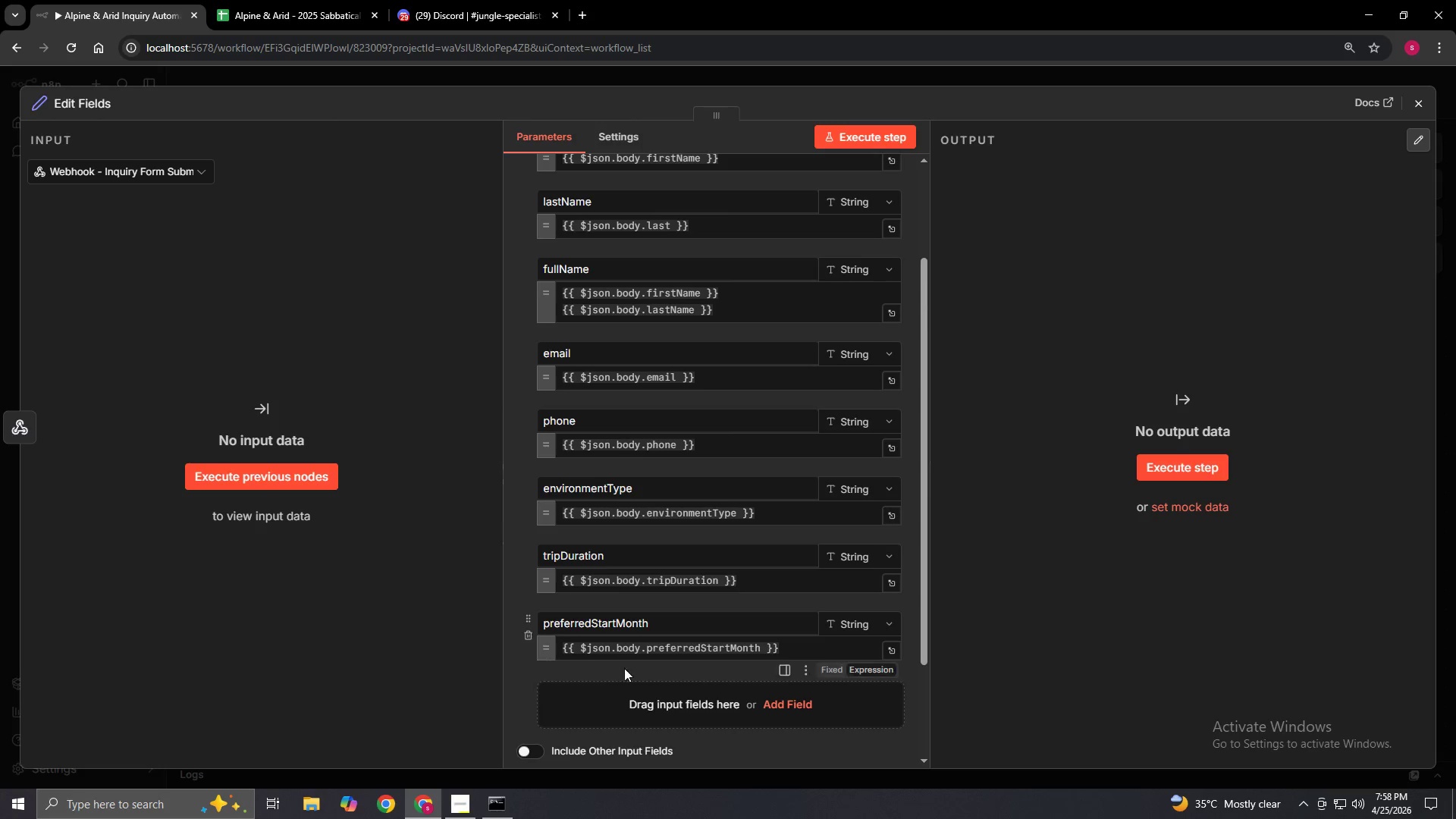 
scroll: coordinate [721, 687], scroll_direction: down, amount: 2.0
 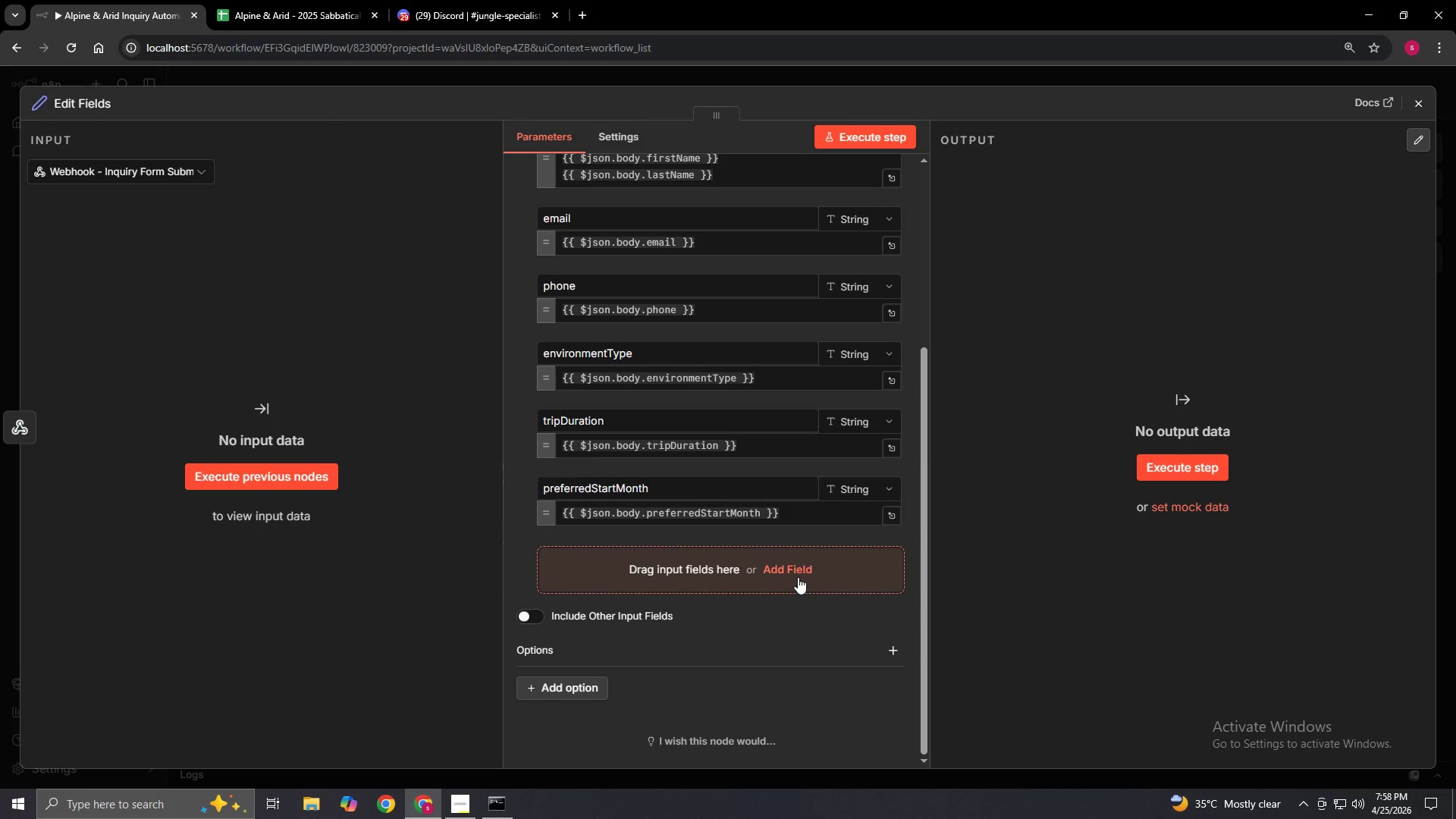 
left_click([785, 562])
 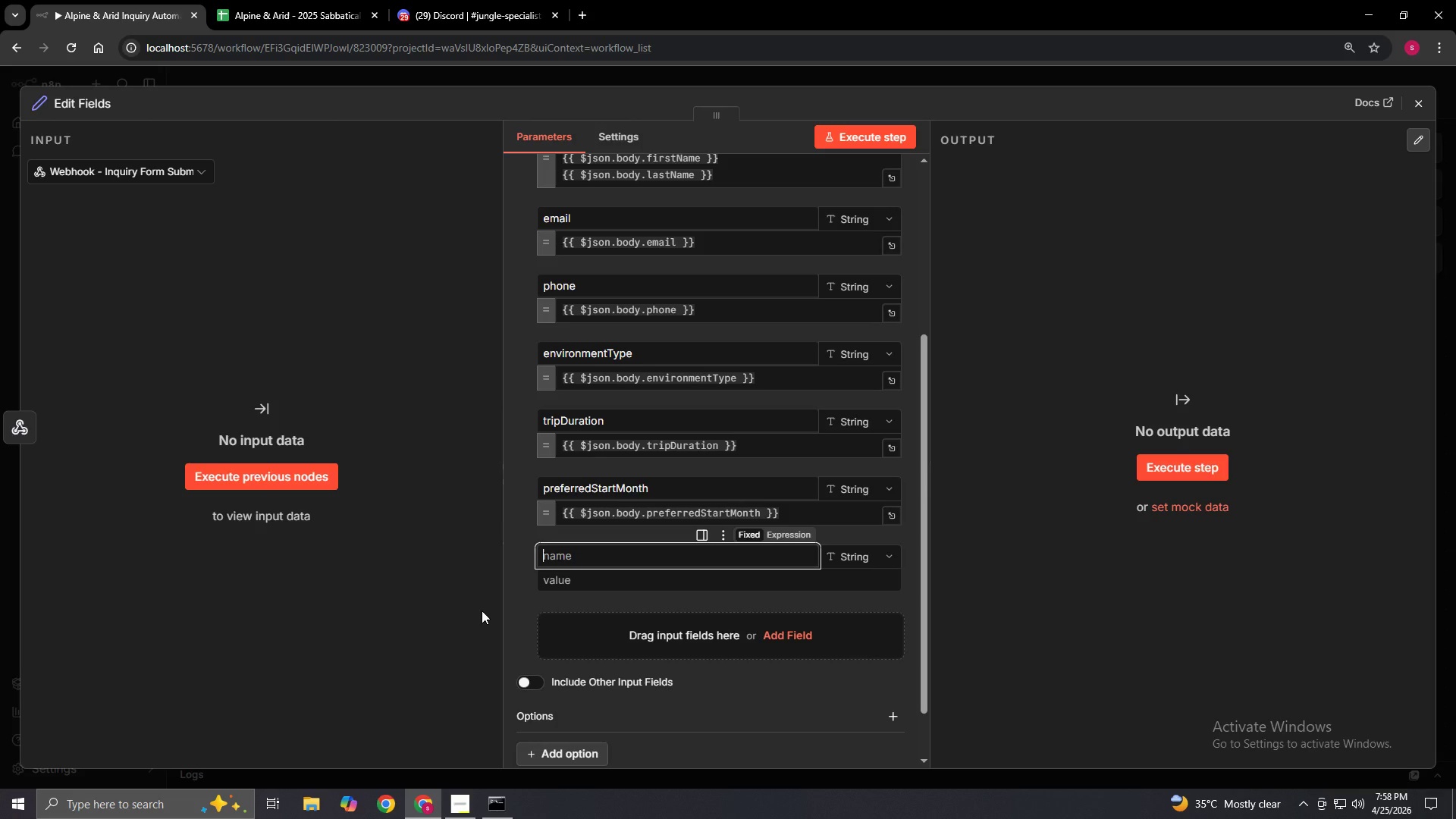 
type(groupSize)
 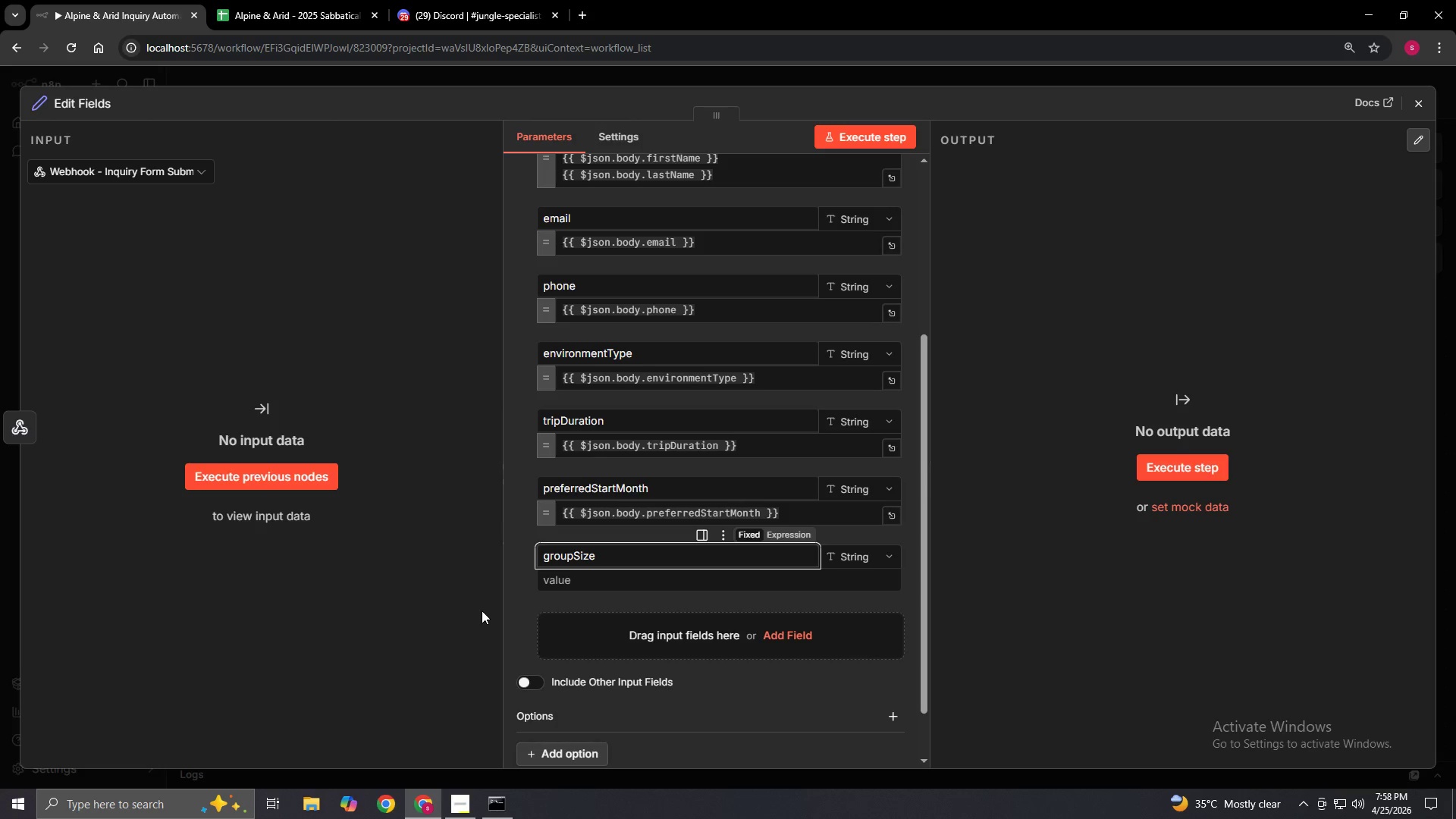 
left_click([631, 583])
 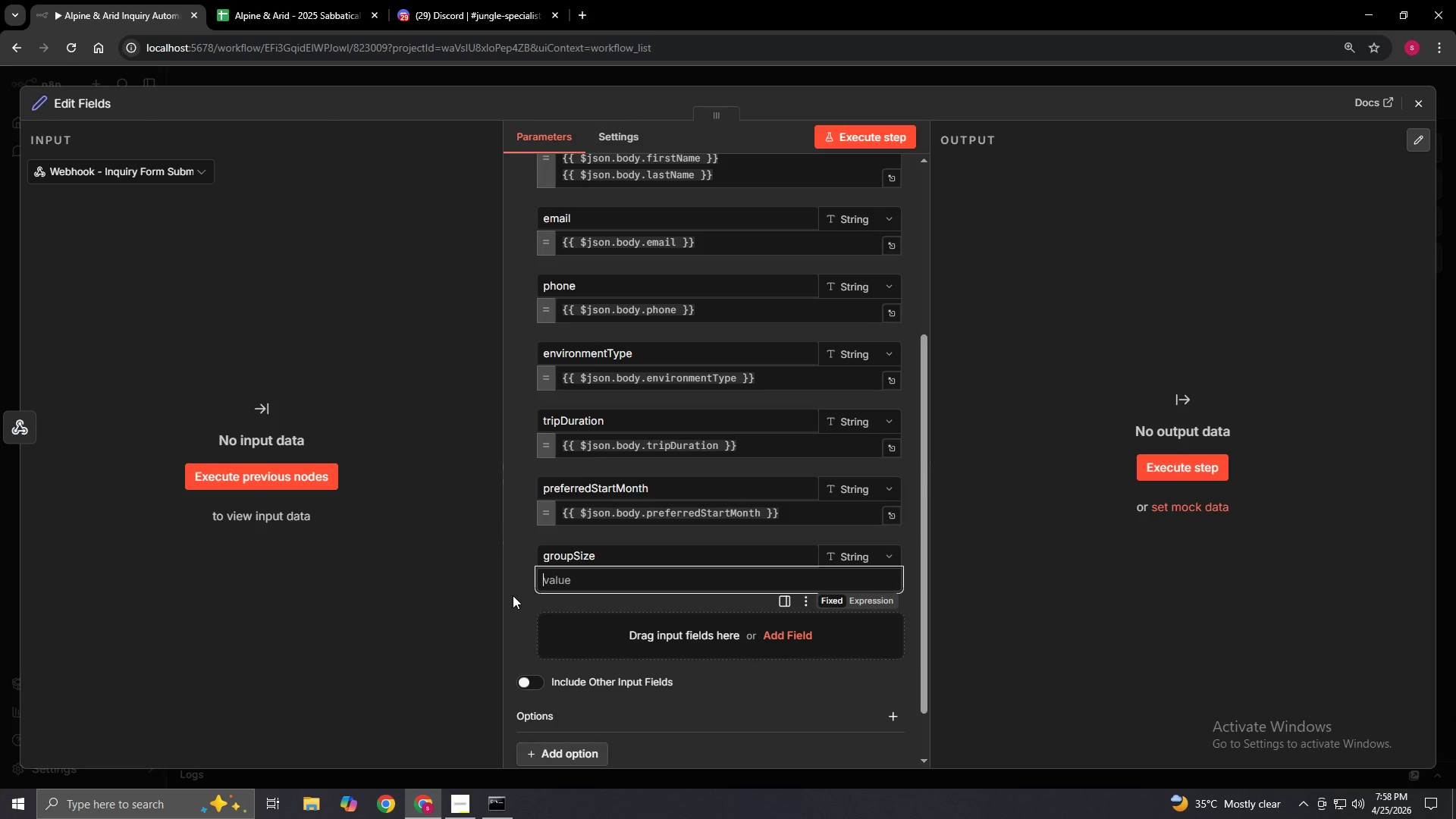 
type(={{$json.body.gru)
key(Backspace)
type(oupSize)
 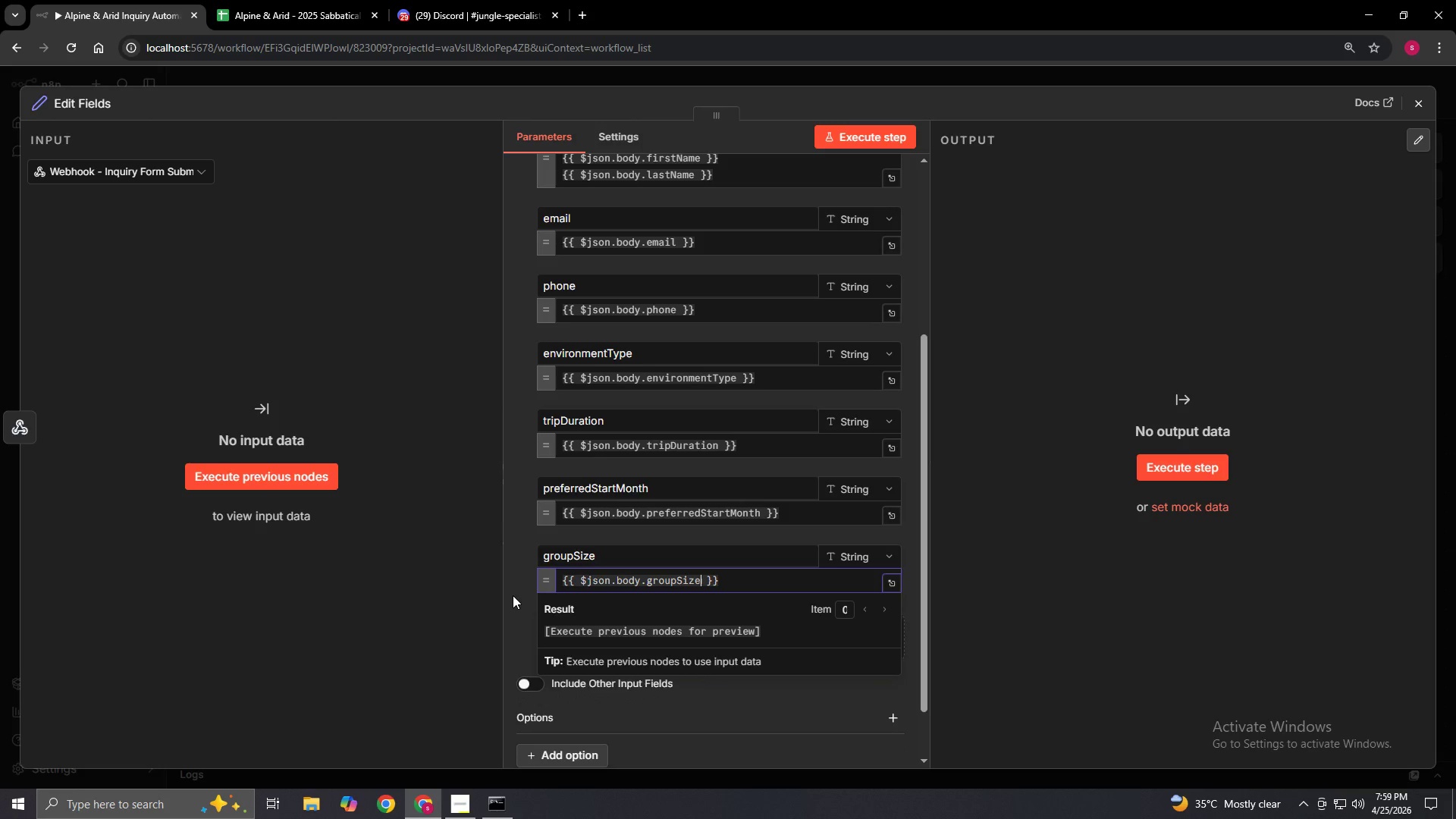 
left_click([513, 595])
 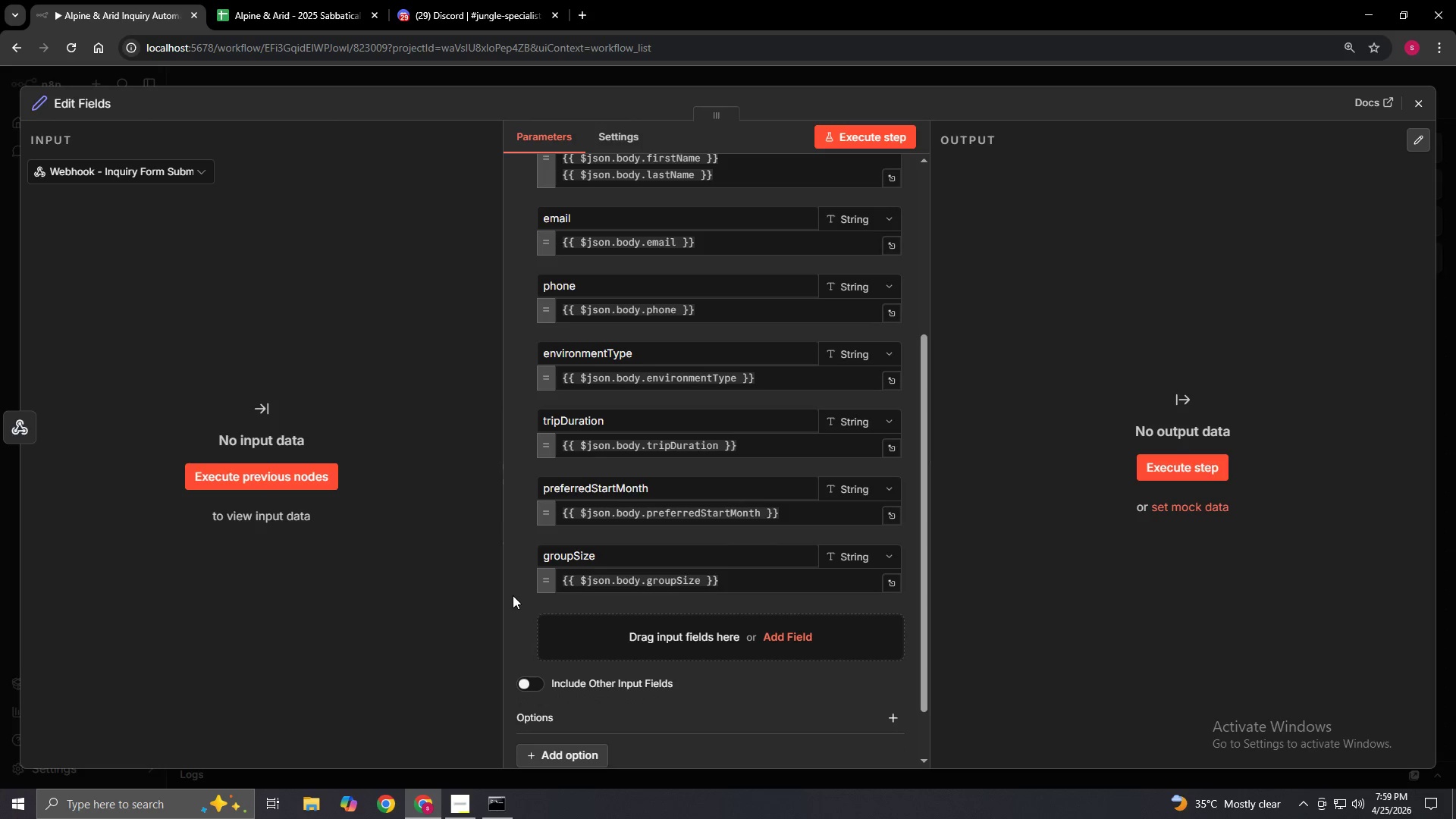 
mouse_move([628, 544])
 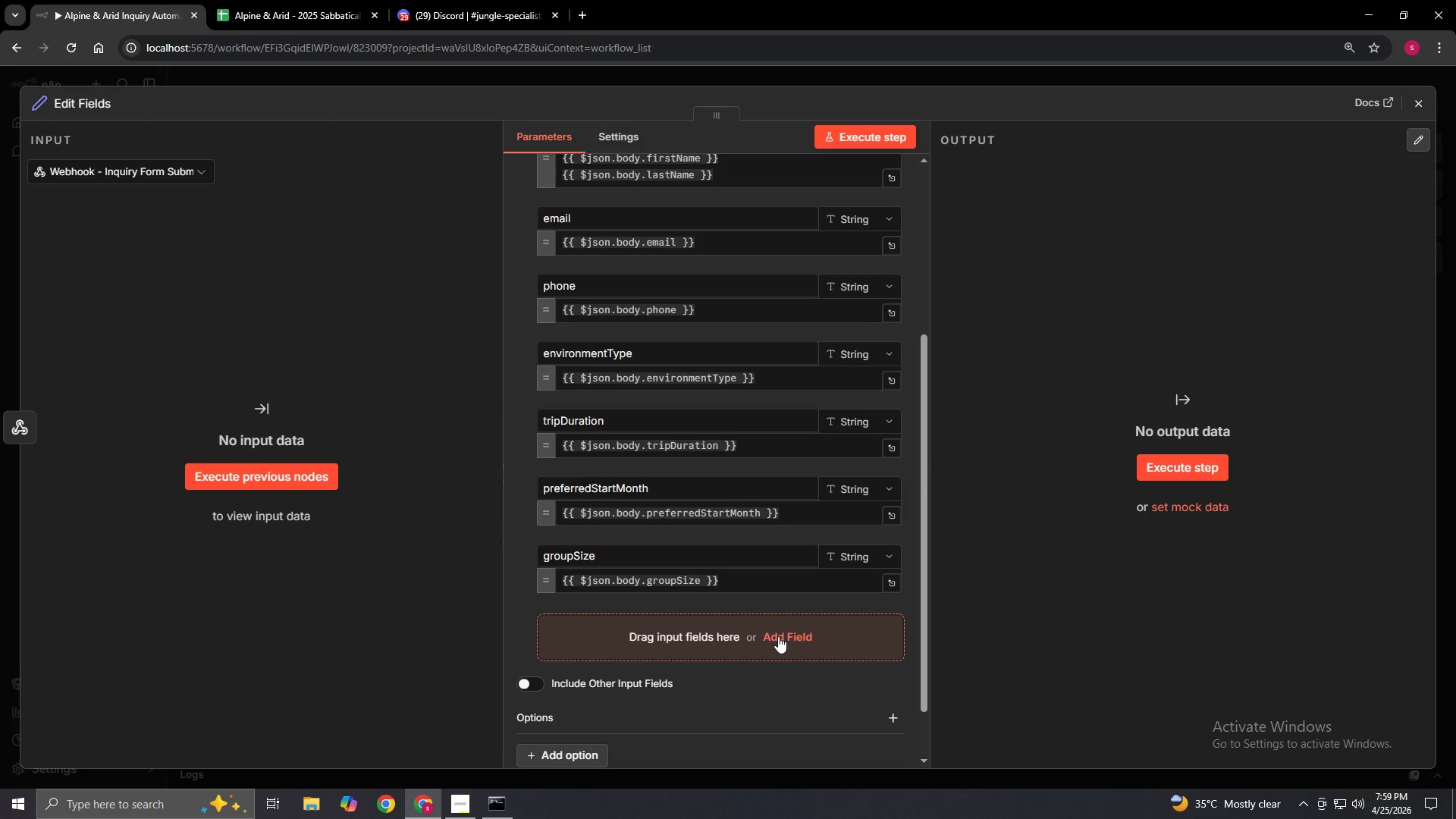 
left_click([778, 636])
 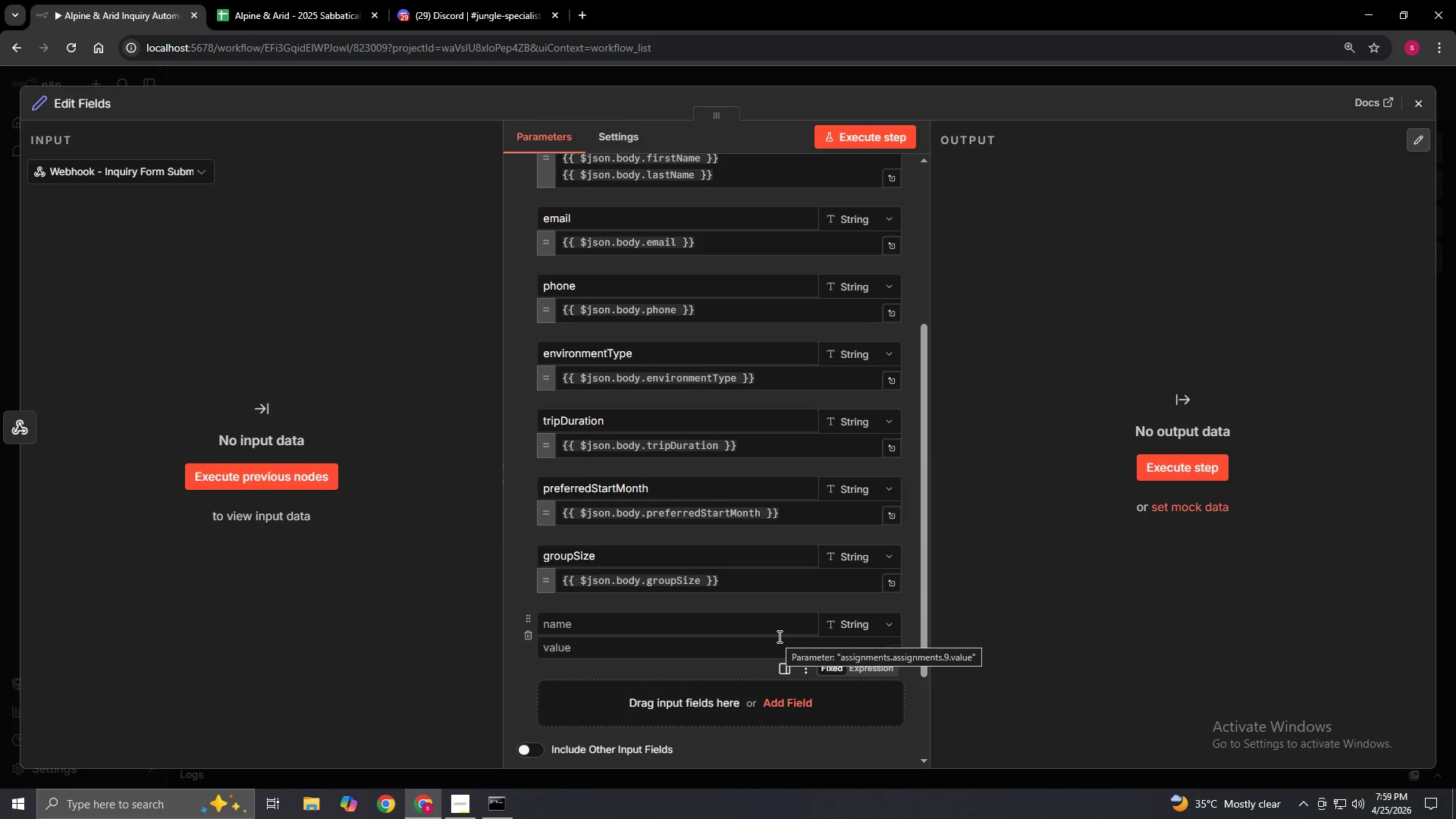 
scroll: coordinate [778, 636], scroll_direction: down, amount: 2.0
 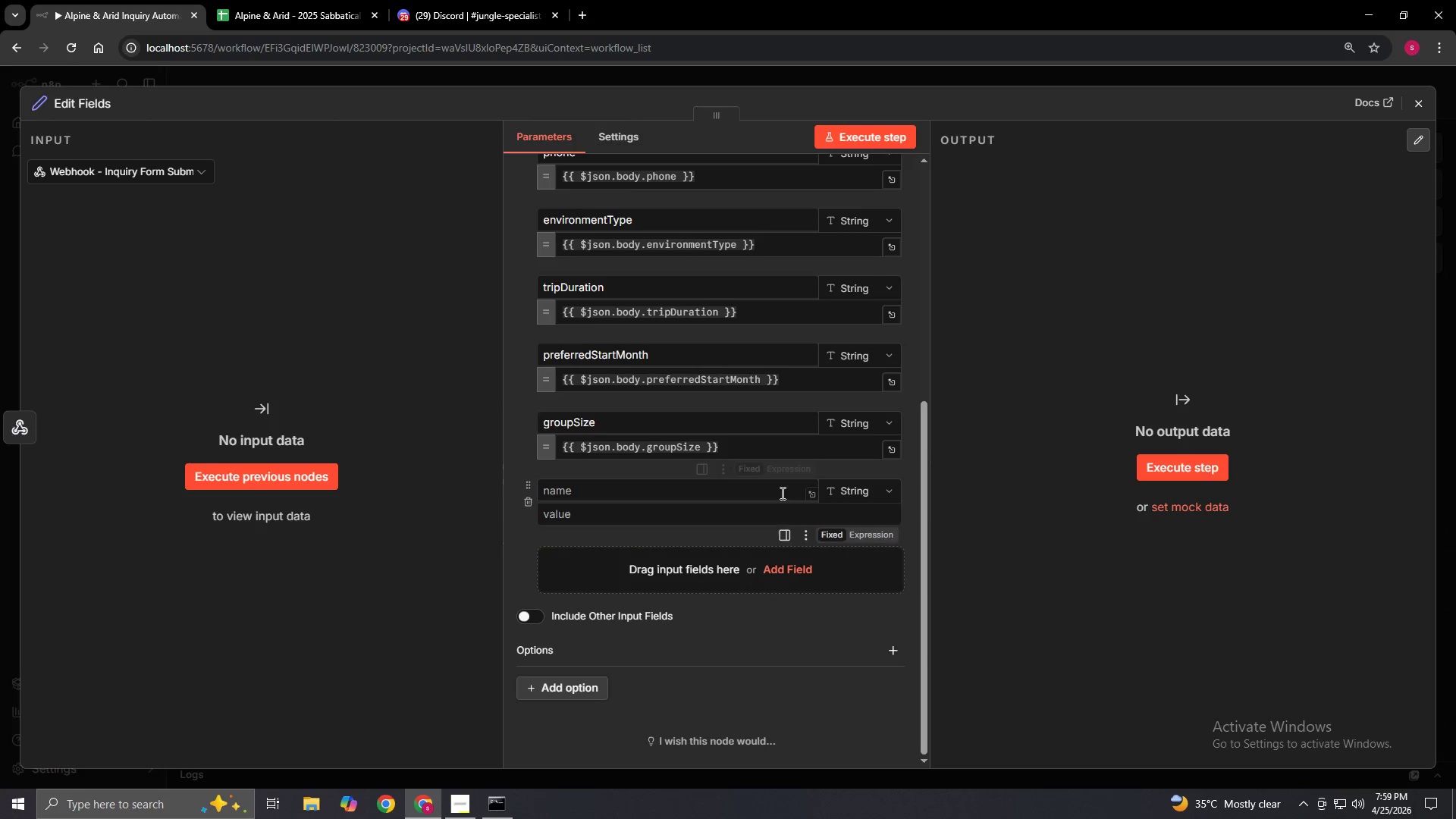 
left_click([781, 493])
 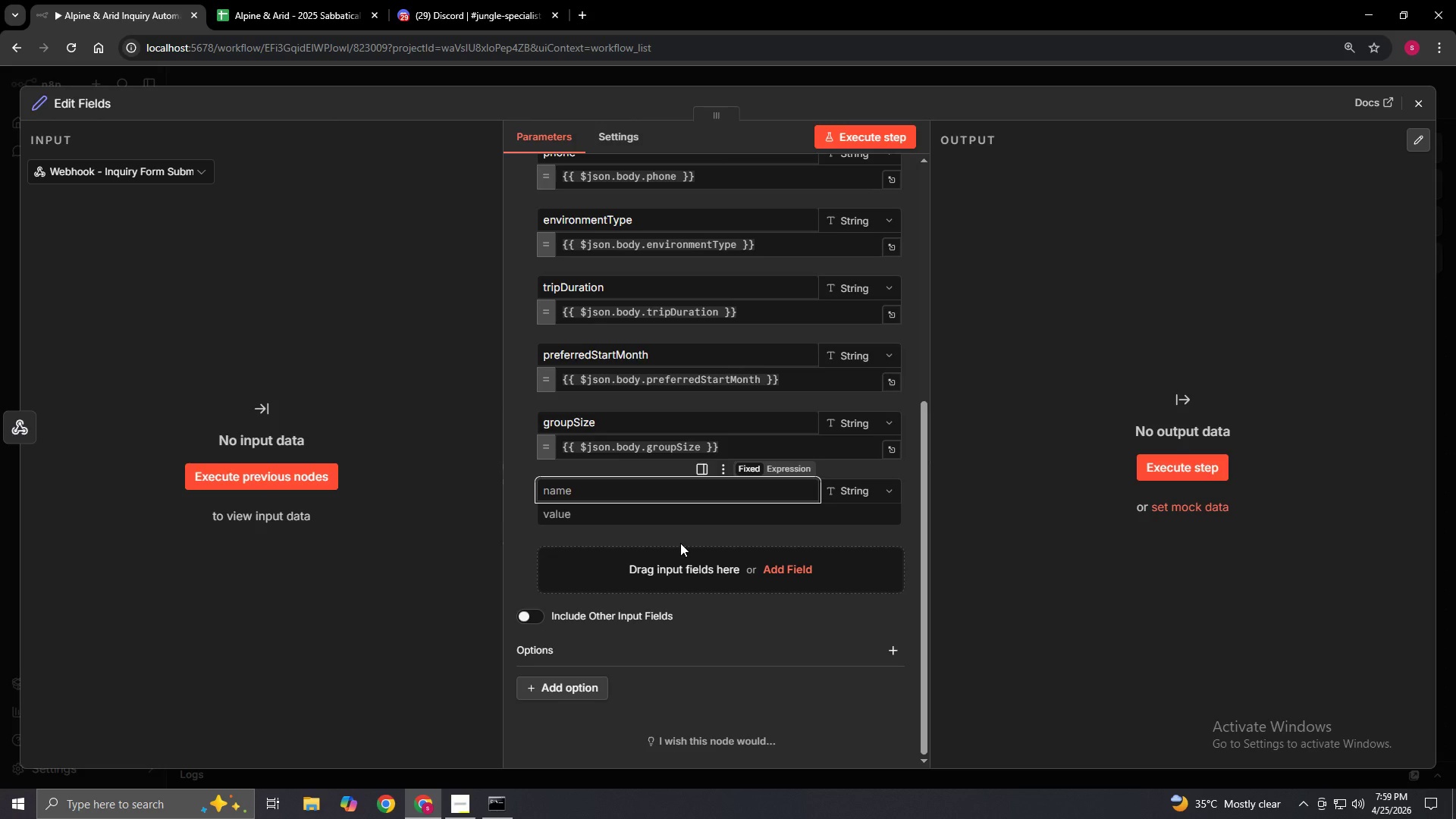 
type(special)
 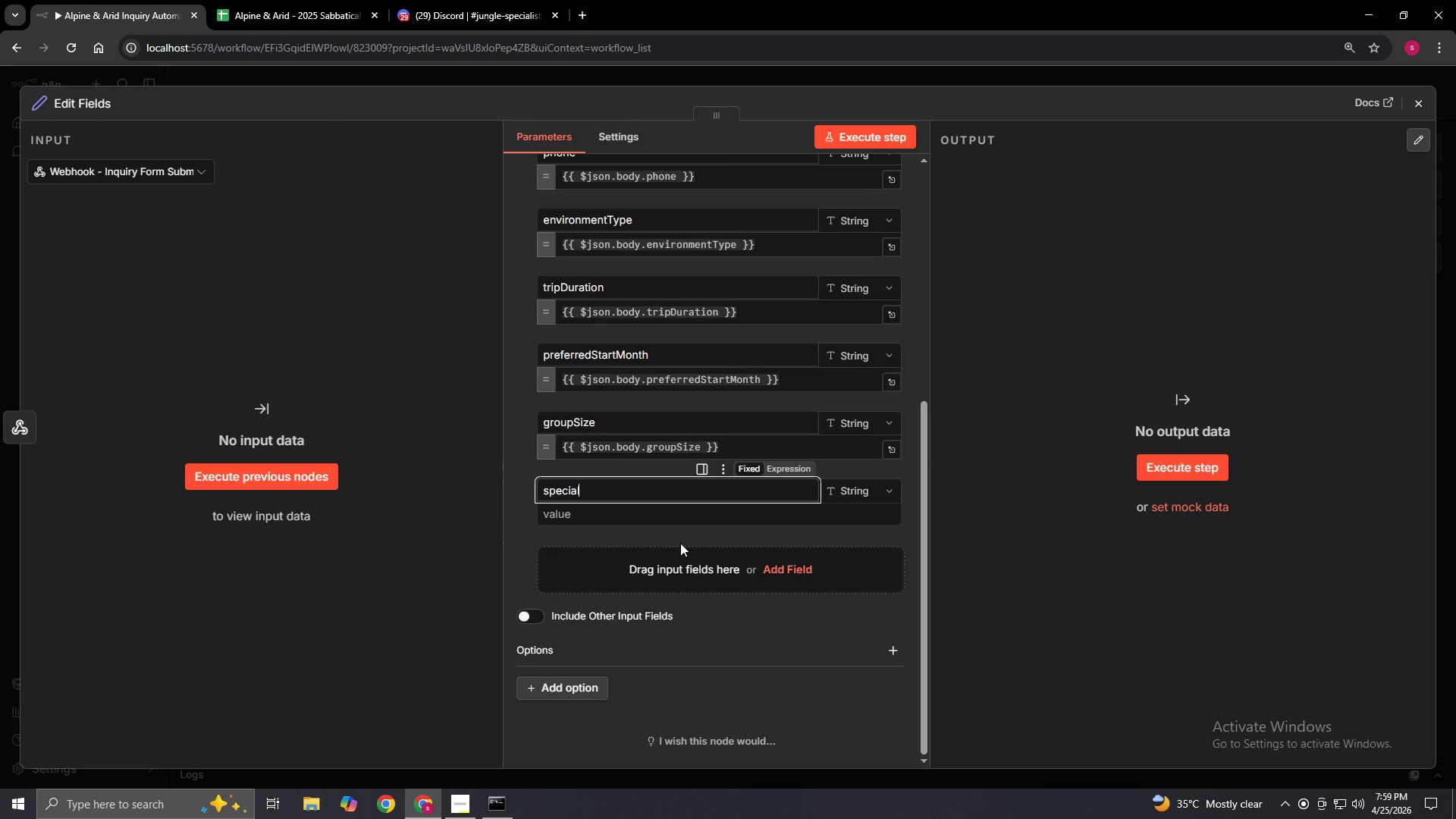 
type(Requirements)
 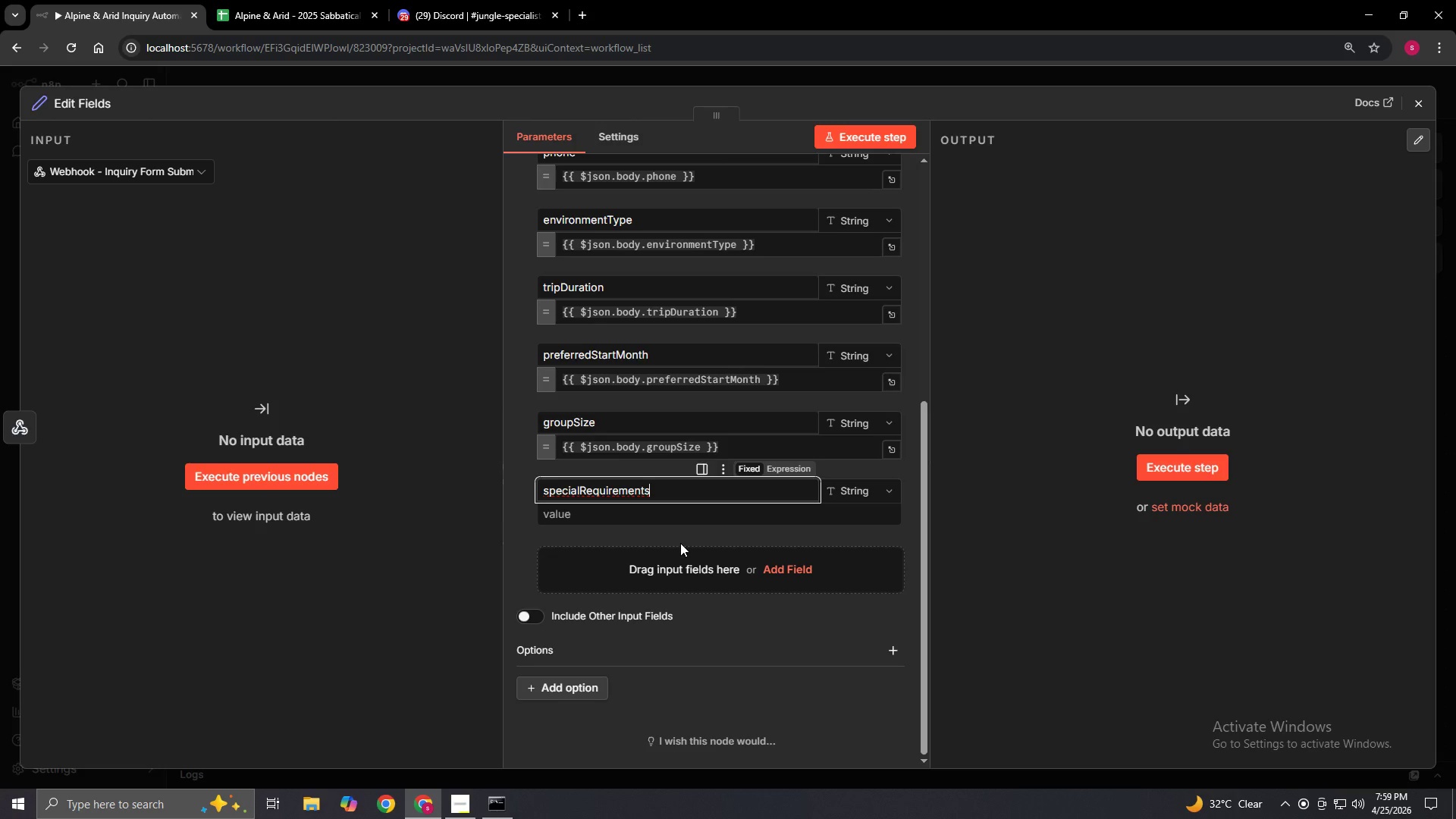 
wait(9.3)
 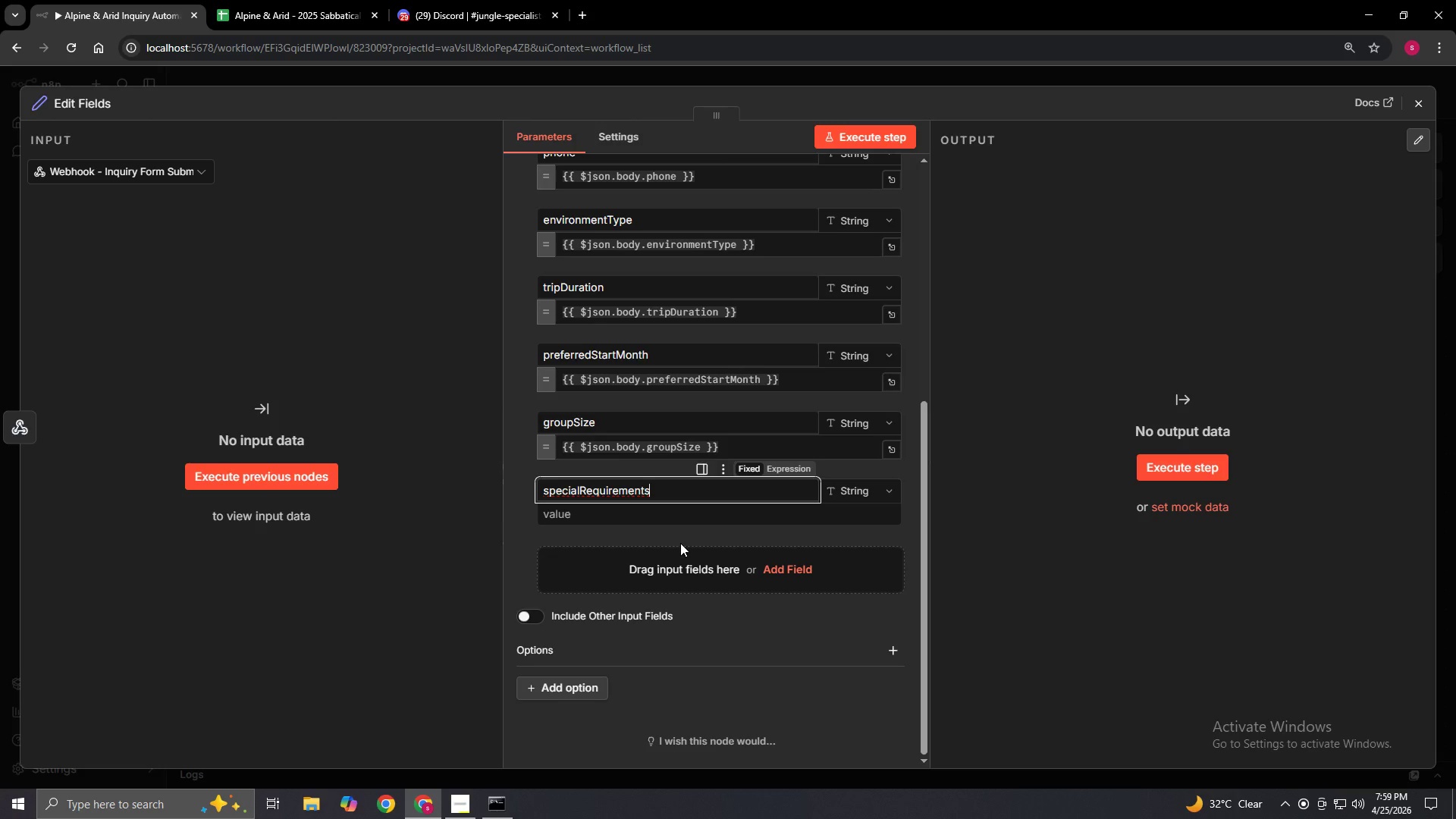 
left_click([654, 506])
 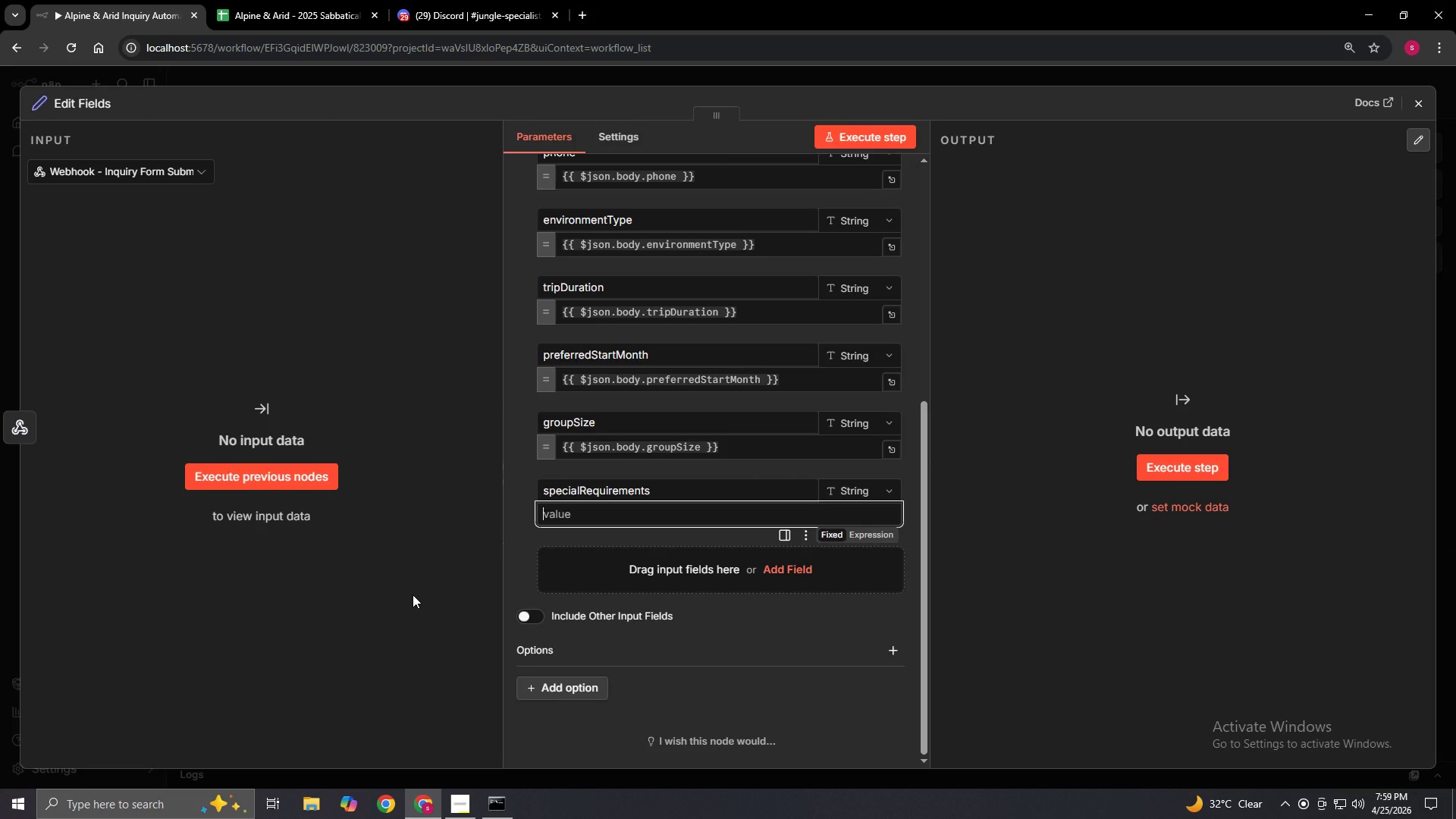 
key(Equal)
 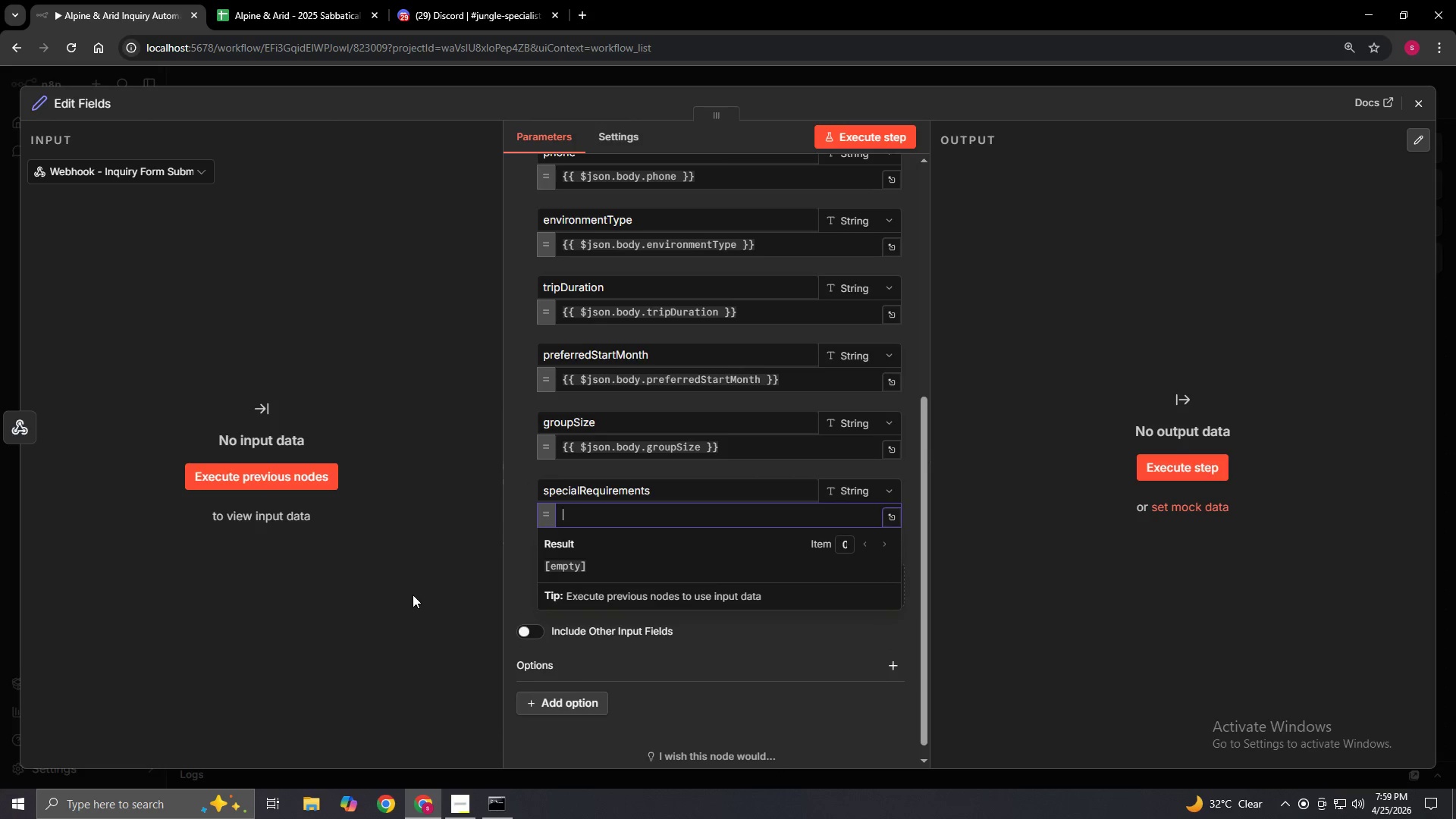 
key(Shift+BracketLeft)
 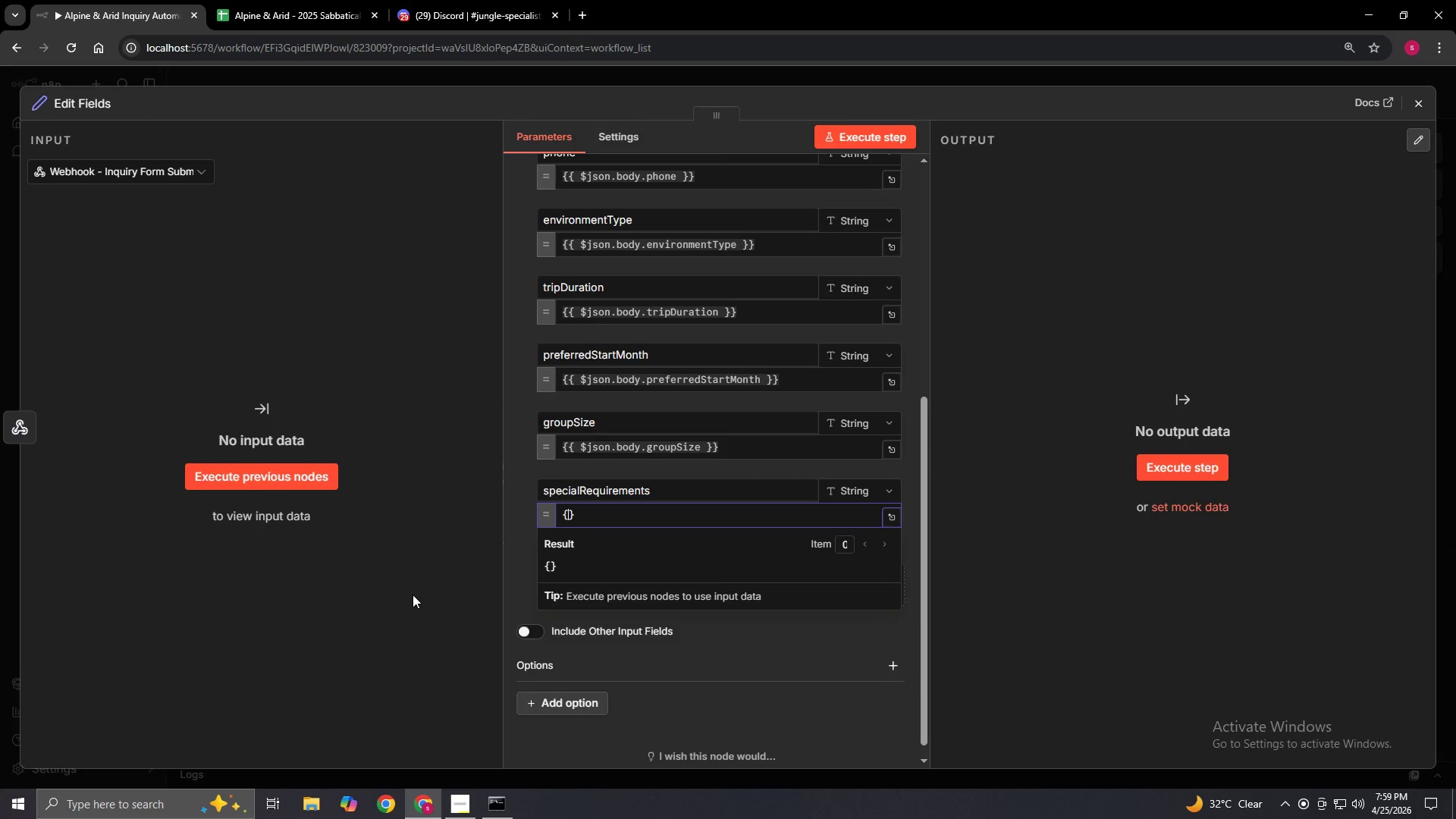 
key(Shift+BracketLeft)
 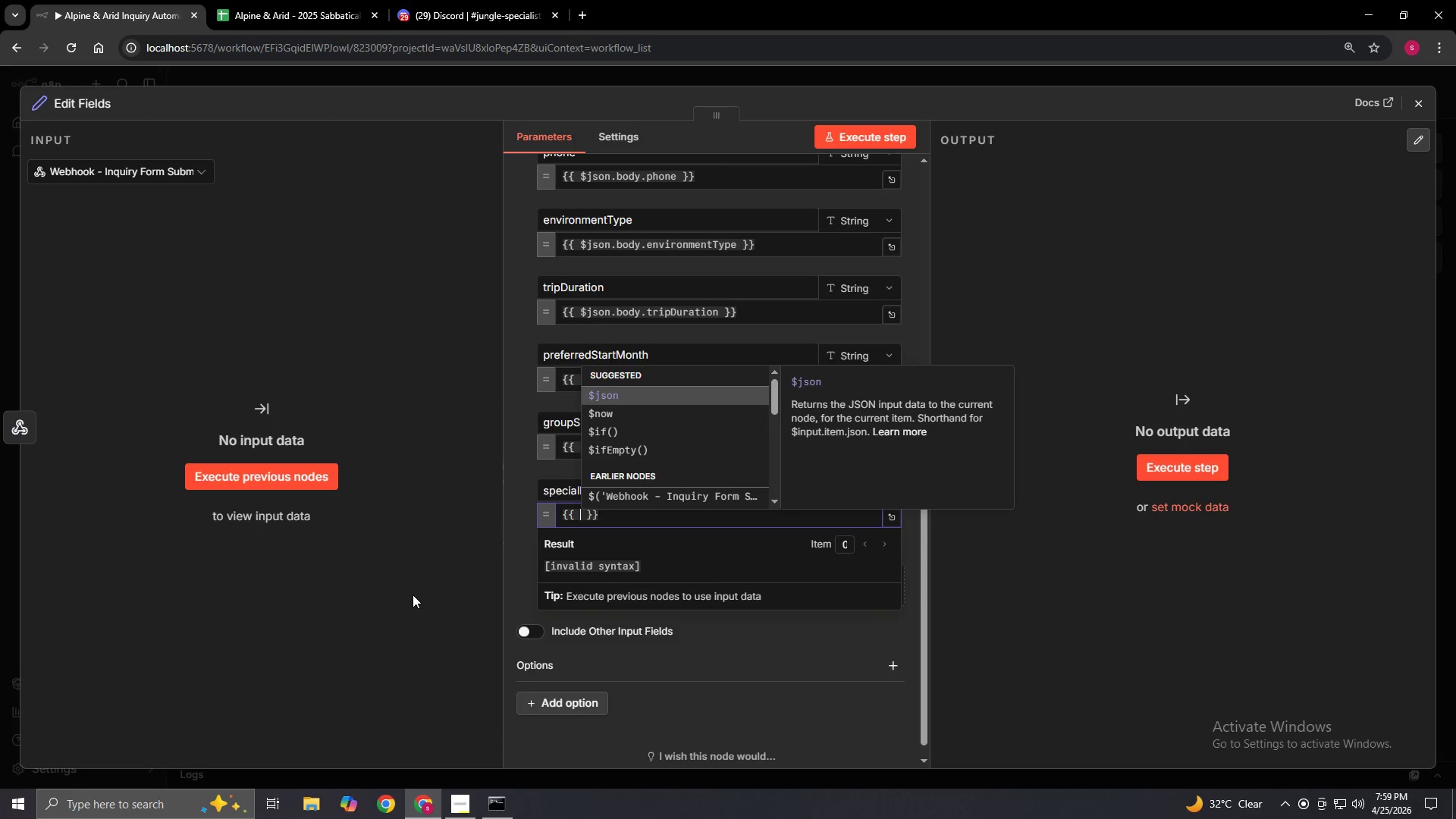 
type($json.body.specialRequirements)
 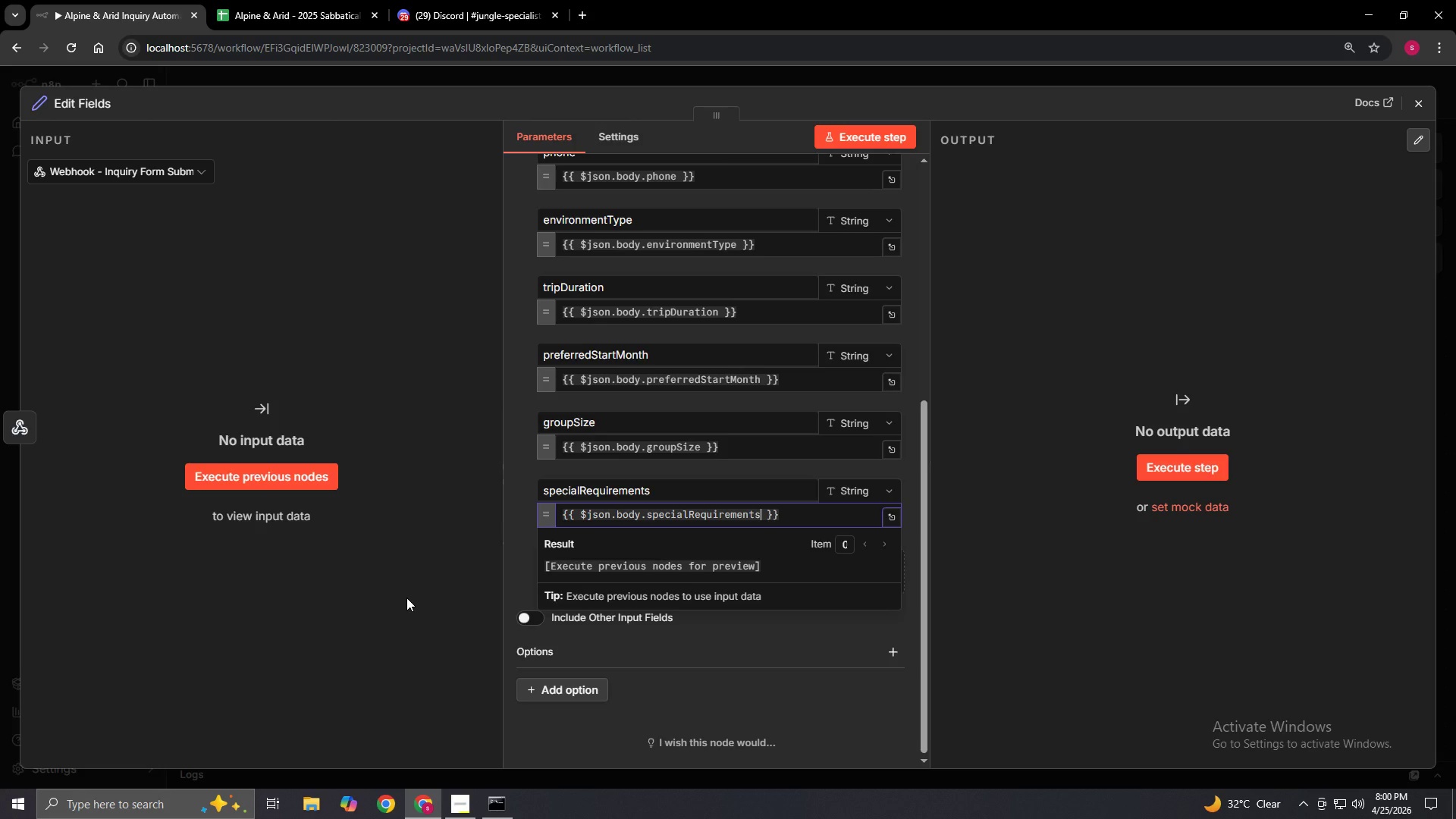 
left_click([406, 598])
 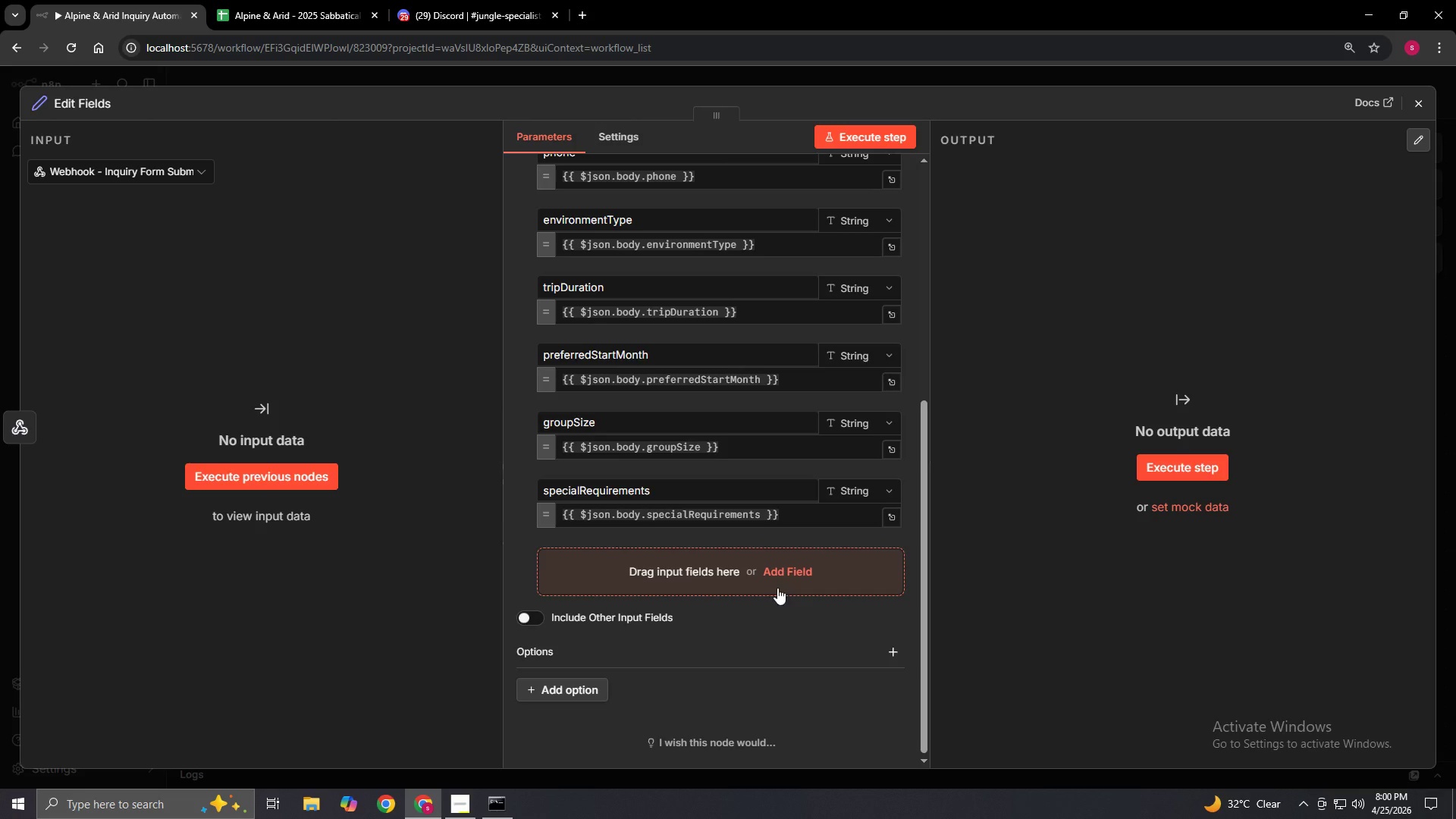 
left_click([783, 575])
 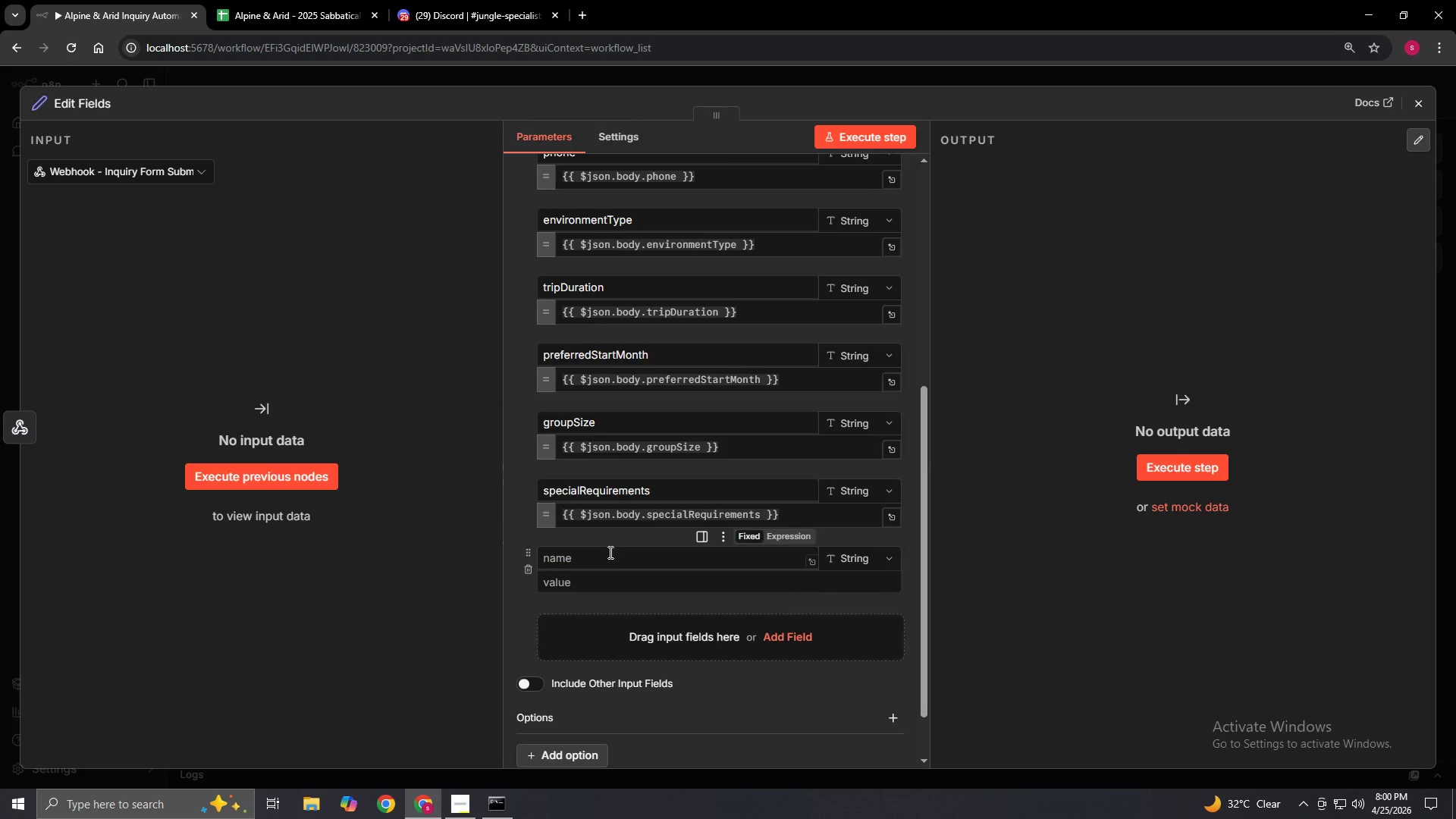 
left_click([609, 551])
 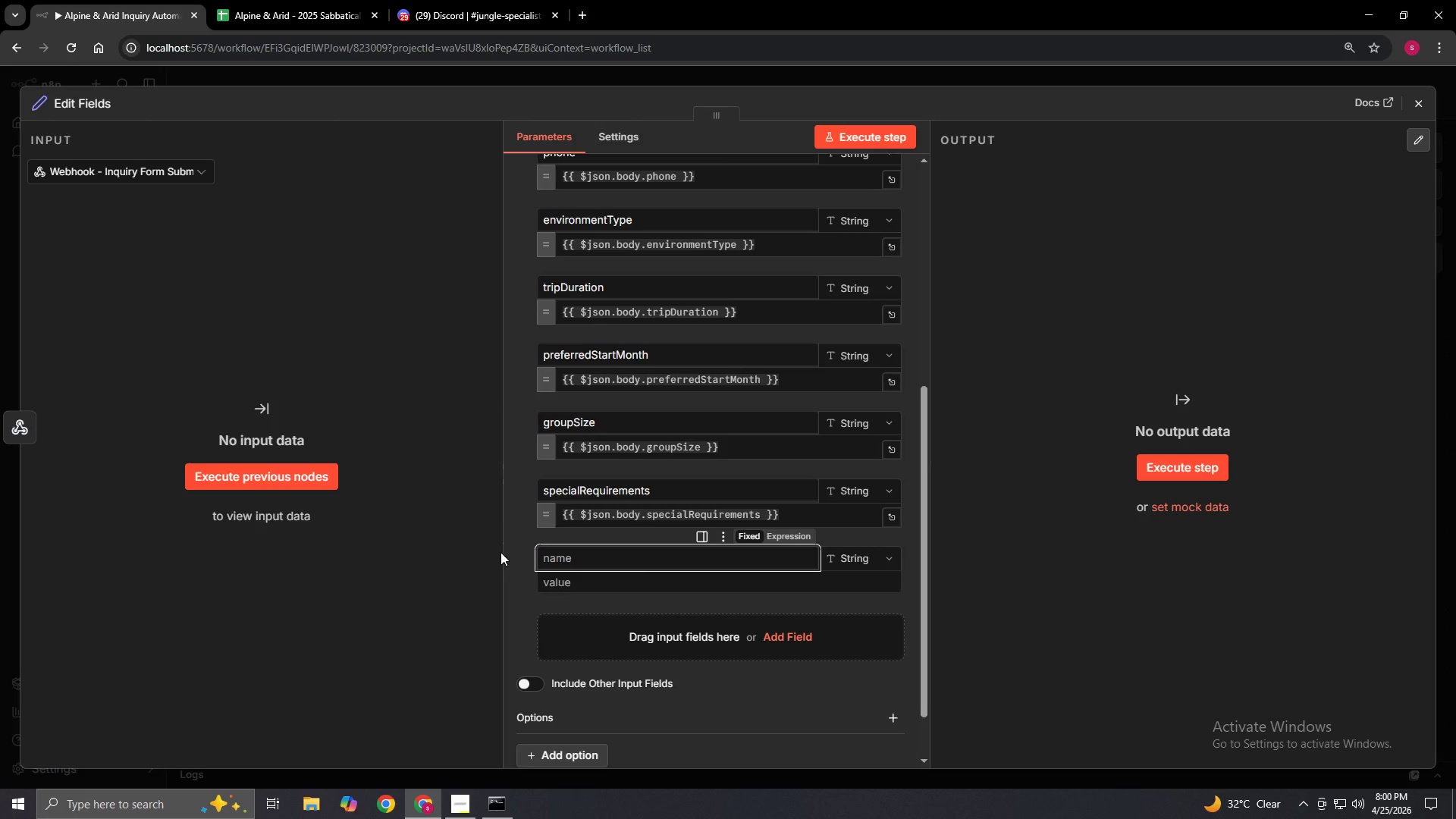 
wait(10.09)
 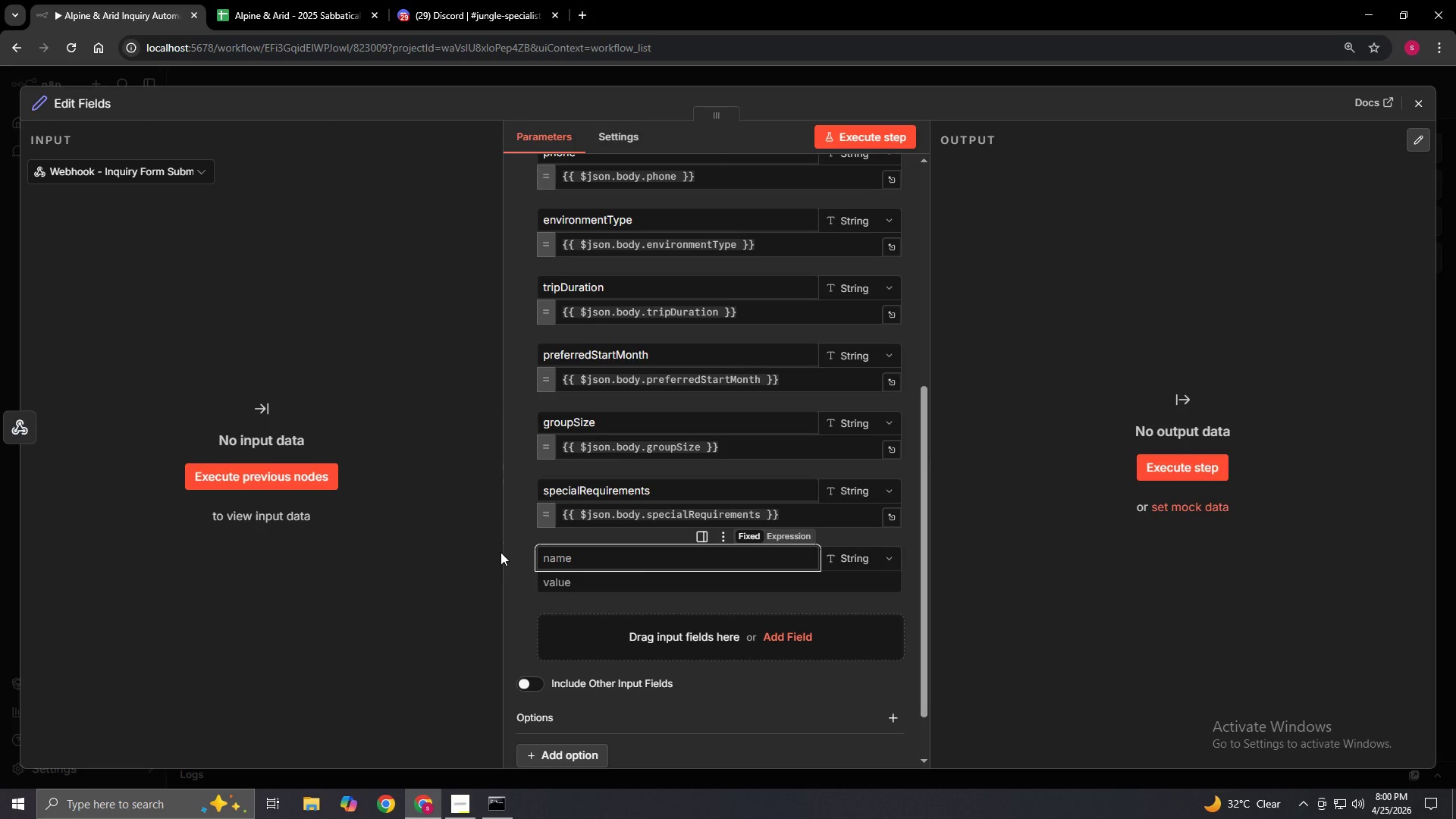 
type(submissionDate)
 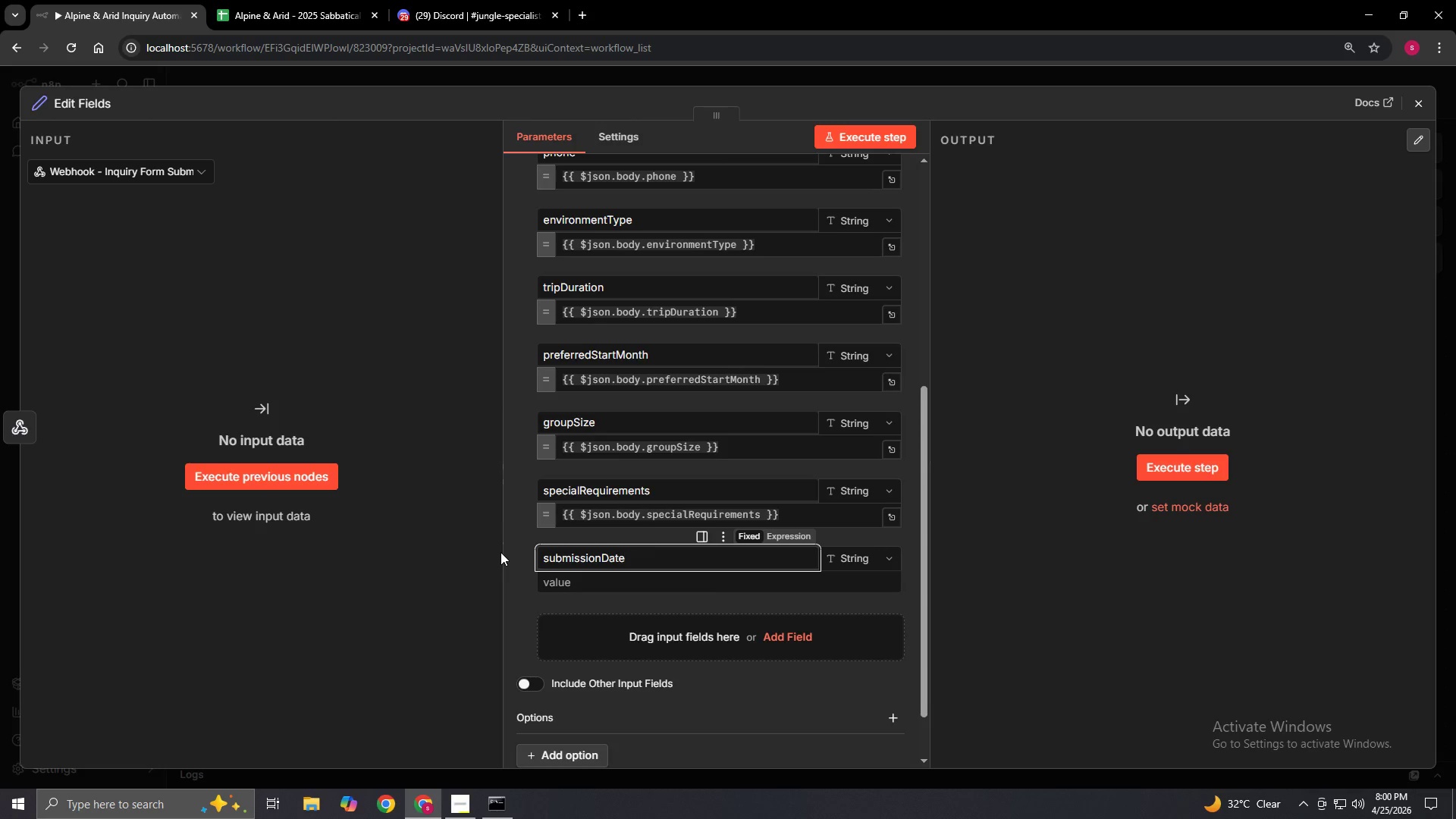 
left_click([554, 577])
 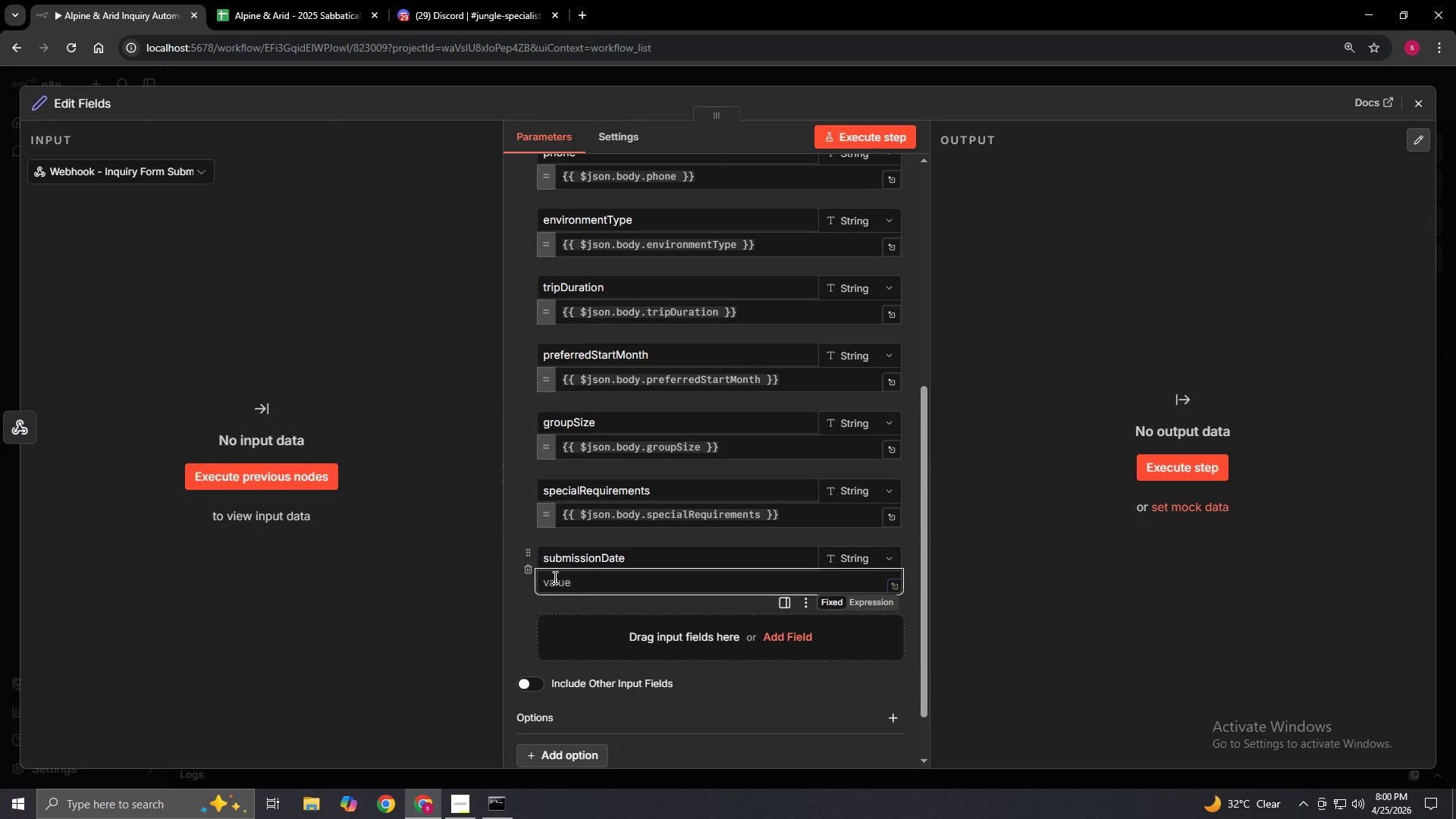 
key(Equal)
 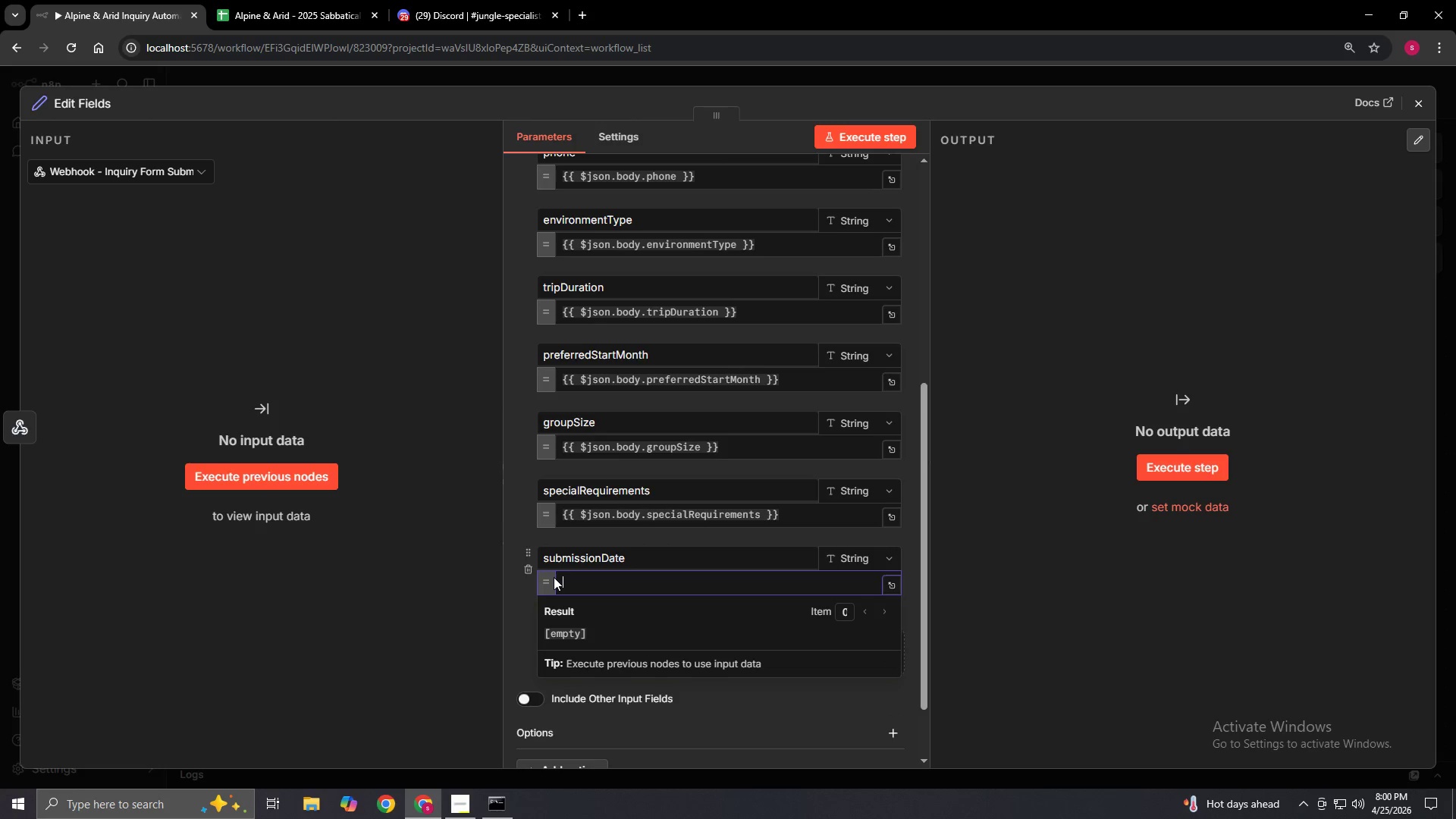 
key(Shift+BracketLeft)
 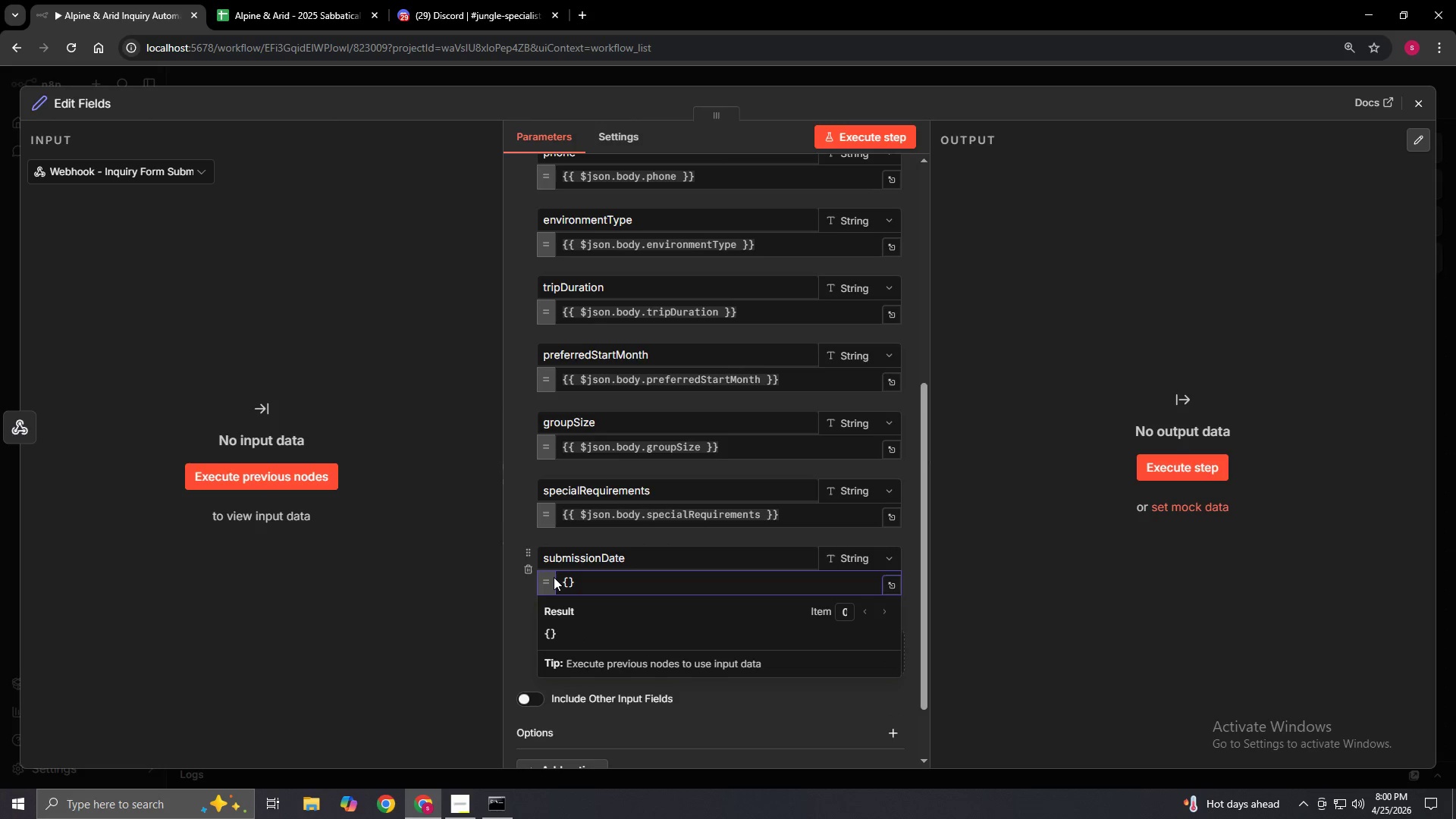 
key(Shift+BracketLeft)
 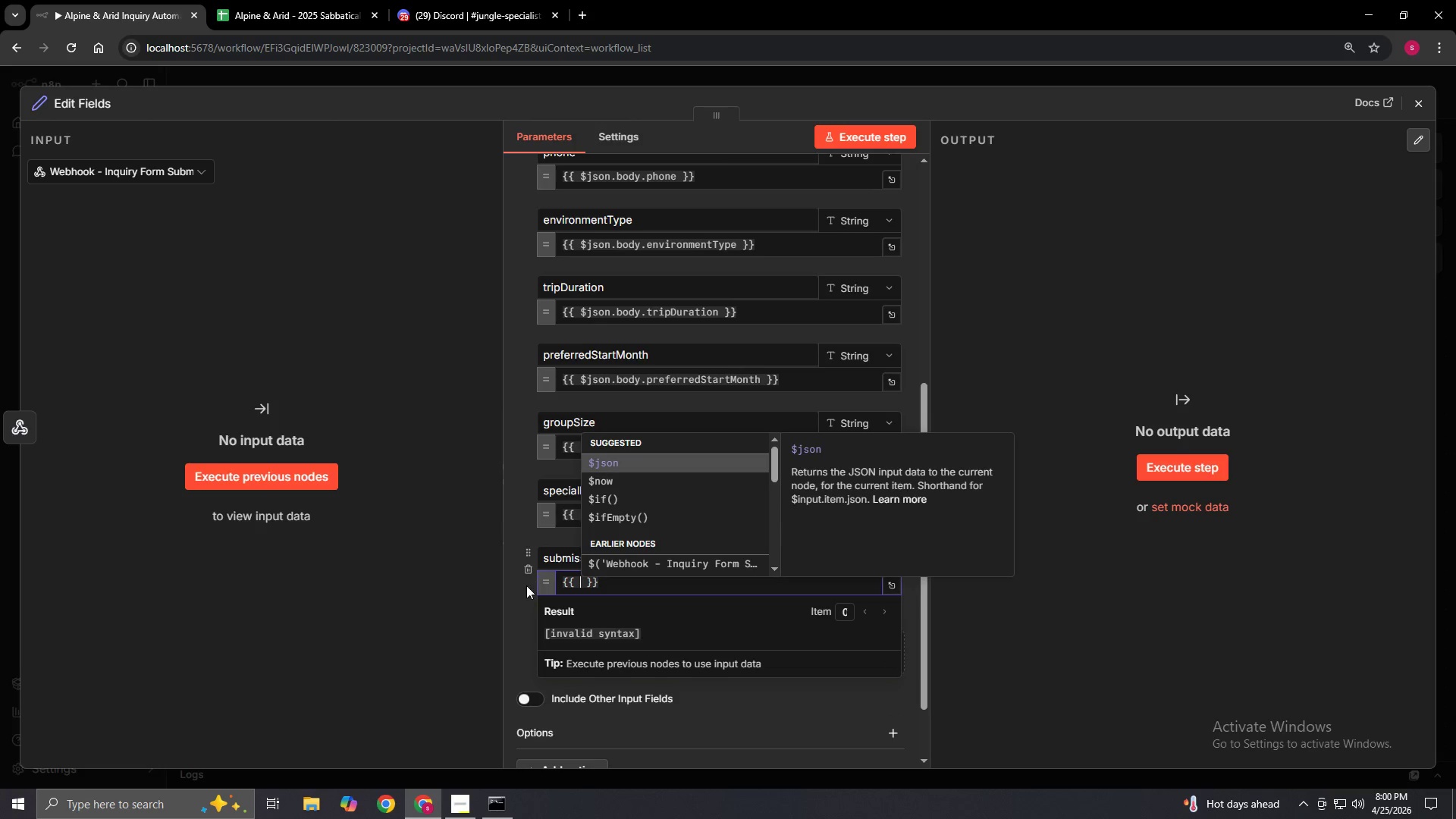 
type($json)
key(Backspace)
key(Backspace)
key(Backspace)
key(Backspace)
key(Backspace)
type(newDate)
key(Backspace)
key(Backspace)
key(Backspace)
key(Backspace)
 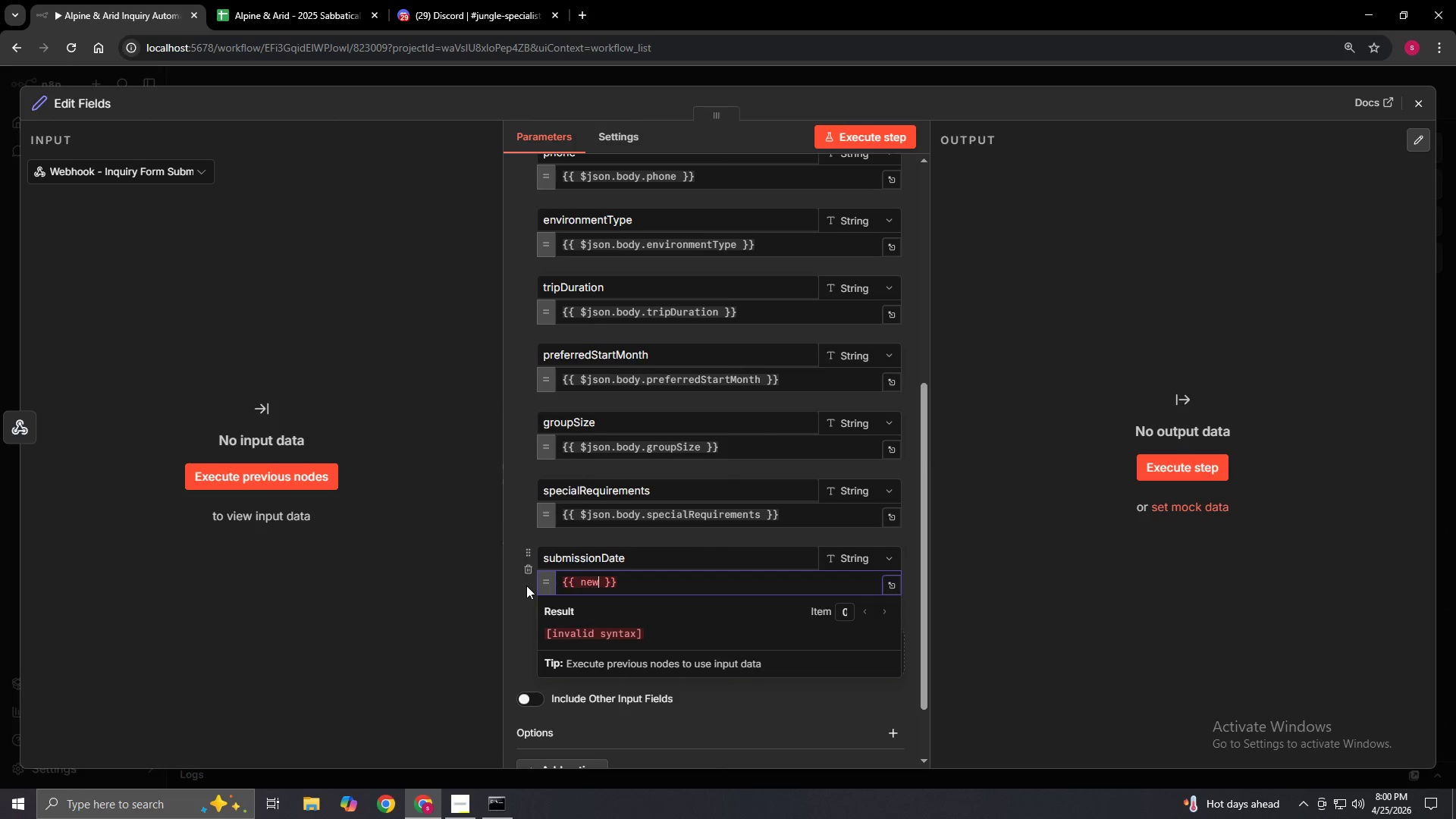 
key(Enter)
 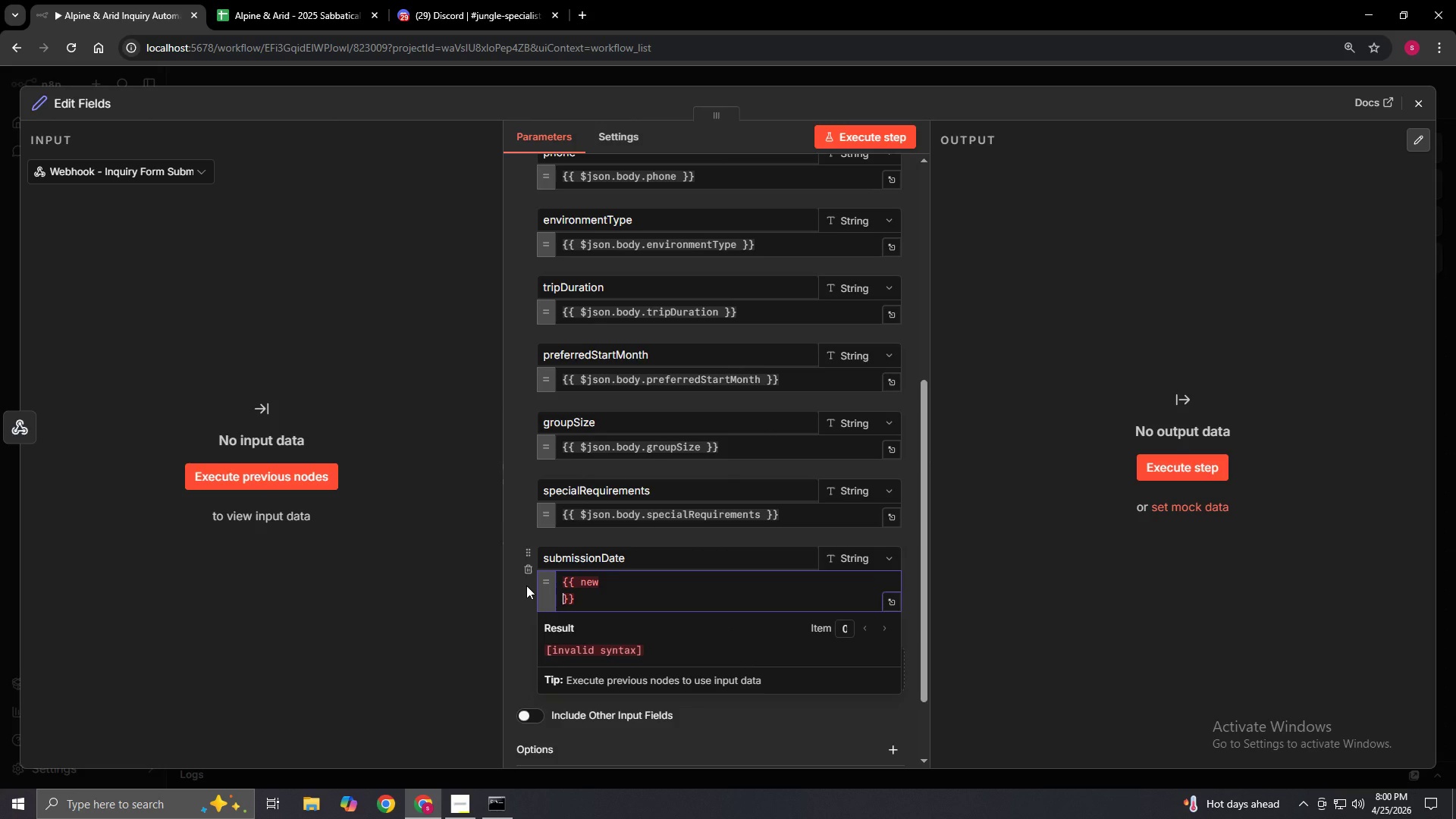 
hold_key(key=ShiftLeft, duration=0.48)
 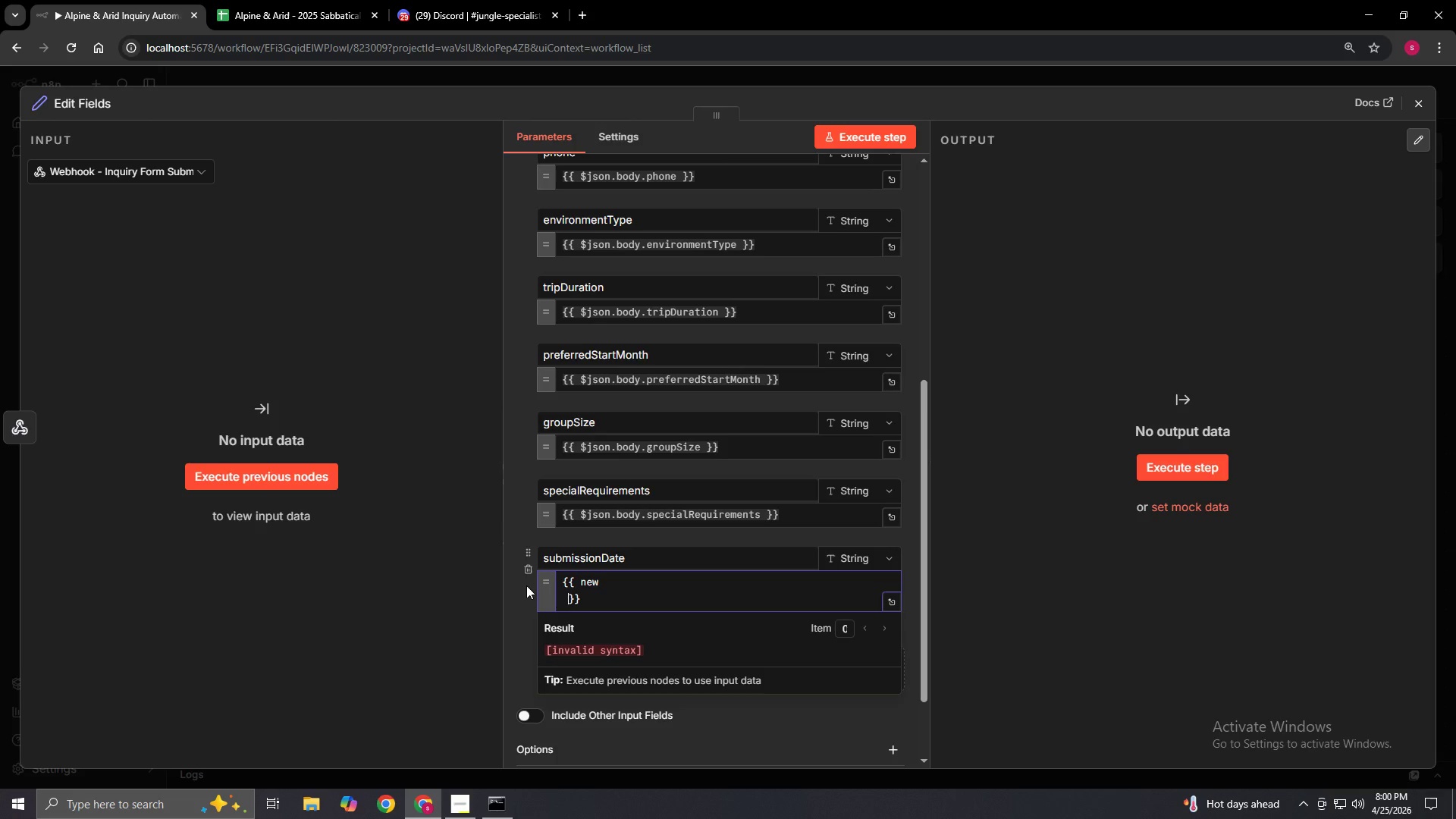 
key(Space)
 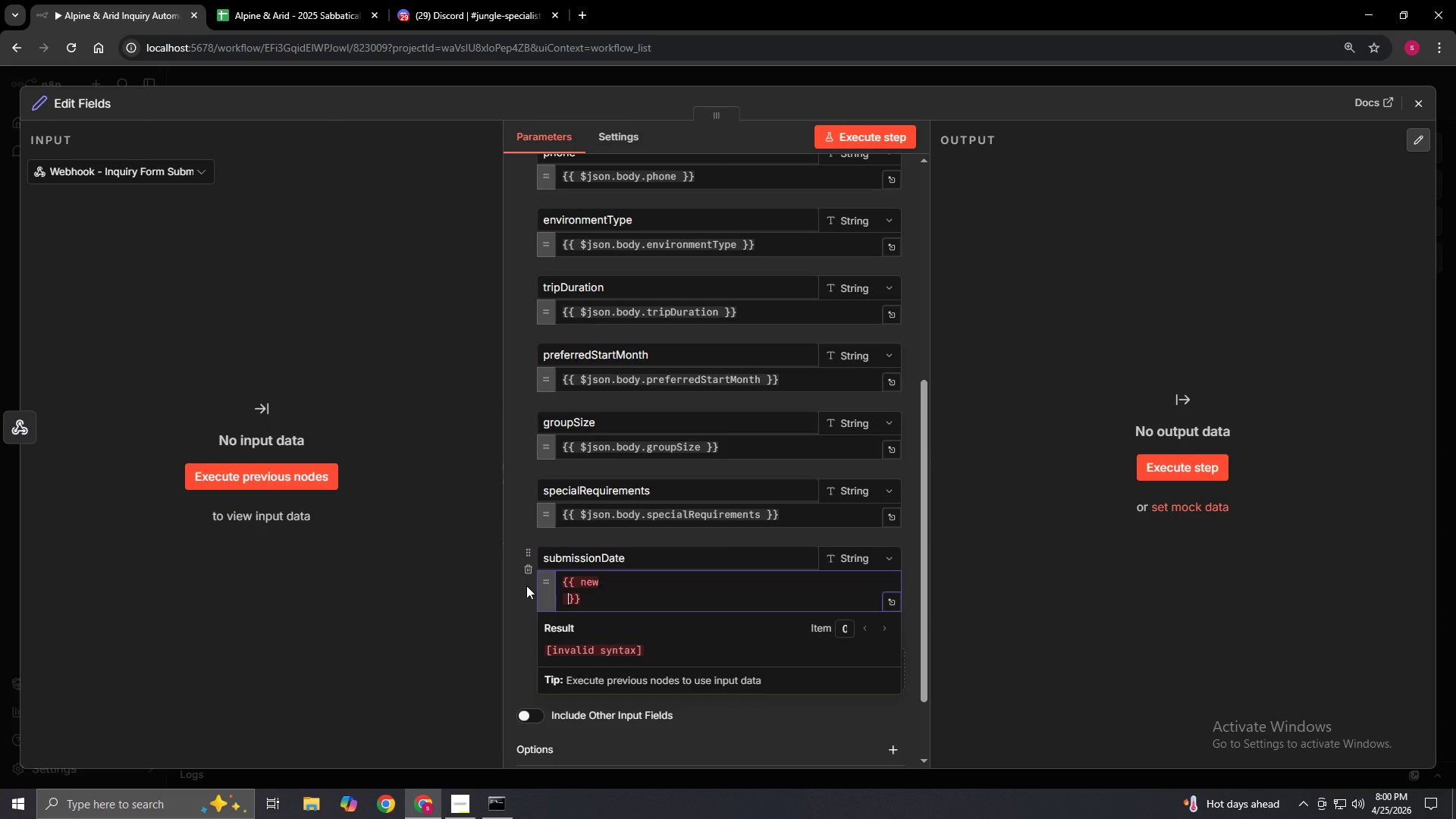 
key(Space)
 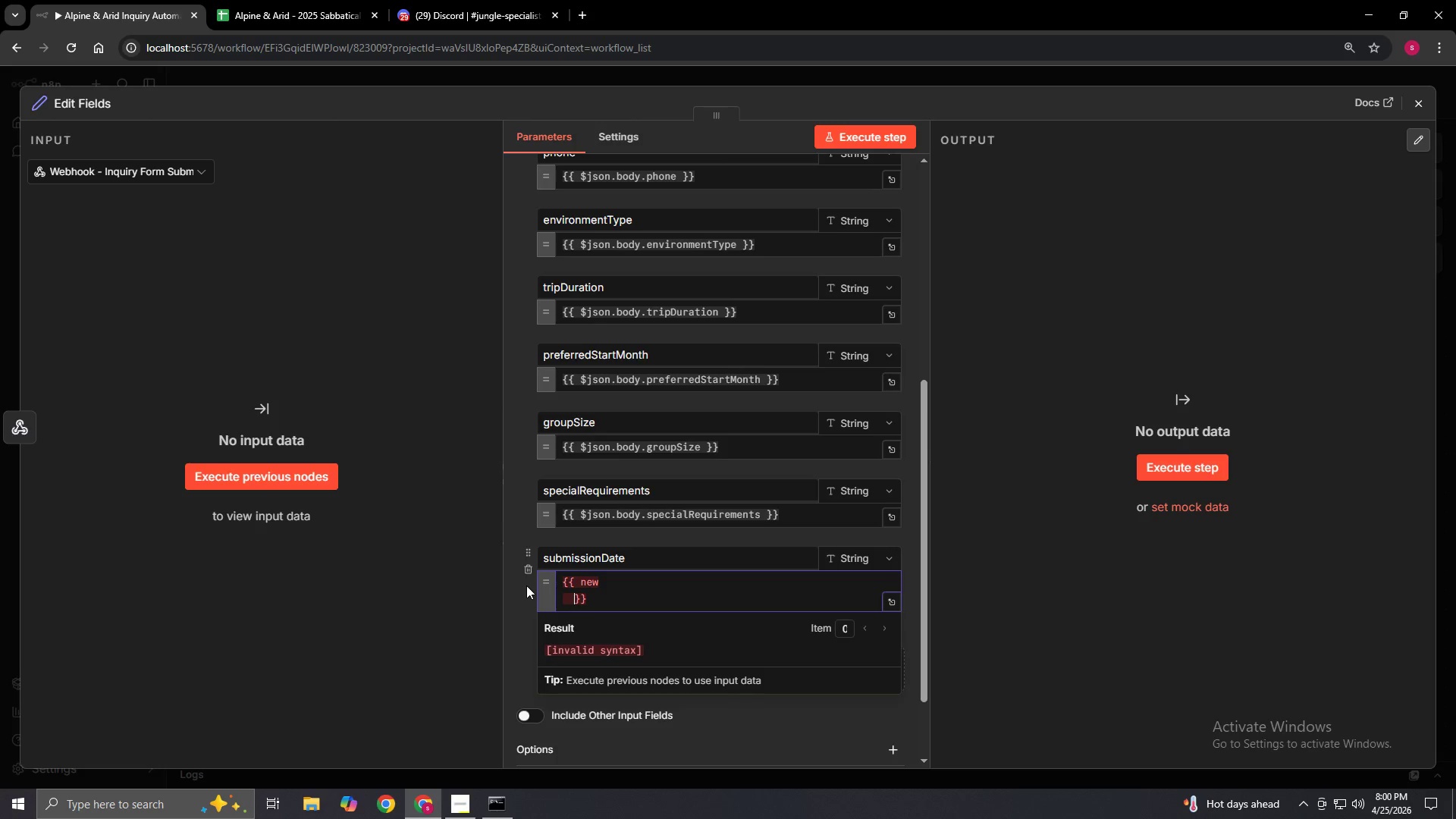 
key(Backspace)
 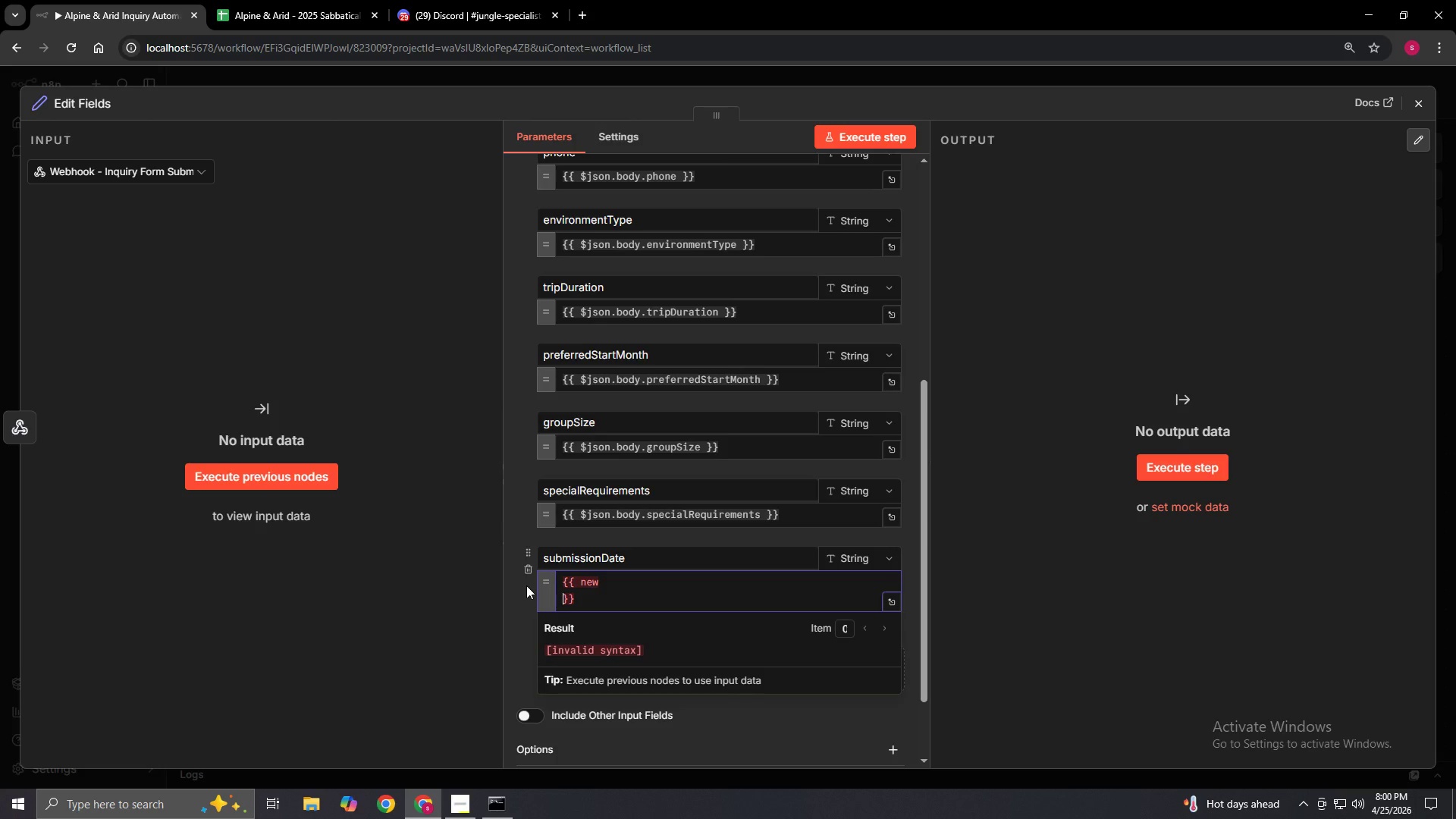 
hold_key(key=ShiftLeft, duration=0.41)
 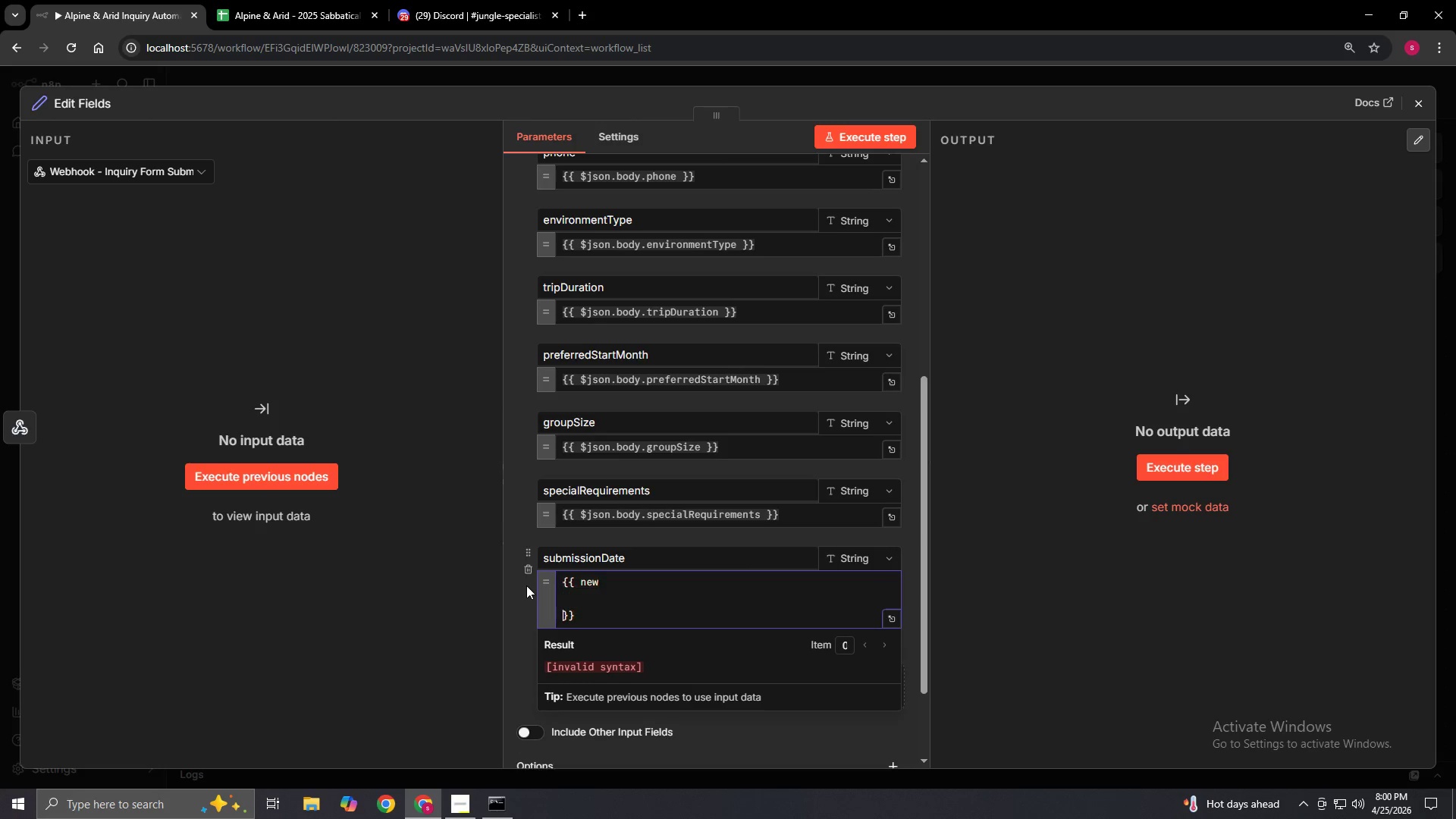 
key(Enter)
 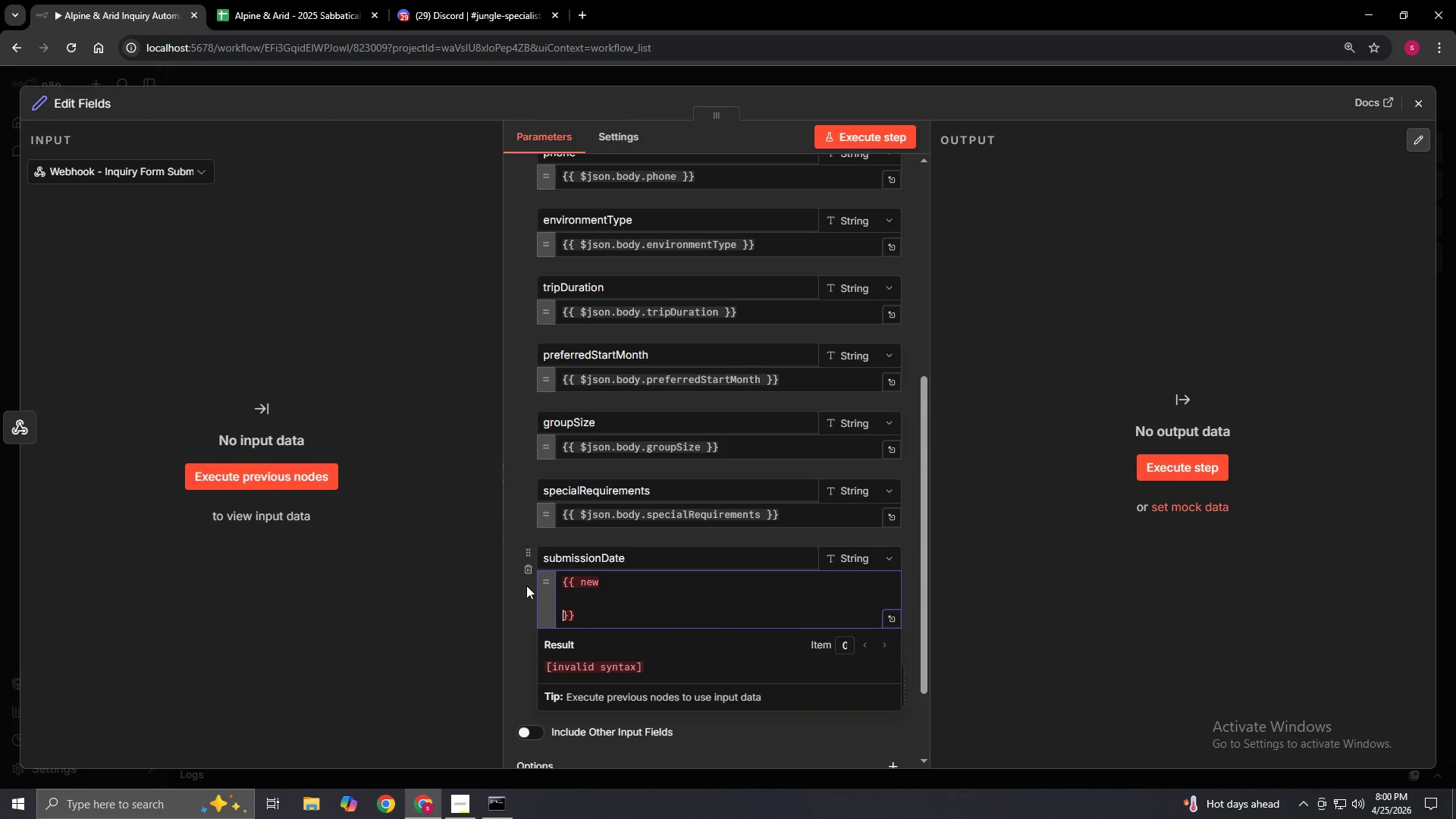 
key(ArrowUp)
 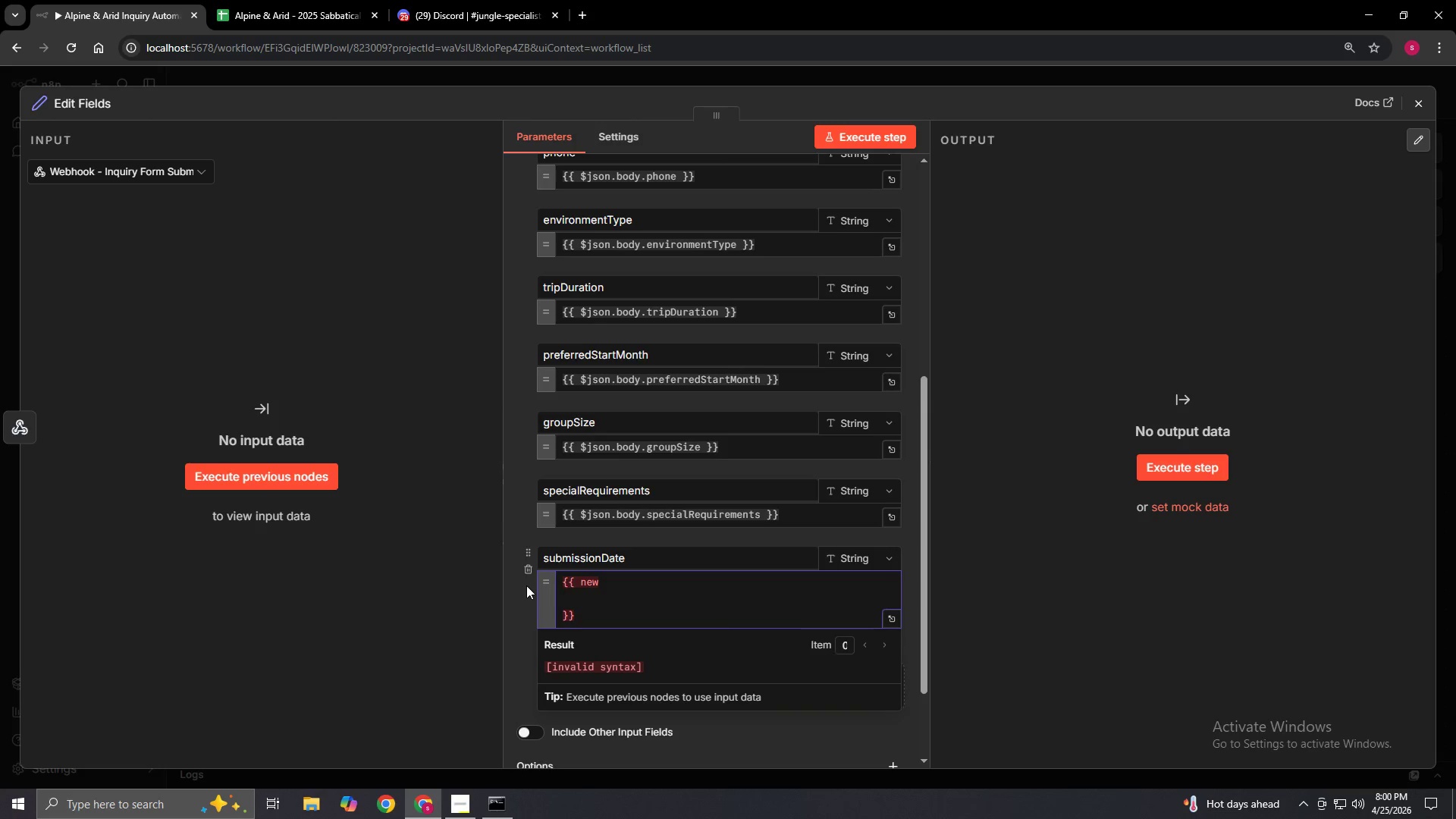 
type(Date()
 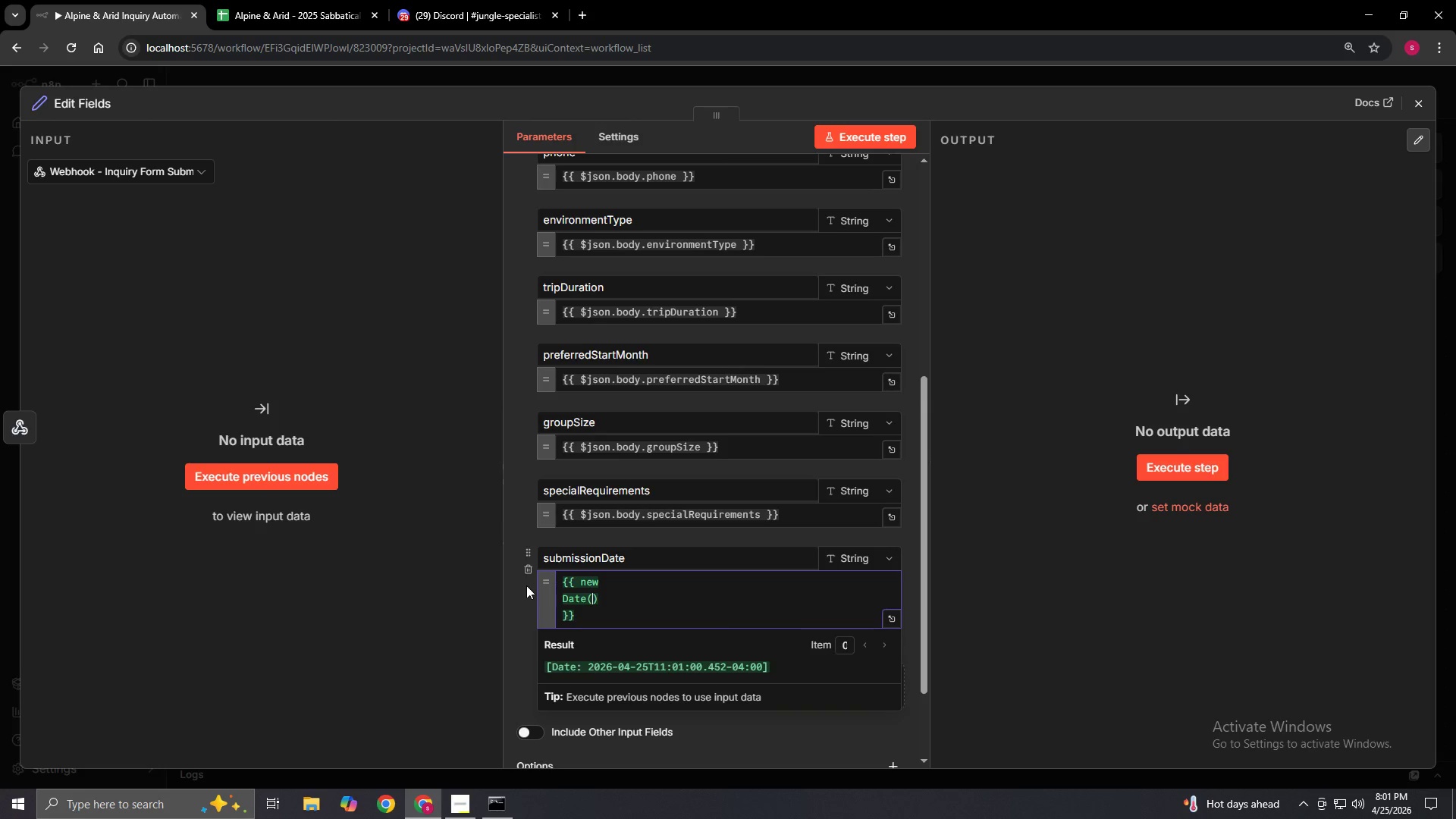 
key(ArrowRight)
 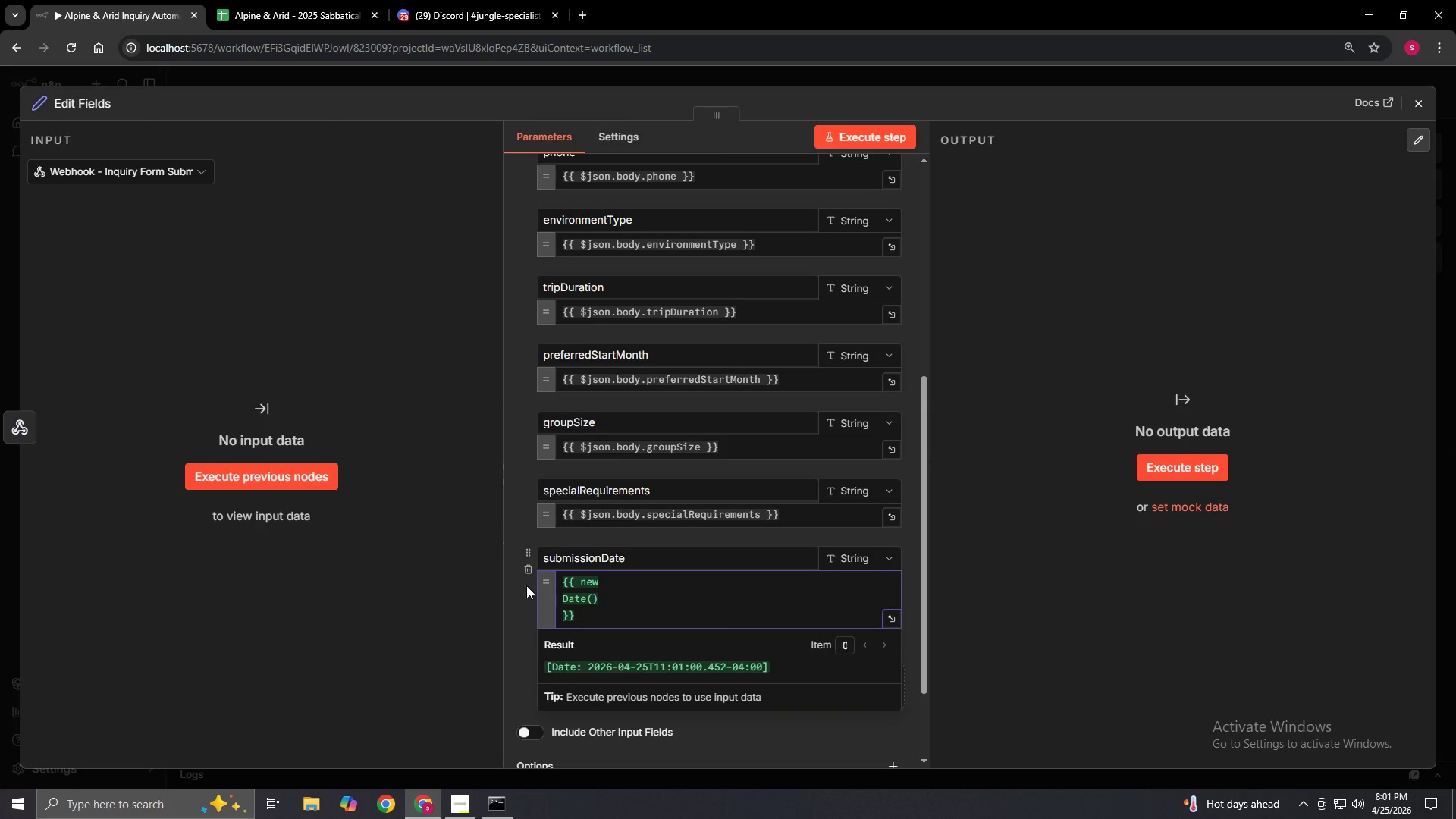 
type(.toLocaleDateString('en-US)
 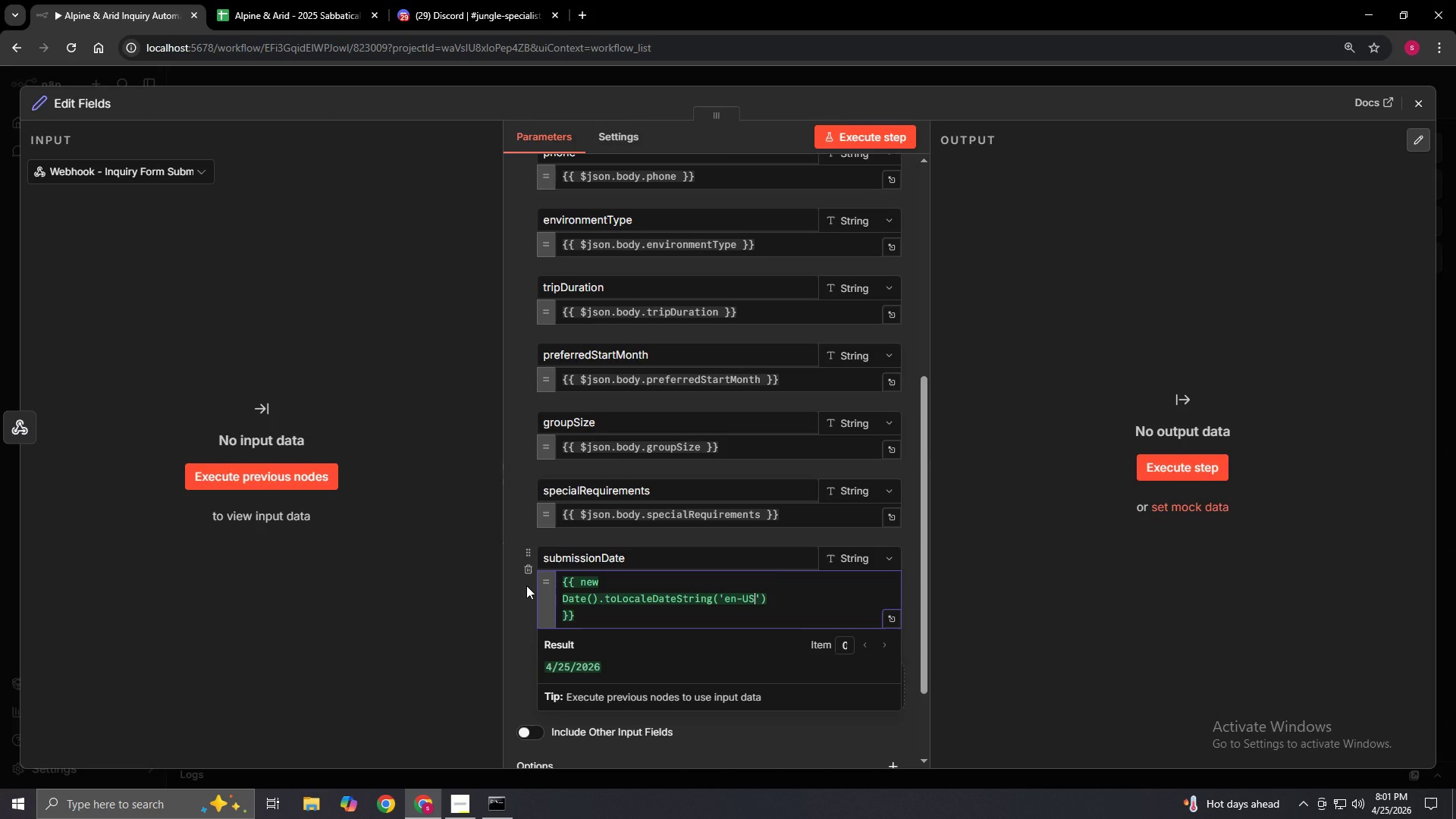 
key(ArrowRight)
 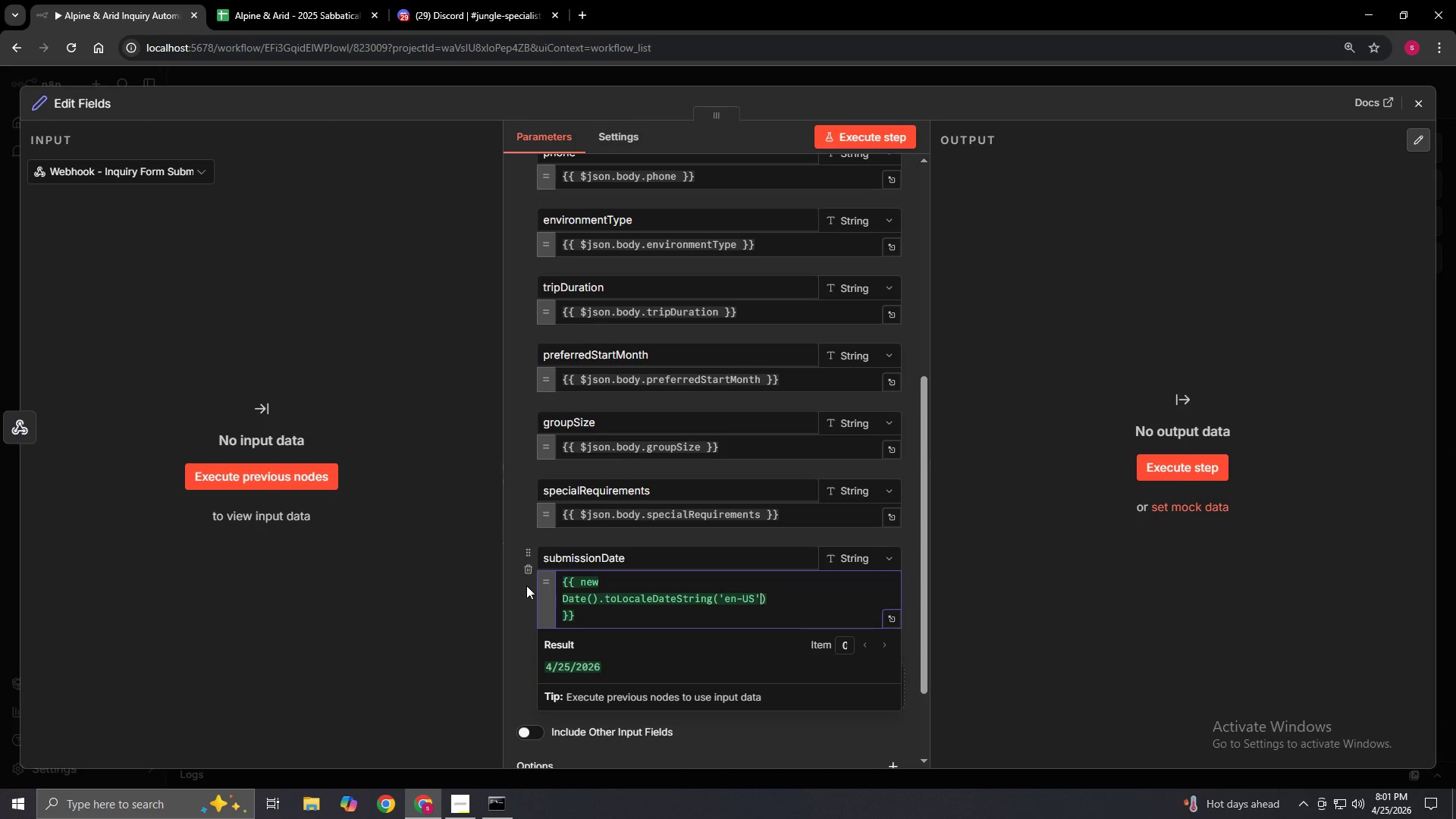 
type(, {year: 'numeric)
 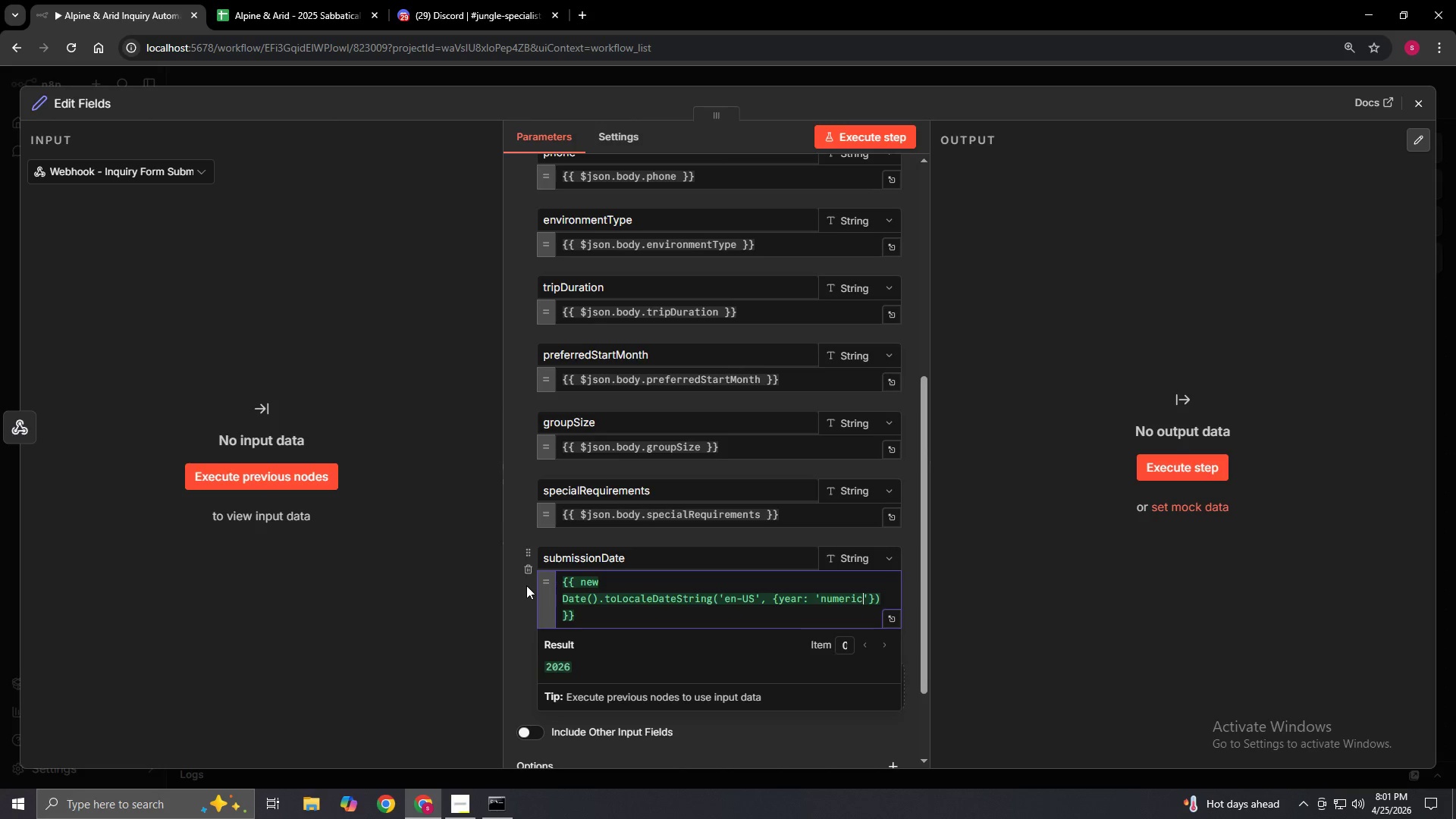 
hold_key(key=ArrowLeft, duration=0.7)
 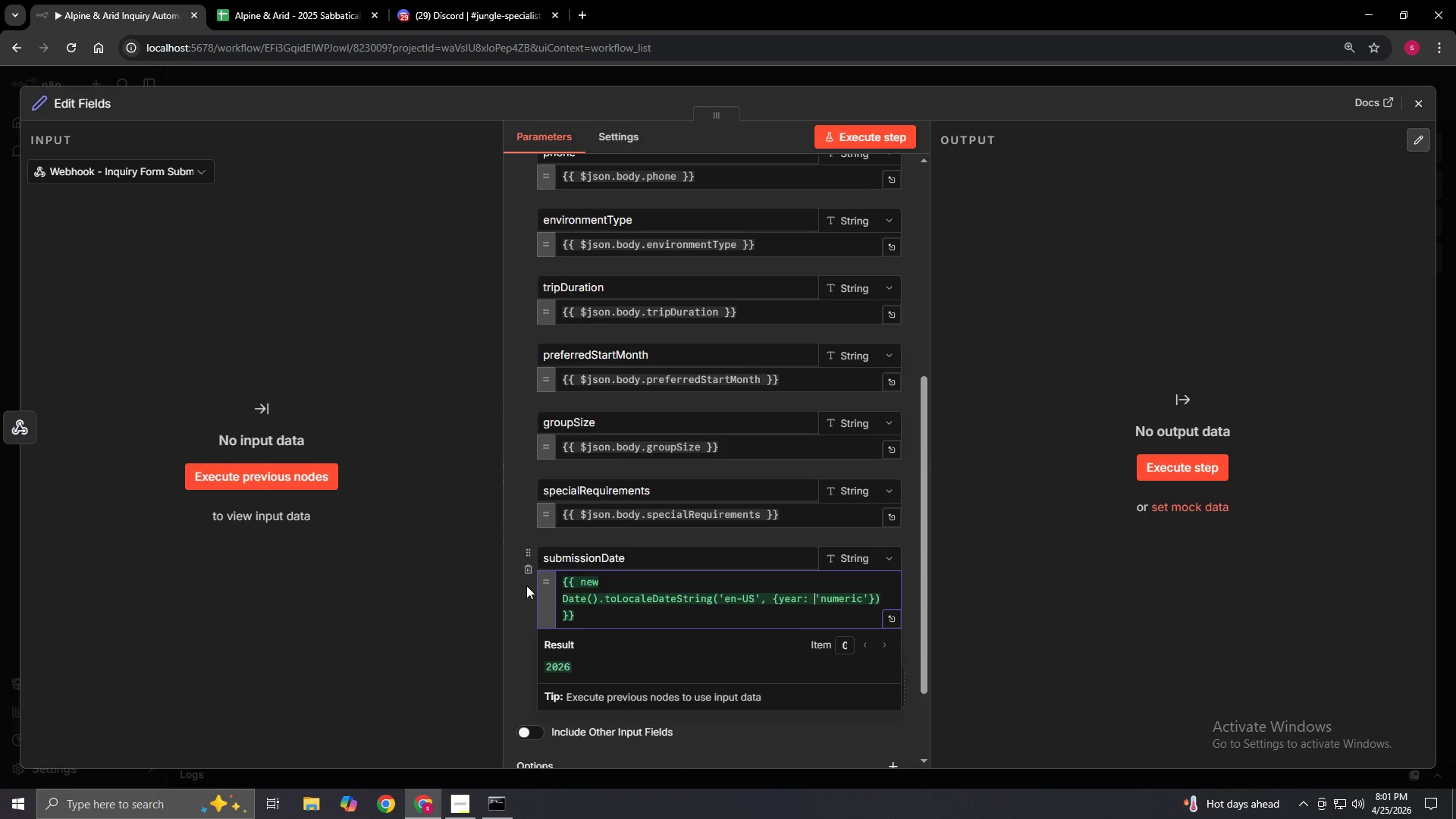 
key(ArrowLeft)
 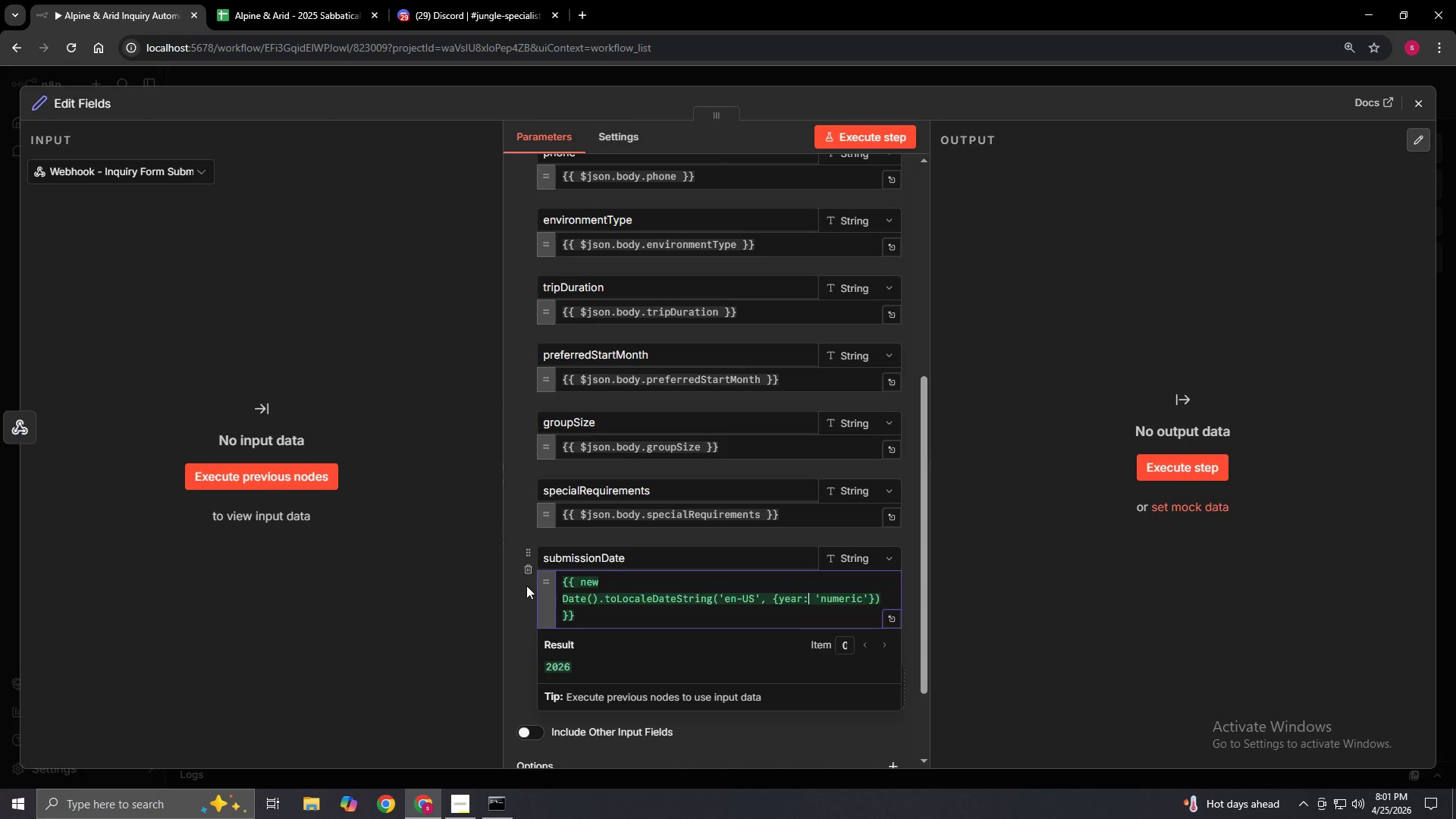 
key(ArrowLeft)
 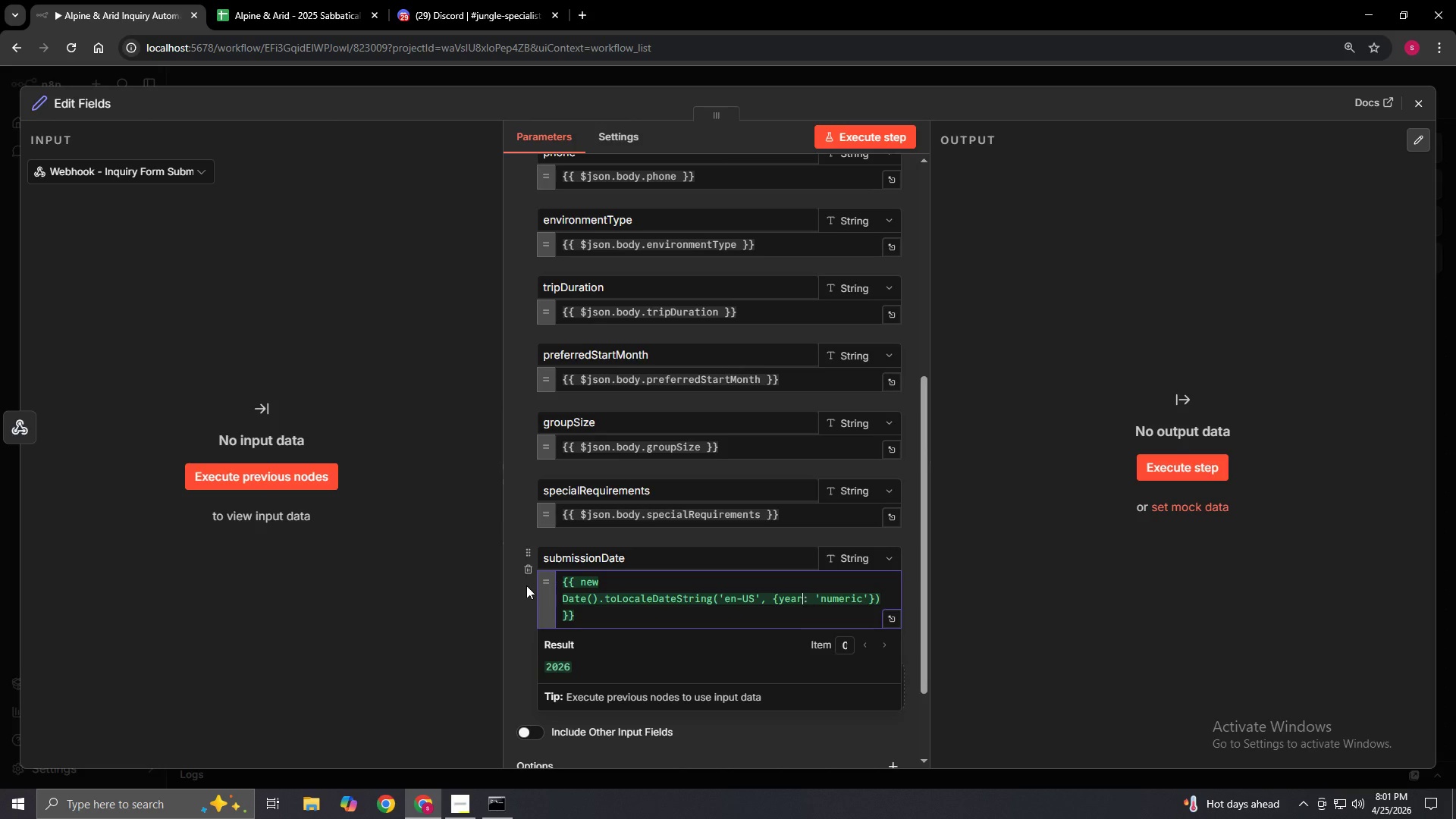 
key(ArrowLeft)
 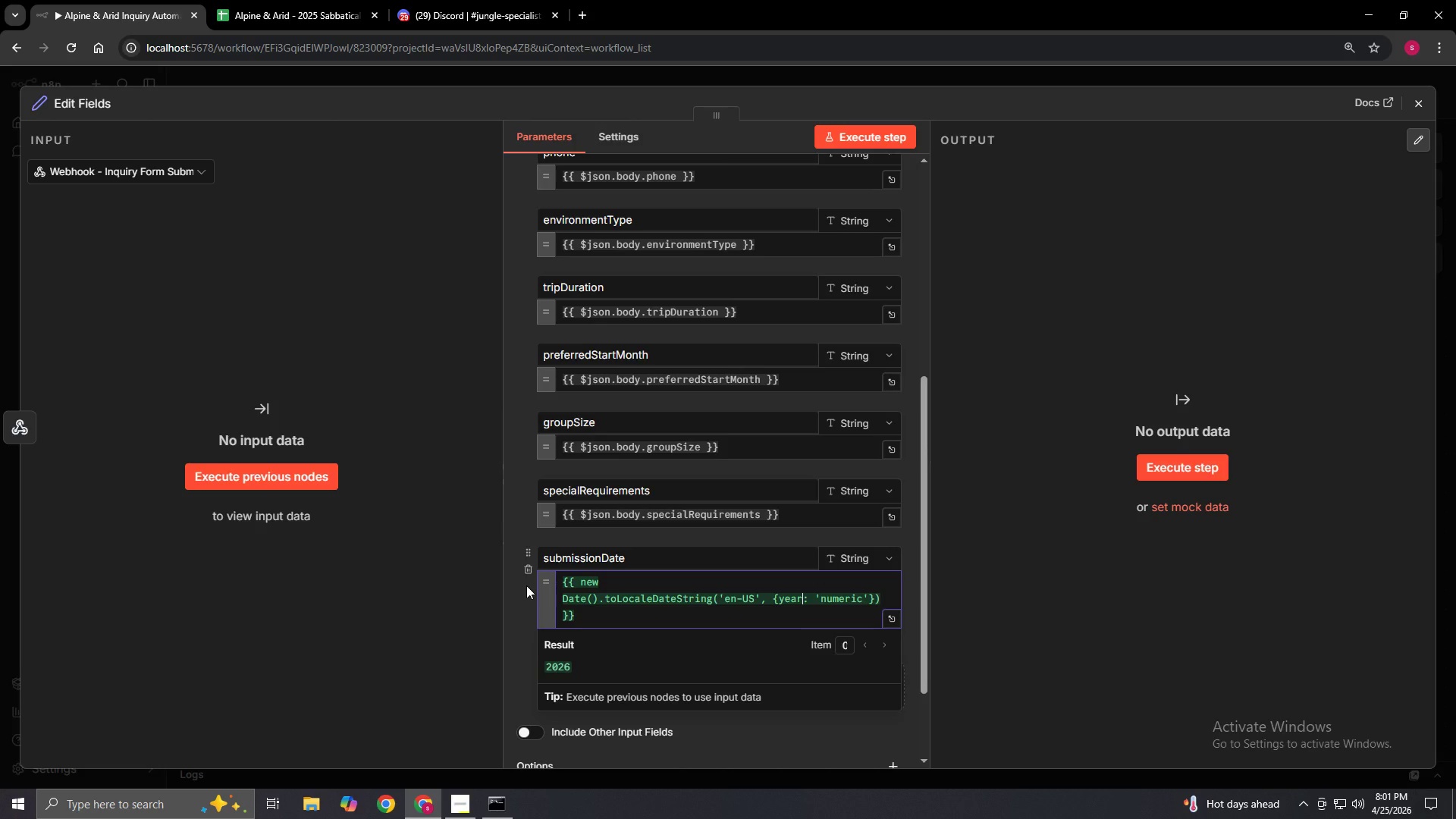 
key(ArrowLeft)
 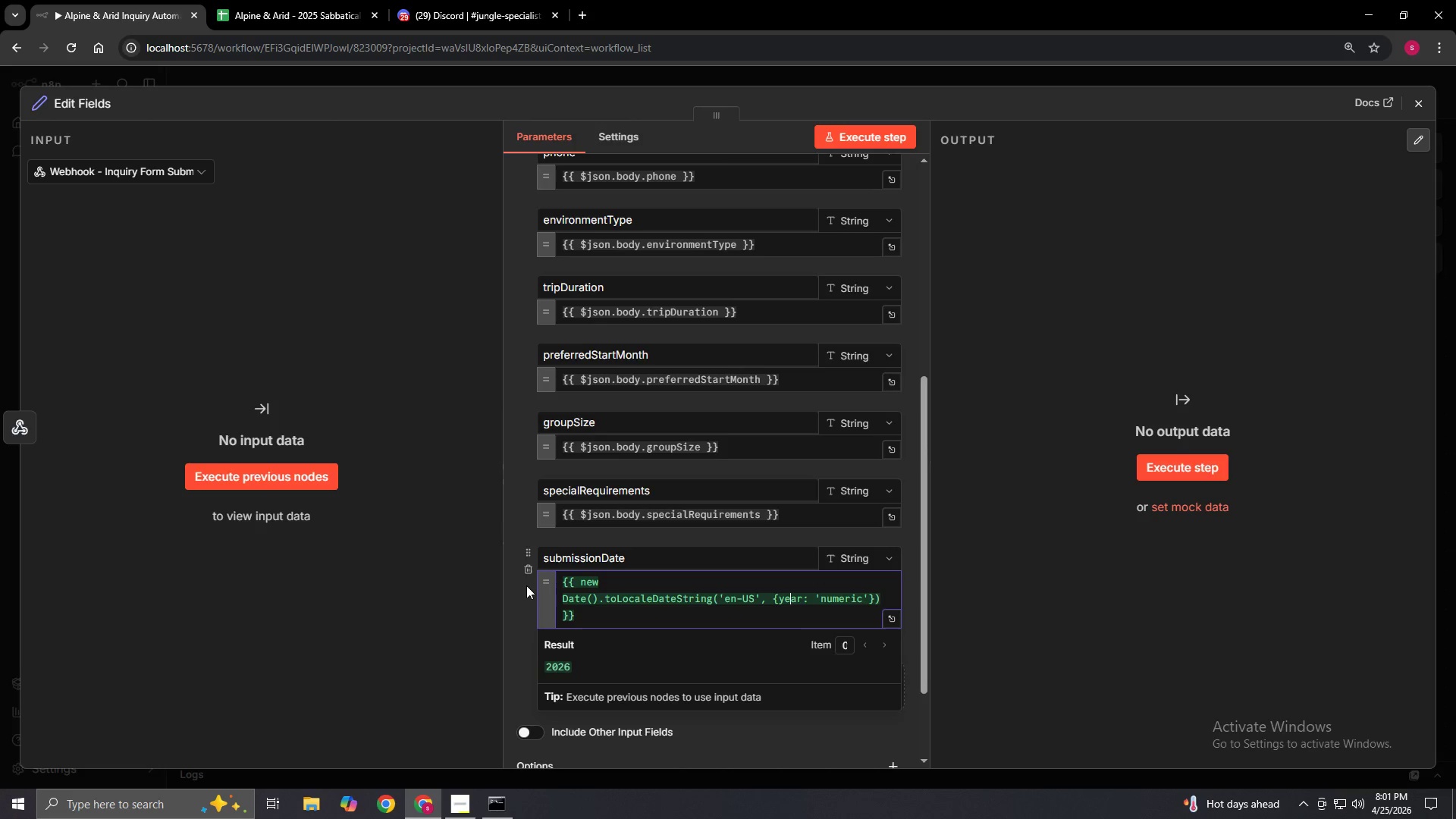 
key(ArrowLeft)
 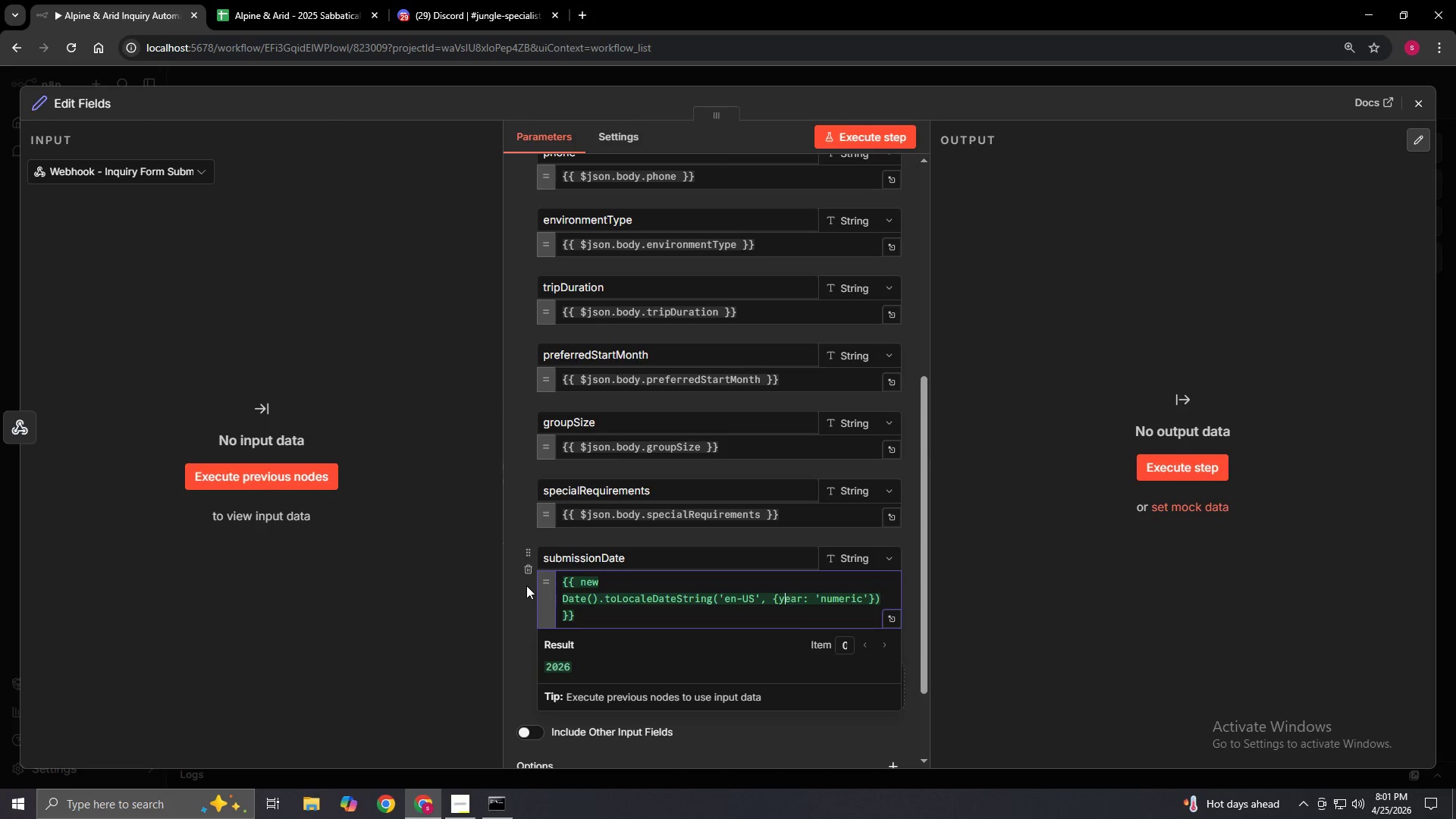 
key(ArrowLeft)
 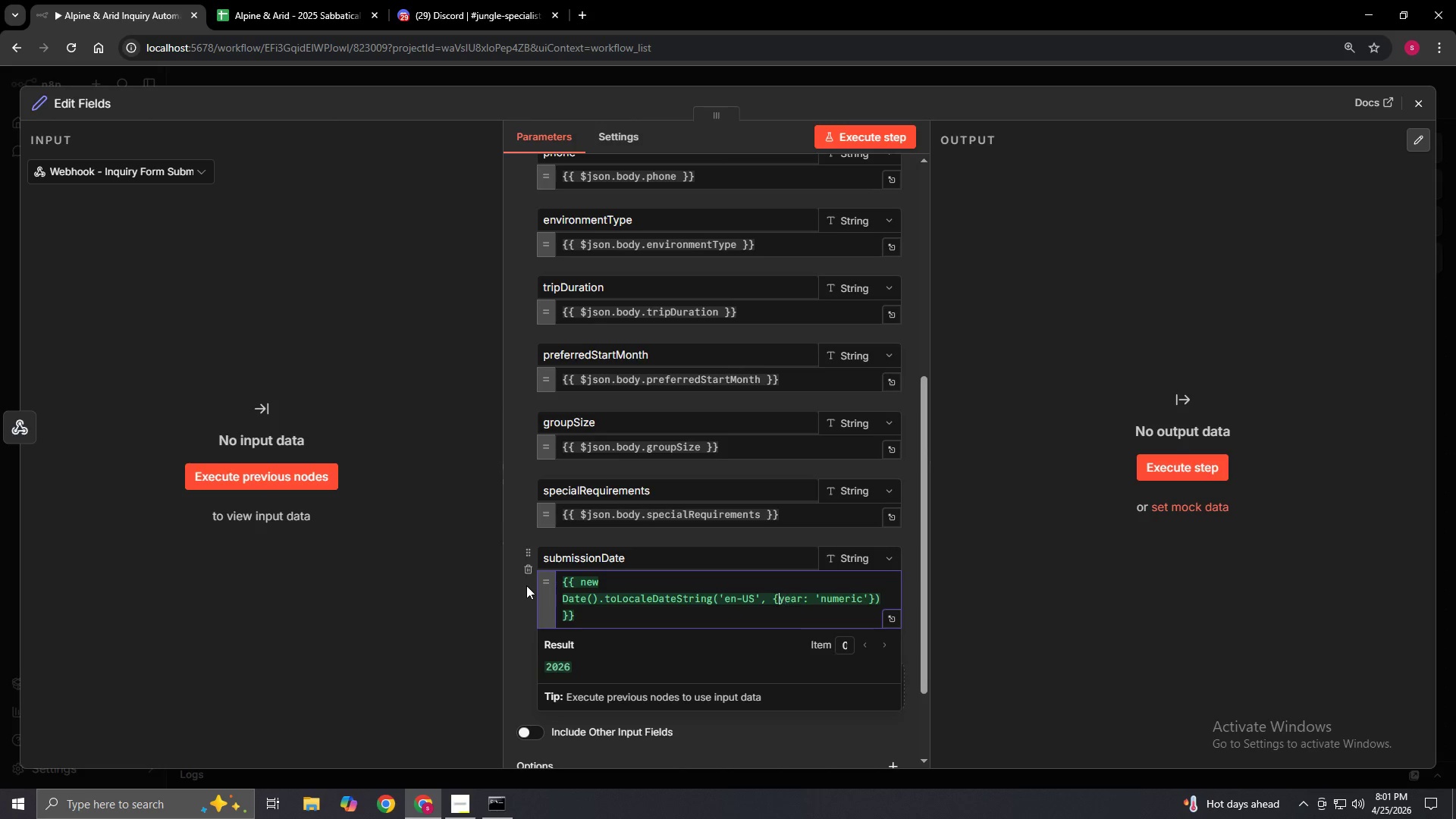 
key(ArrowLeft)
 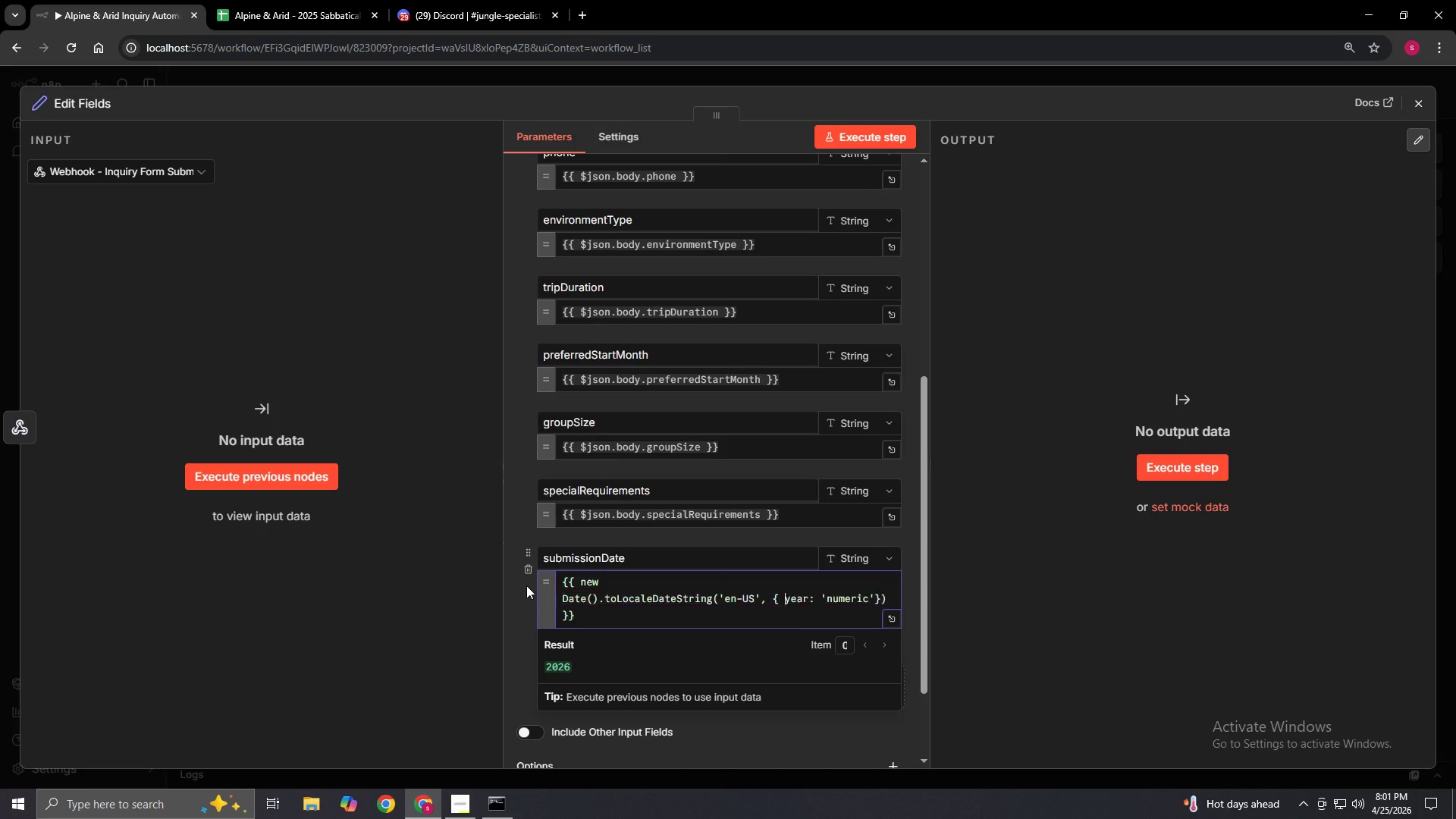 
key(Space)
 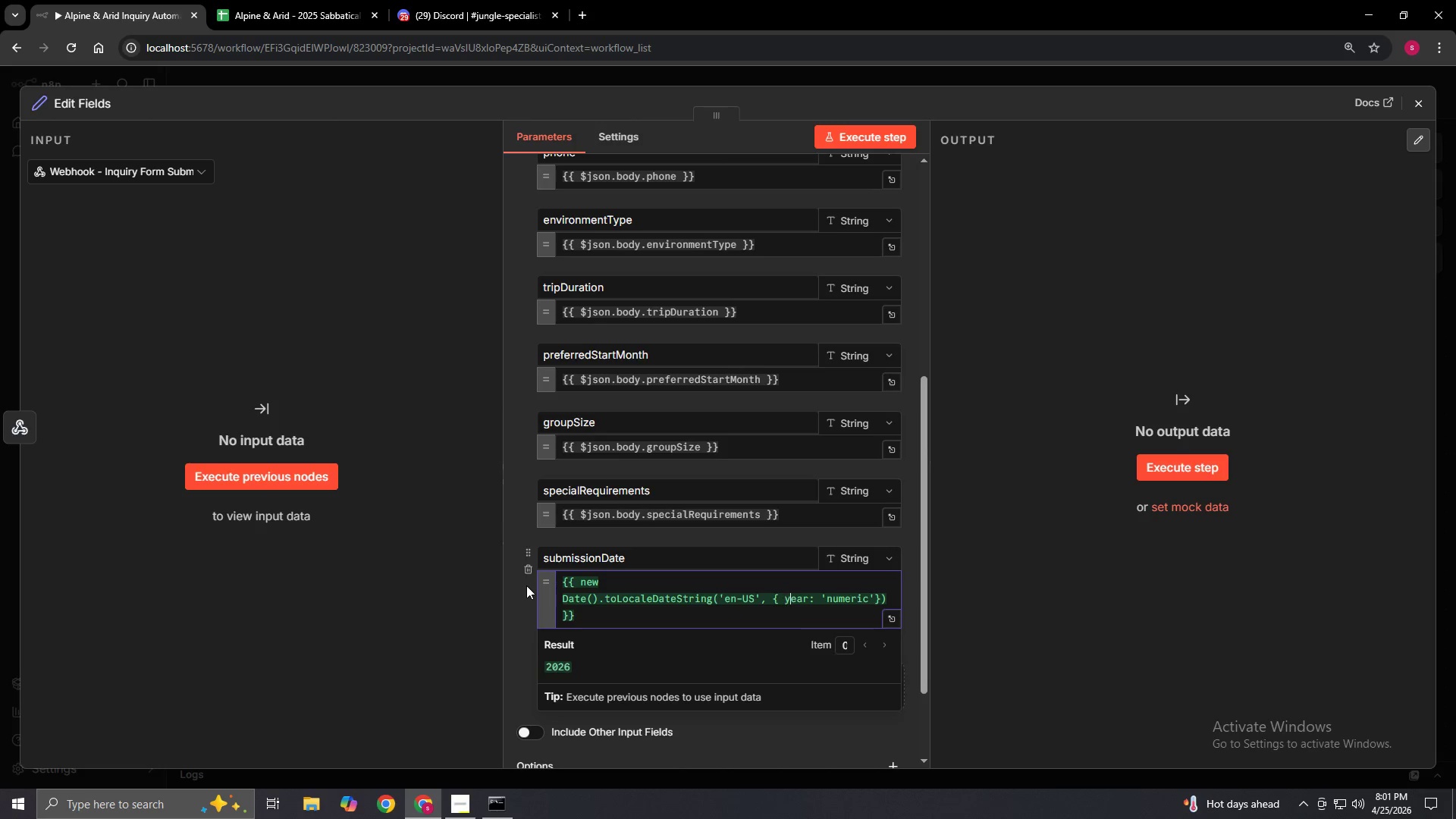 
hold_key(key=ArrowRight, duration=1.0)
 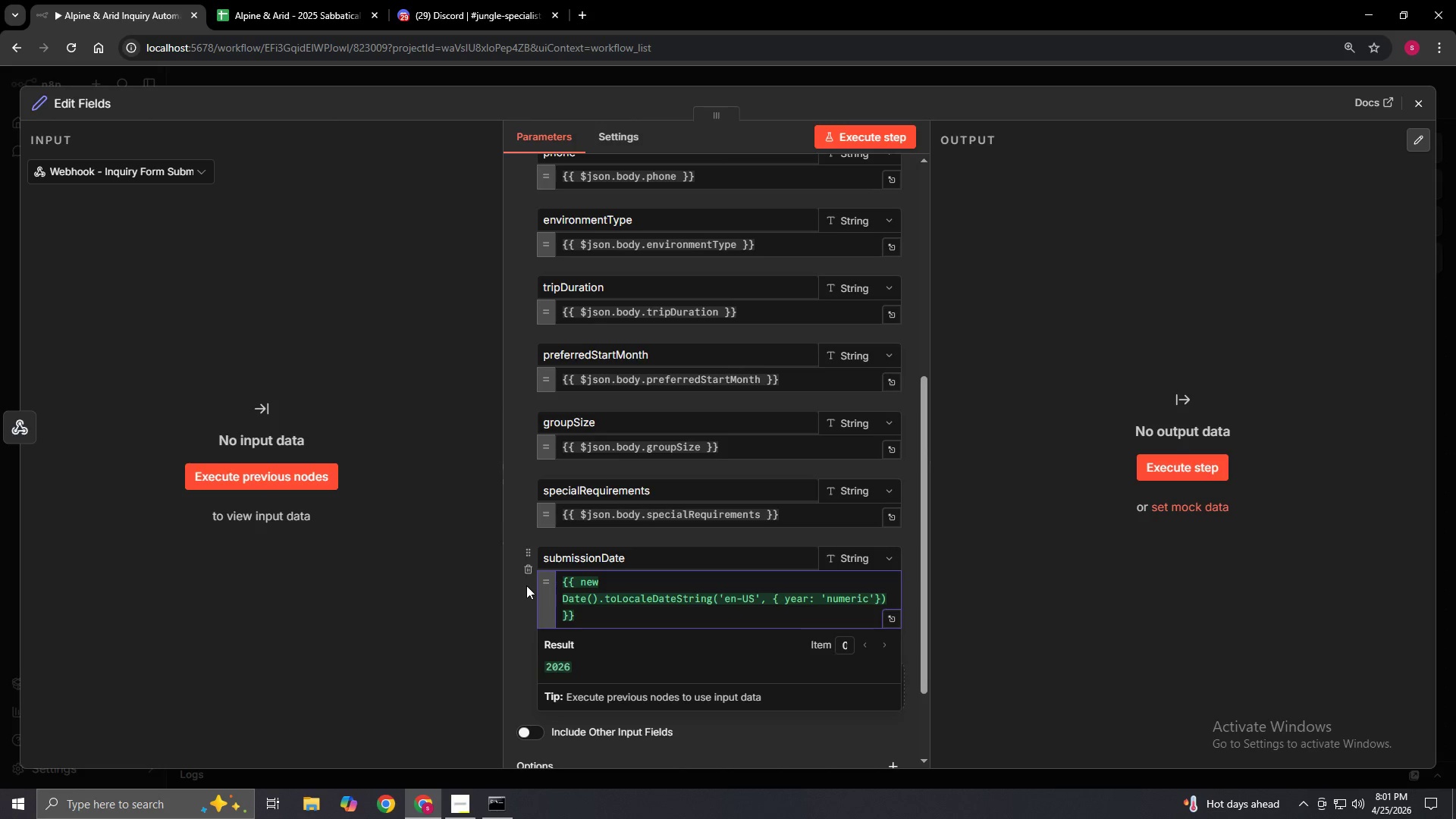 
key(ArrowLeft)
 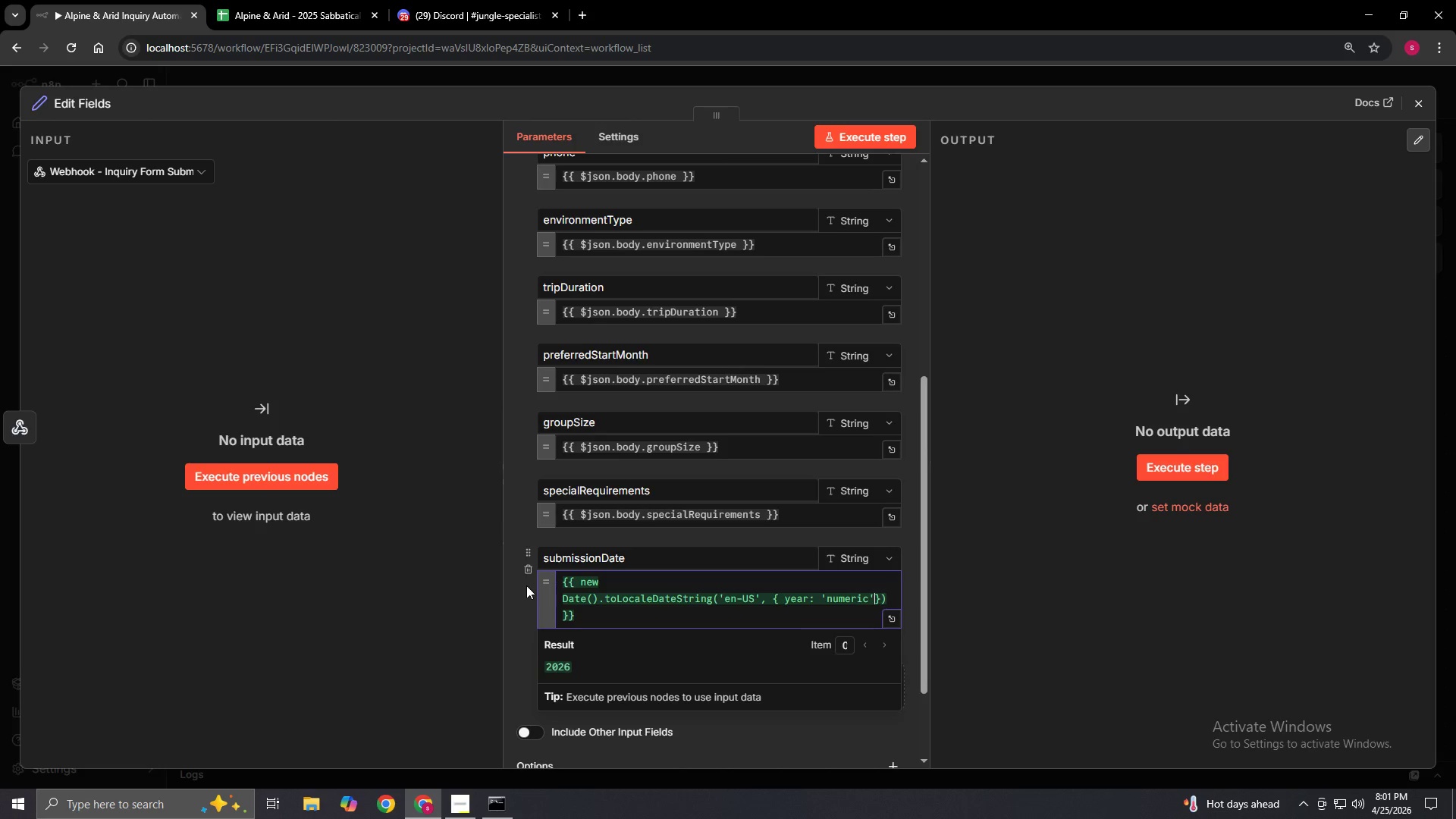 
key(Space)
 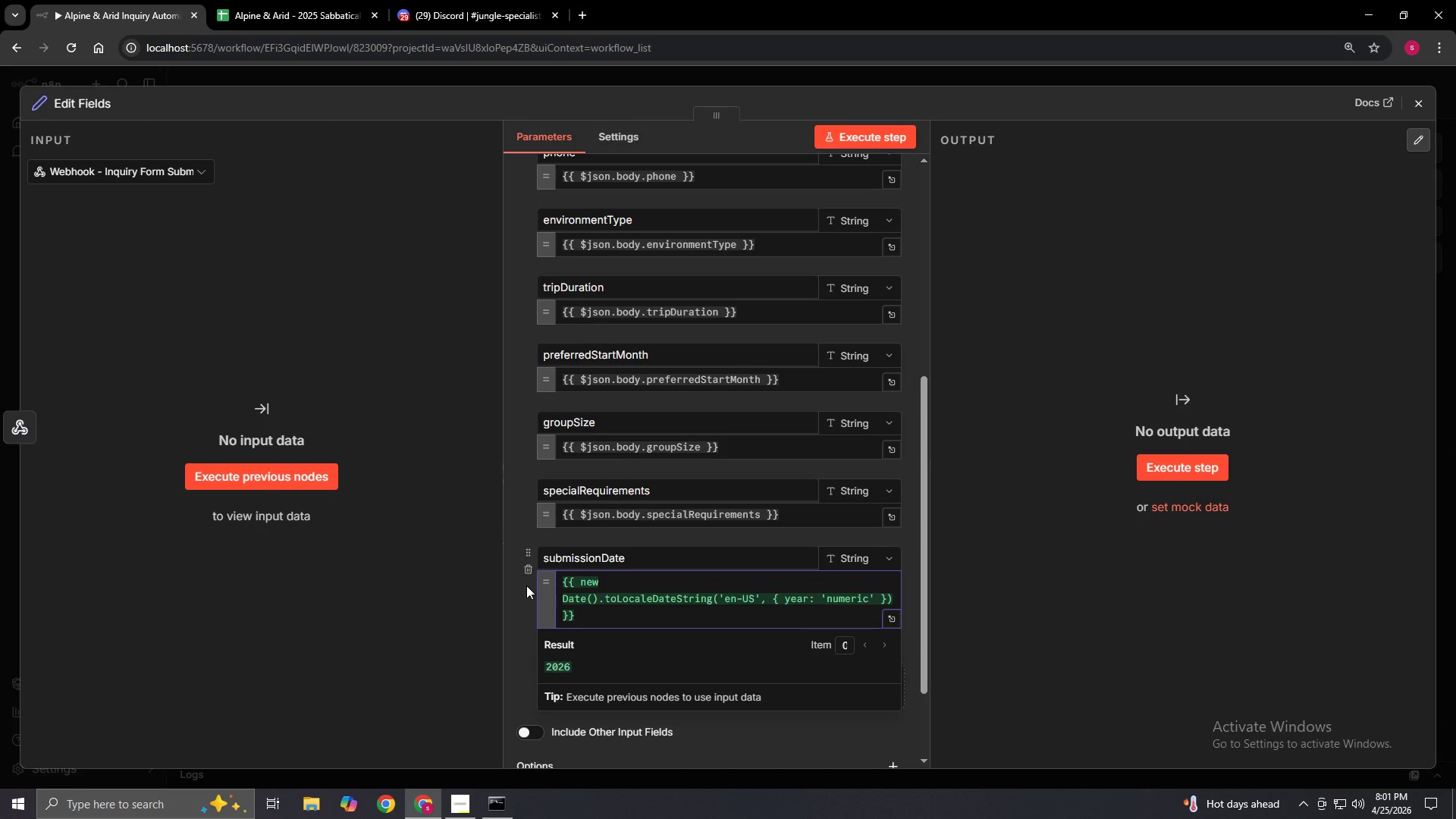 
type(, month: 'long)
 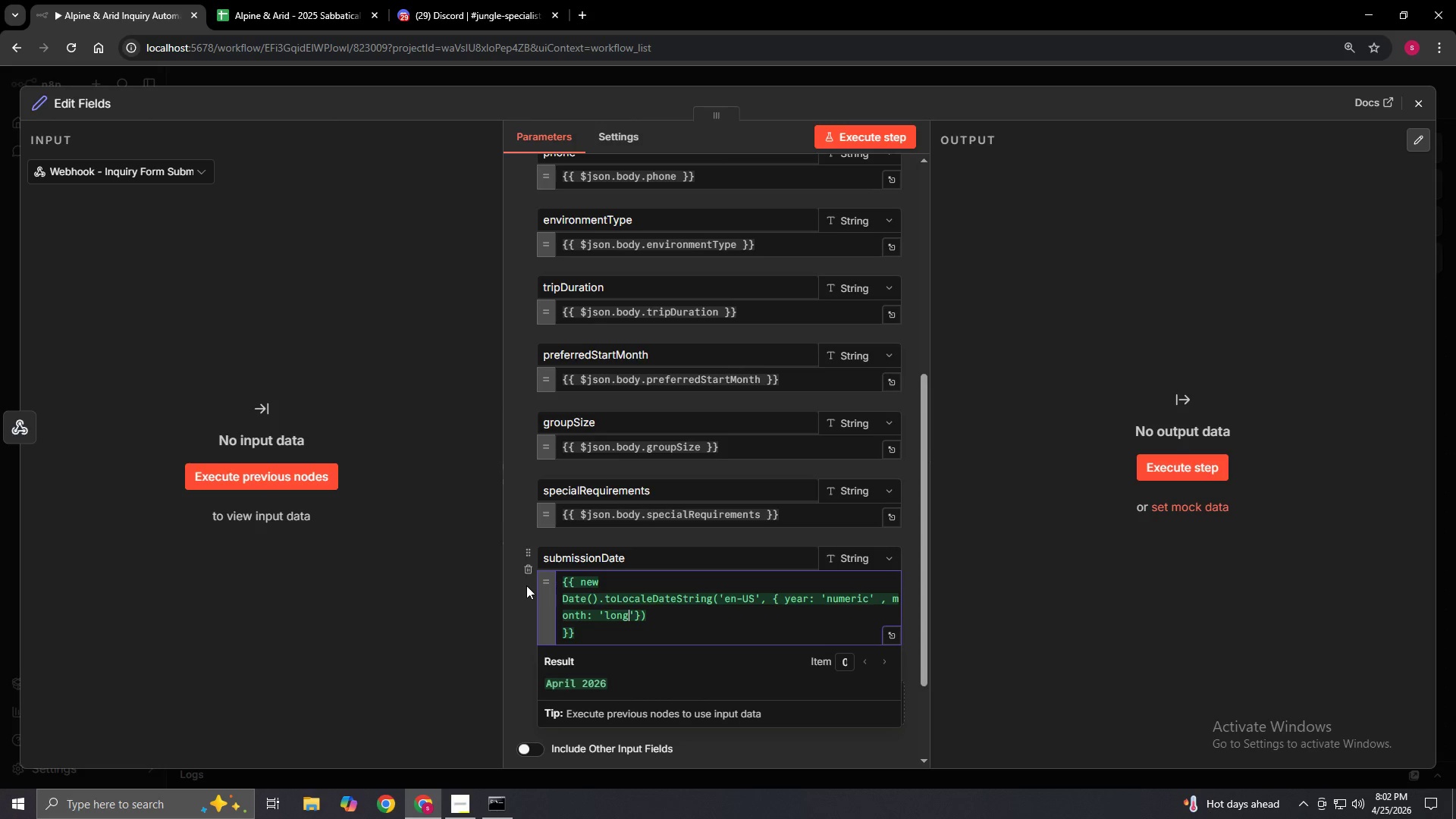 
wait(7.16)
 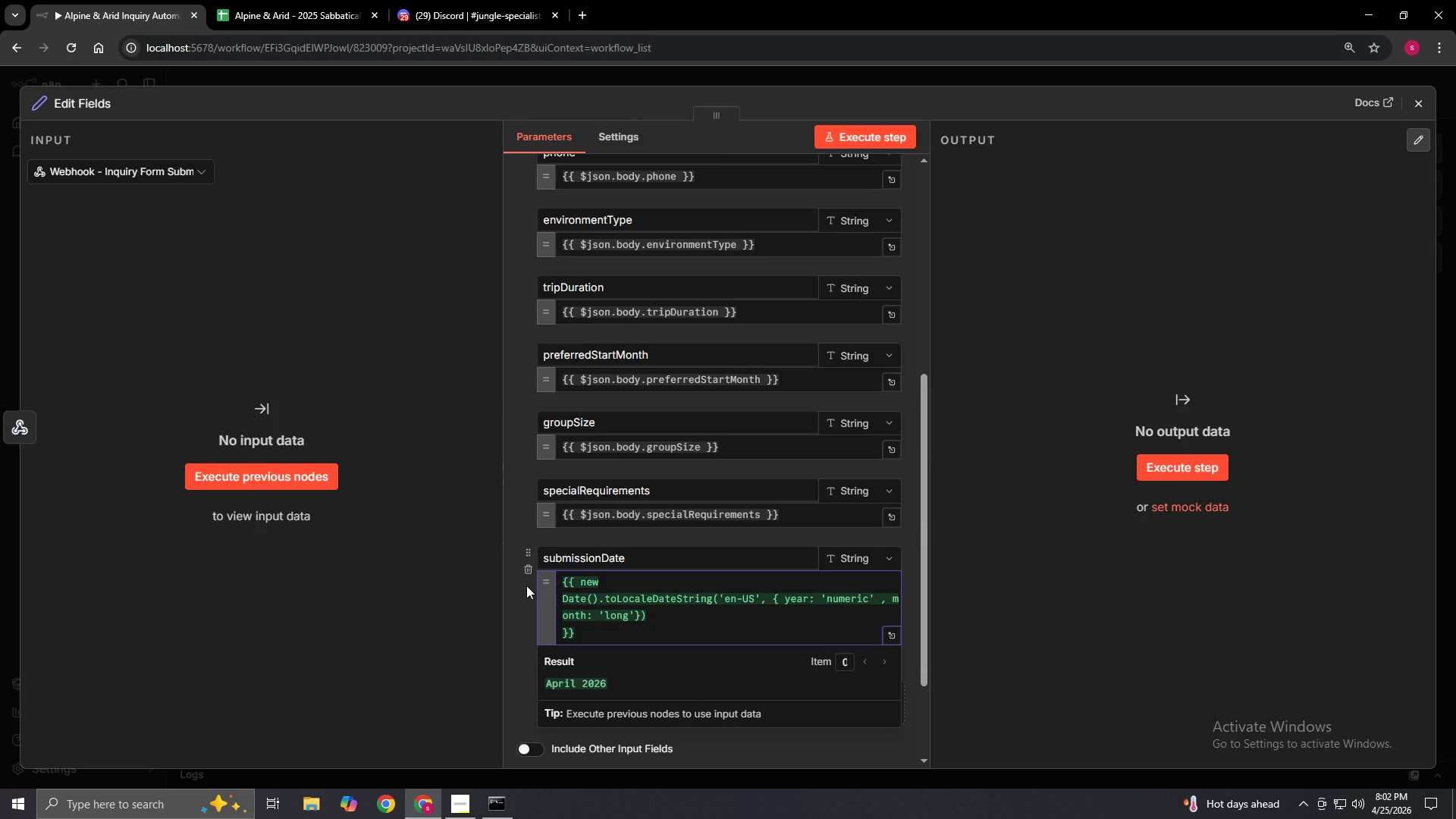 
key(ArrowRight)
 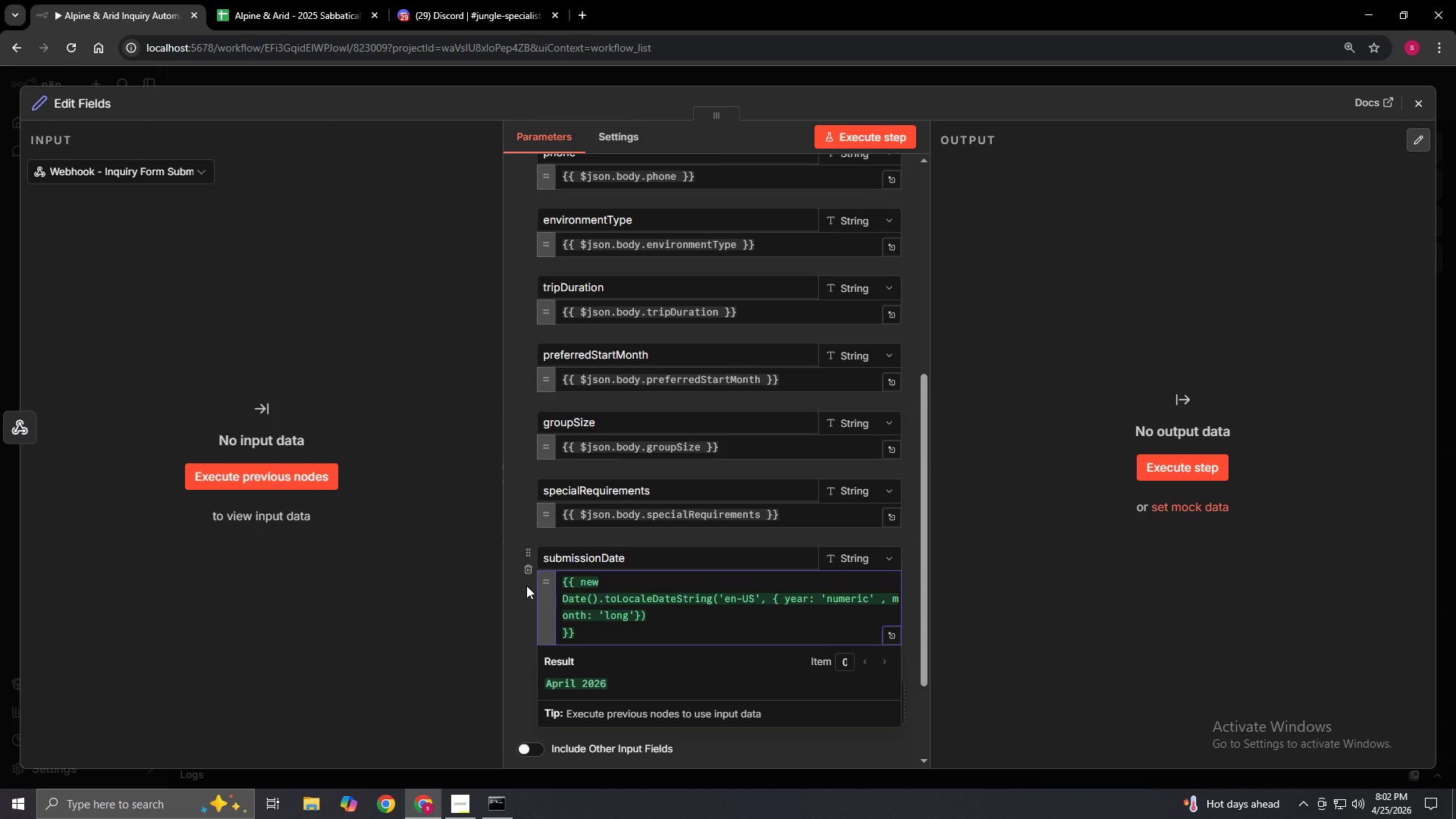 
key(Comma)
 